 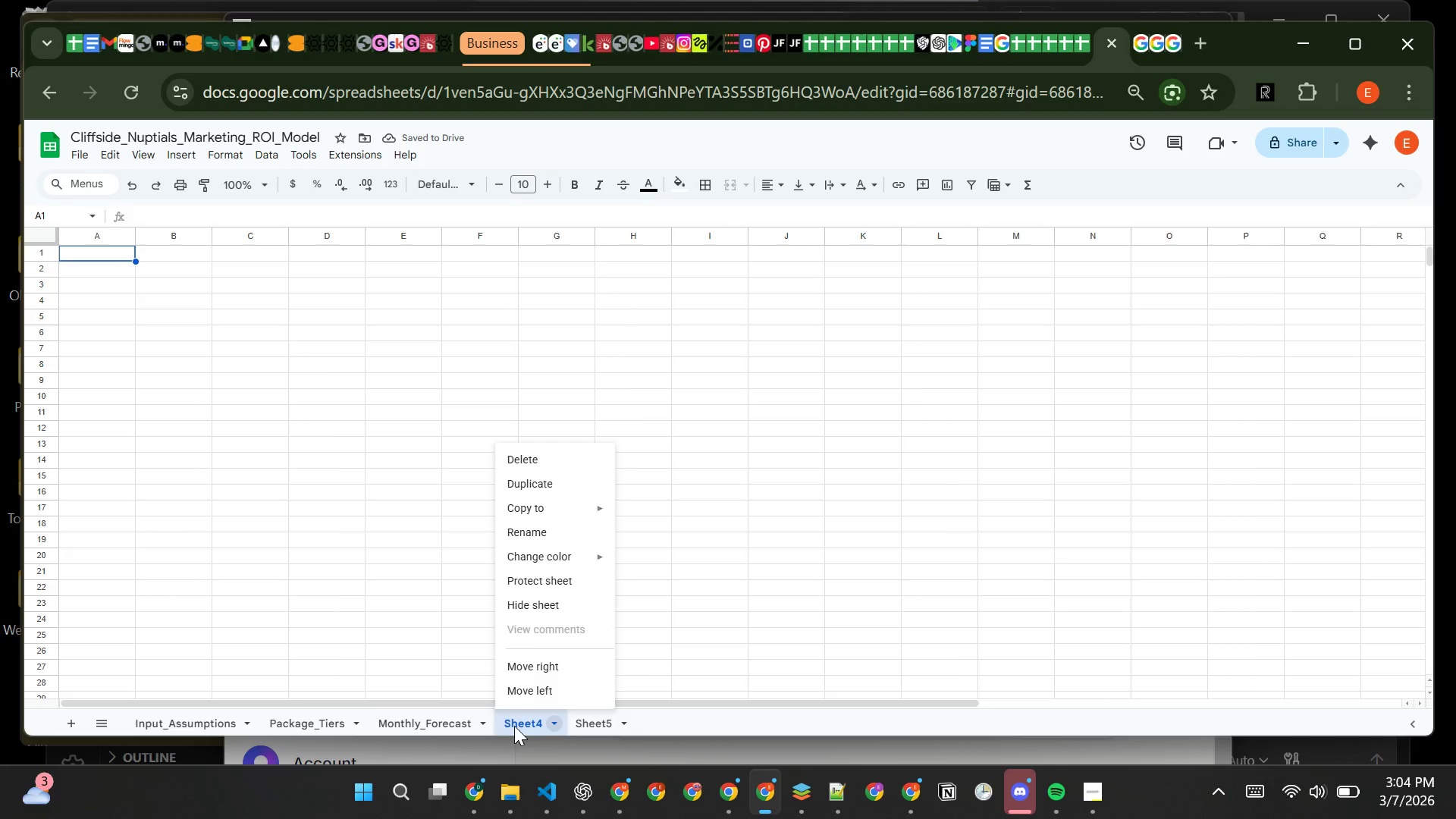 
left_click([520, 528])
 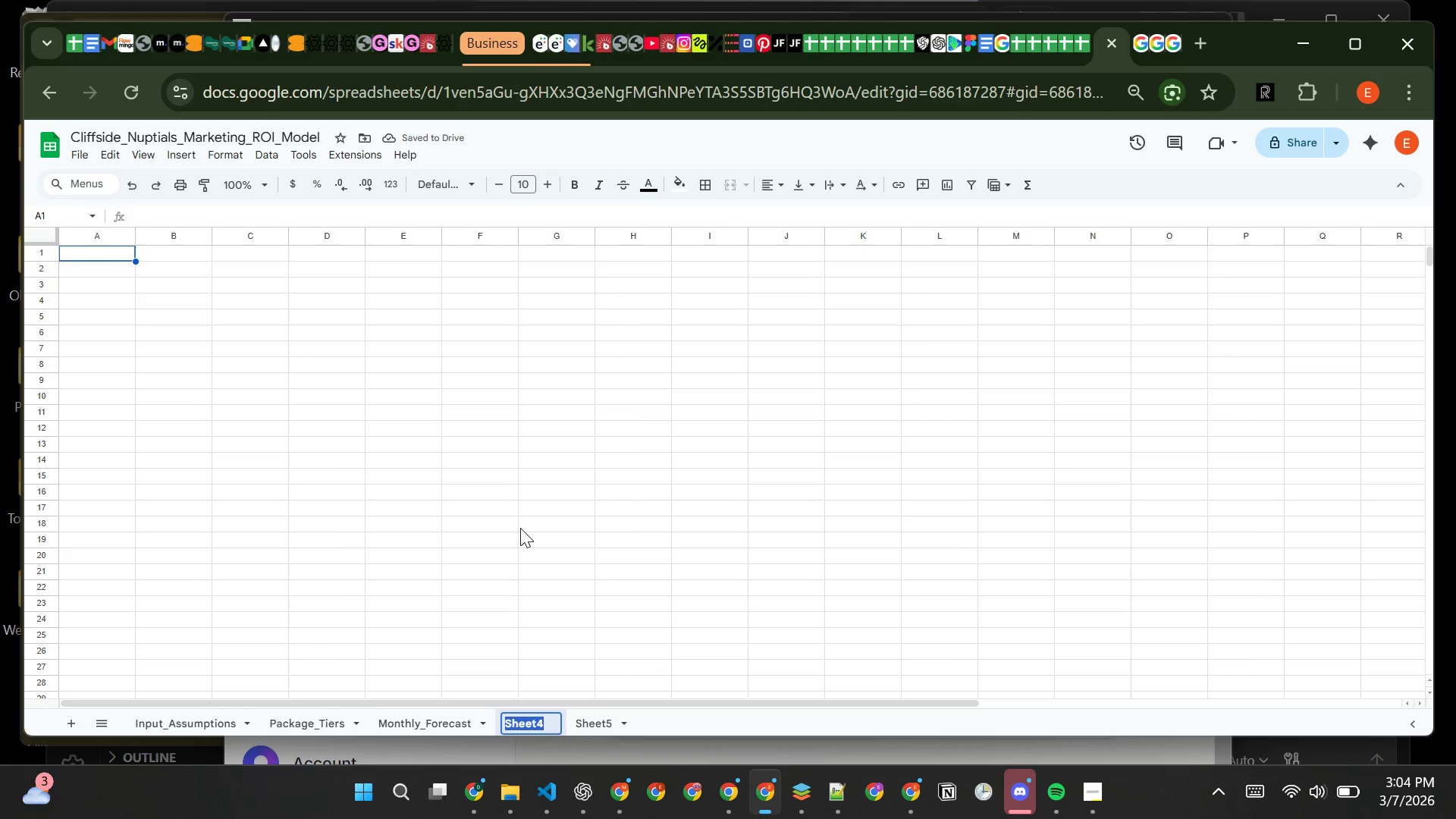 
type(Dashboard)
 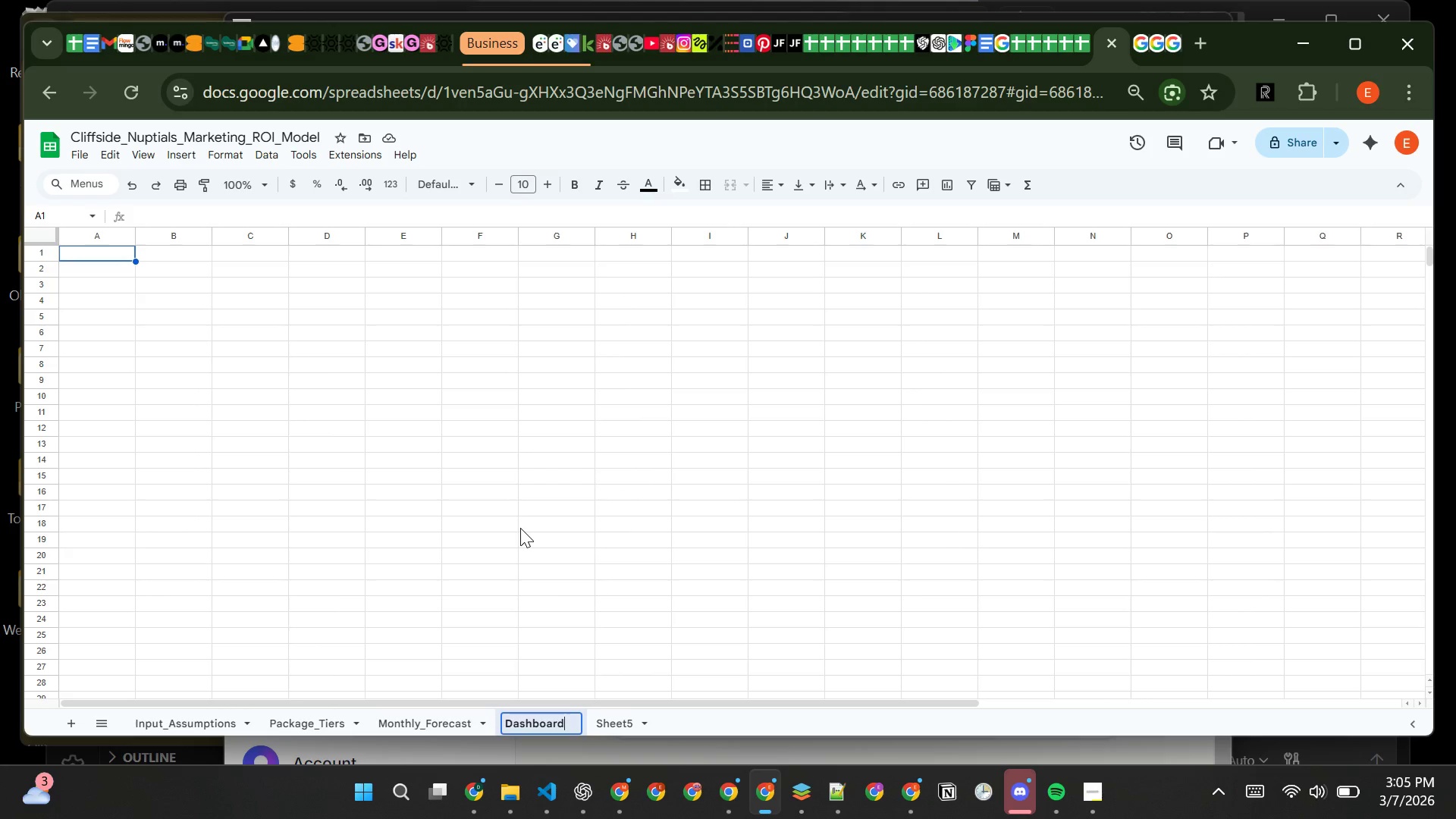 
key(Enter)
 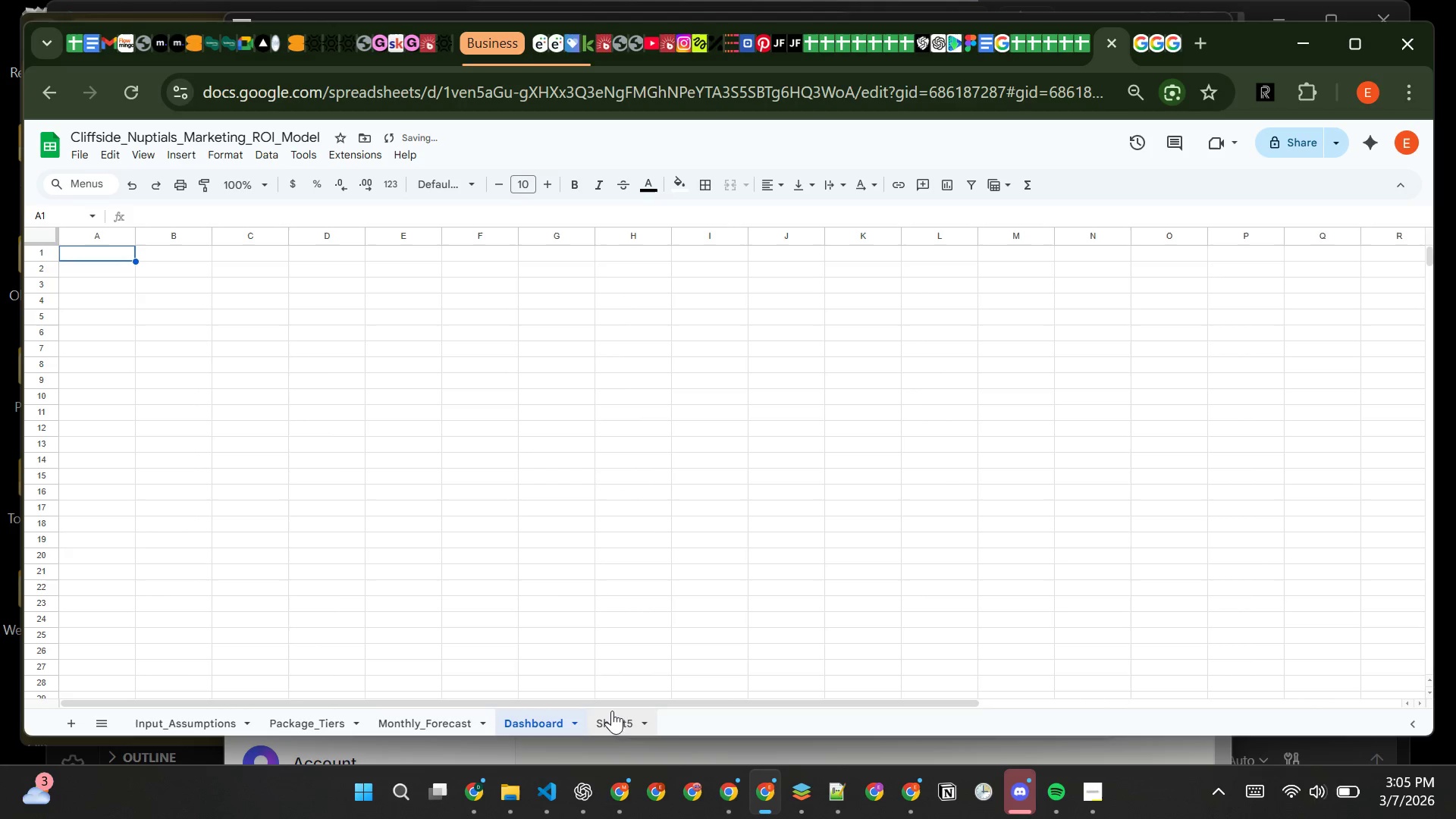 
right_click([611, 718])
 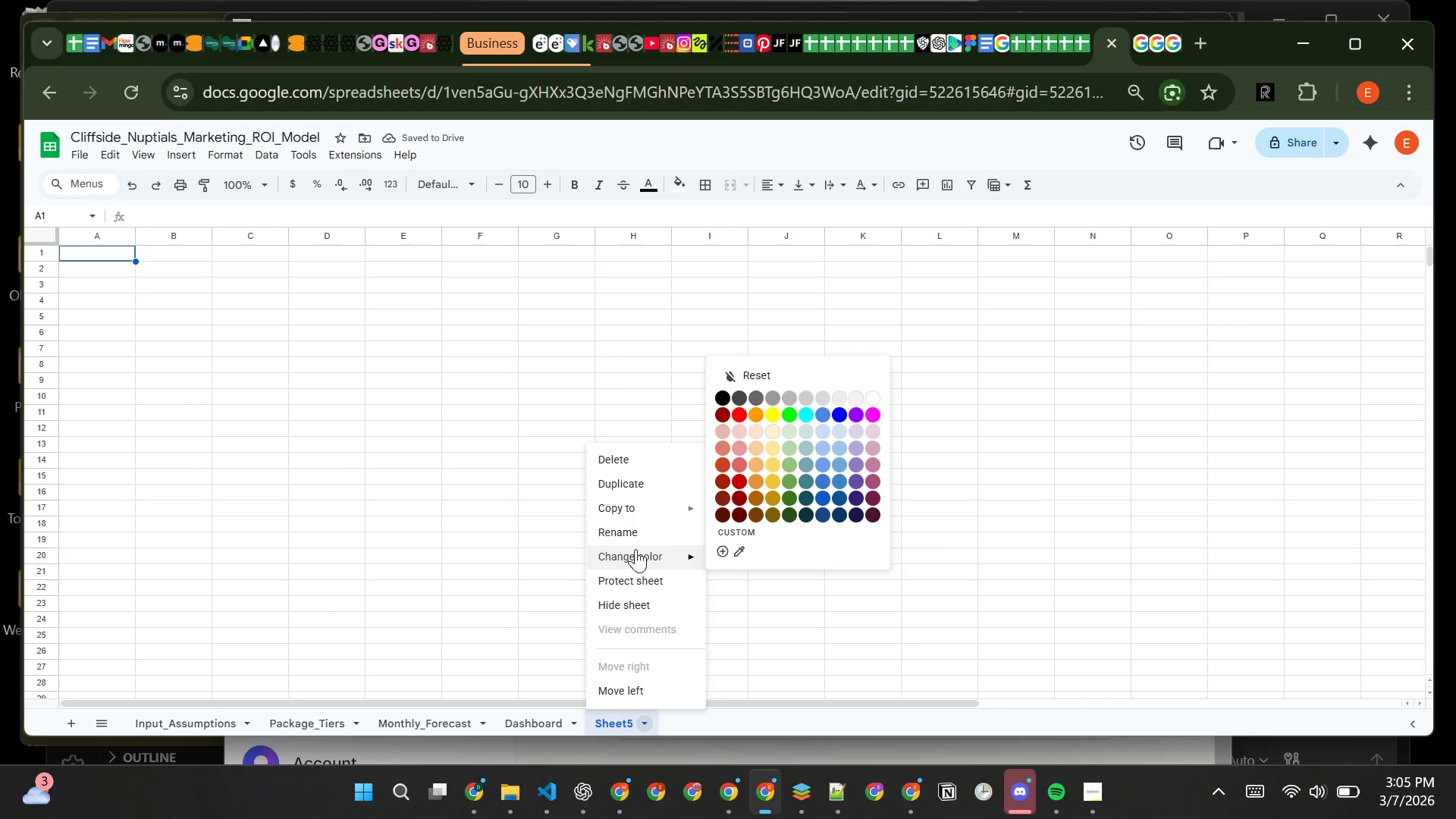 
left_click([636, 539])
 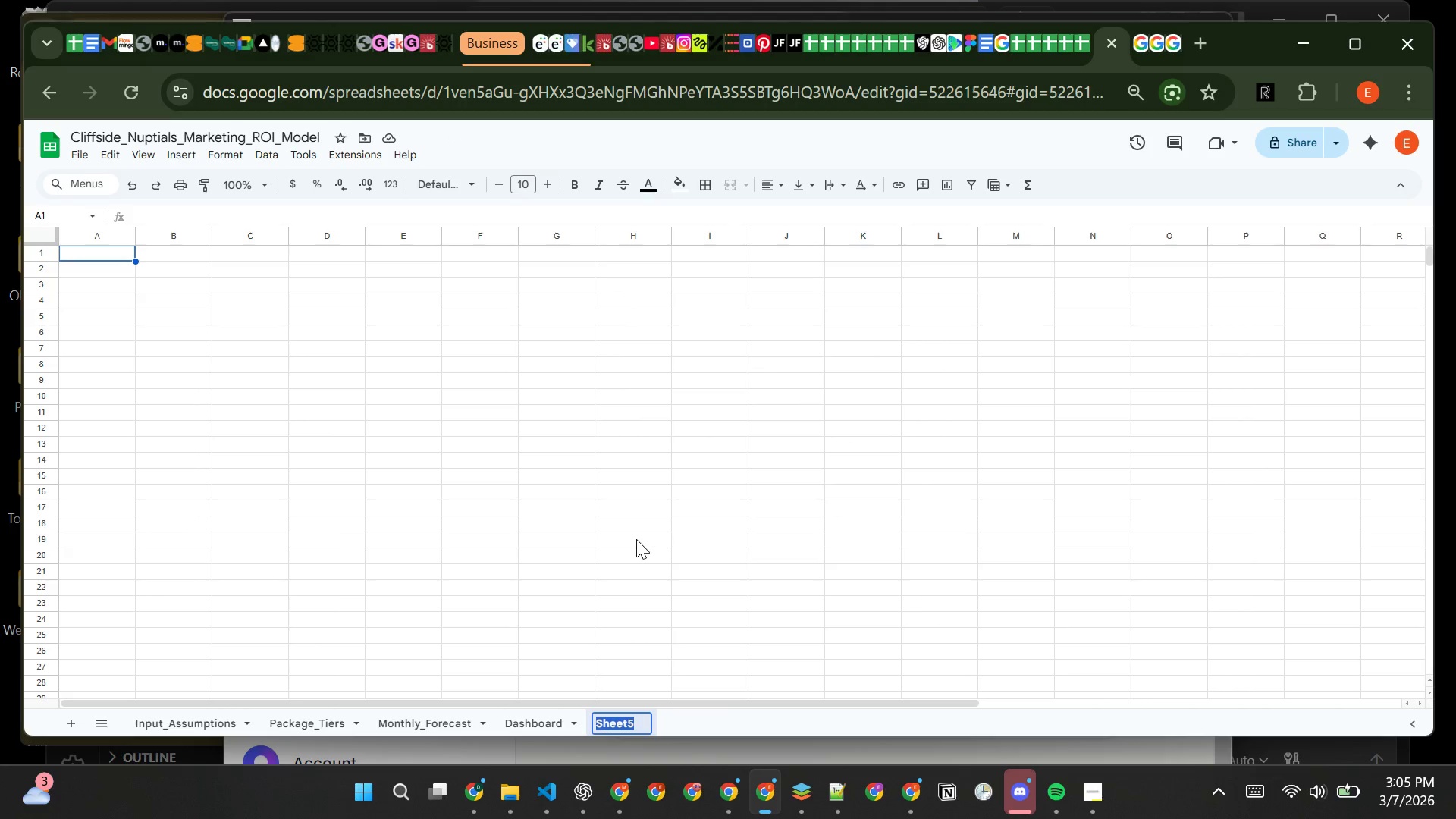 
type(Instructions)
 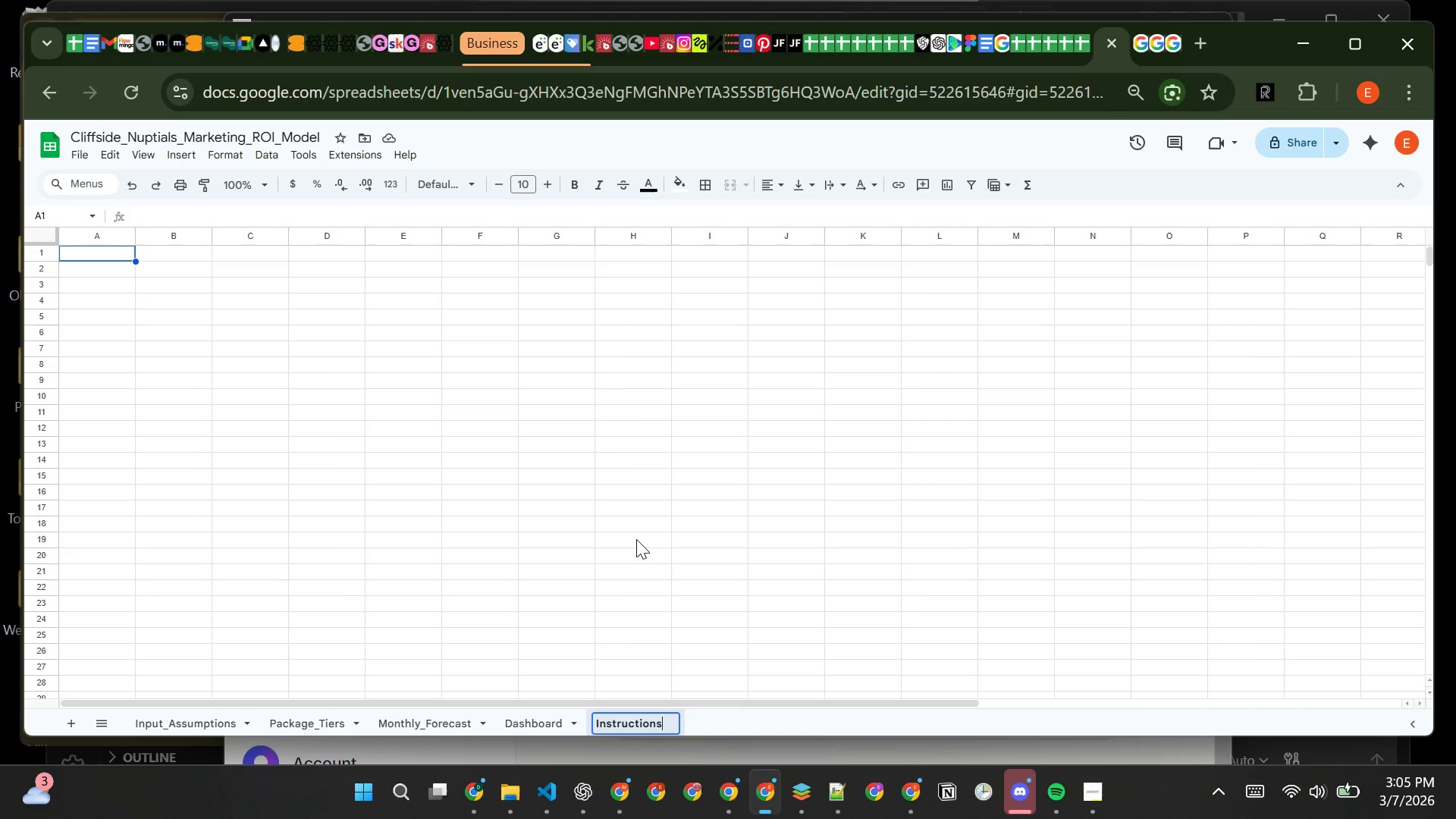 
key(Enter)
 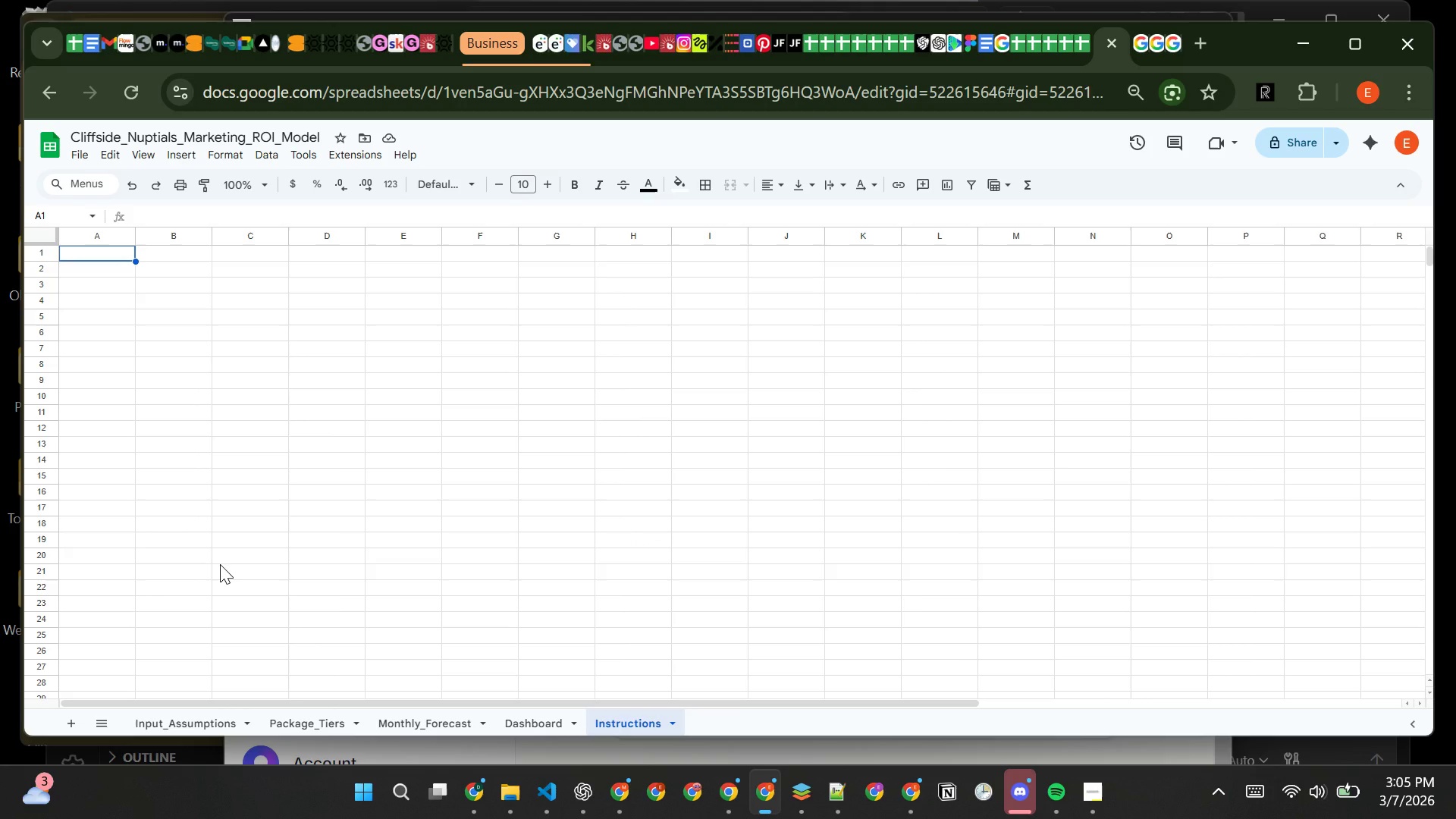 
wait(10.72)
 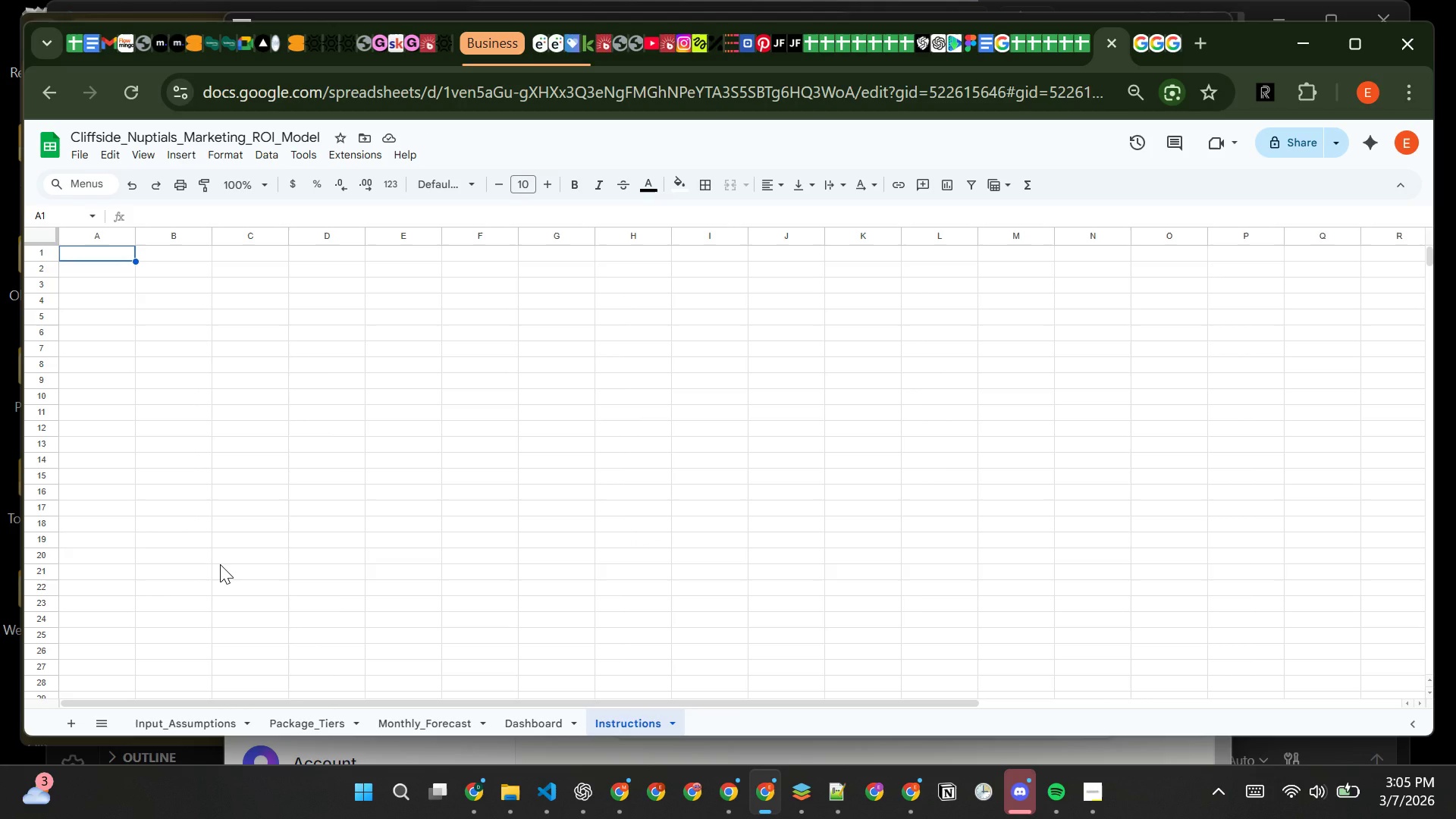 
left_click([185, 733])
 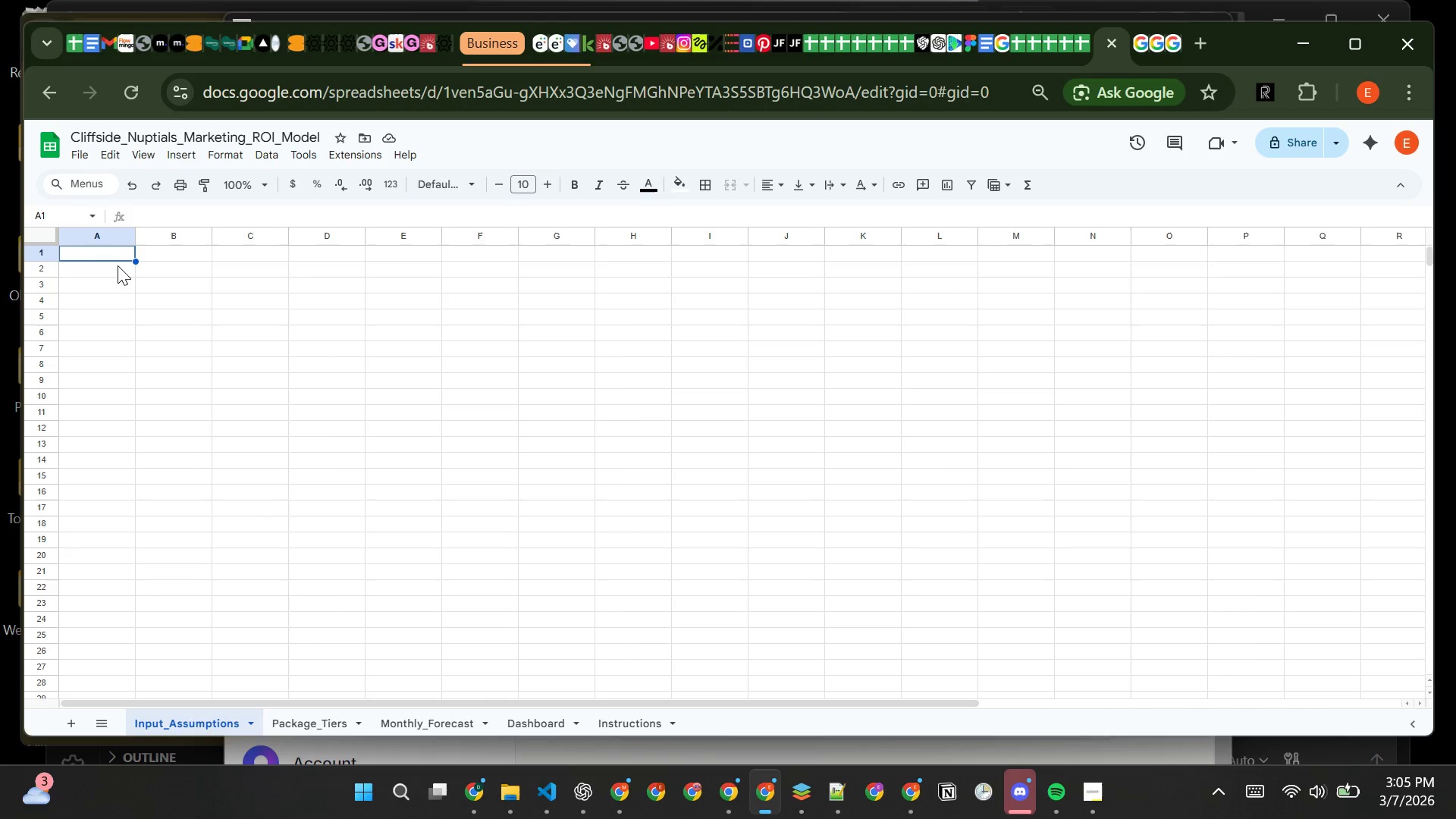 
left_click([114, 250])
 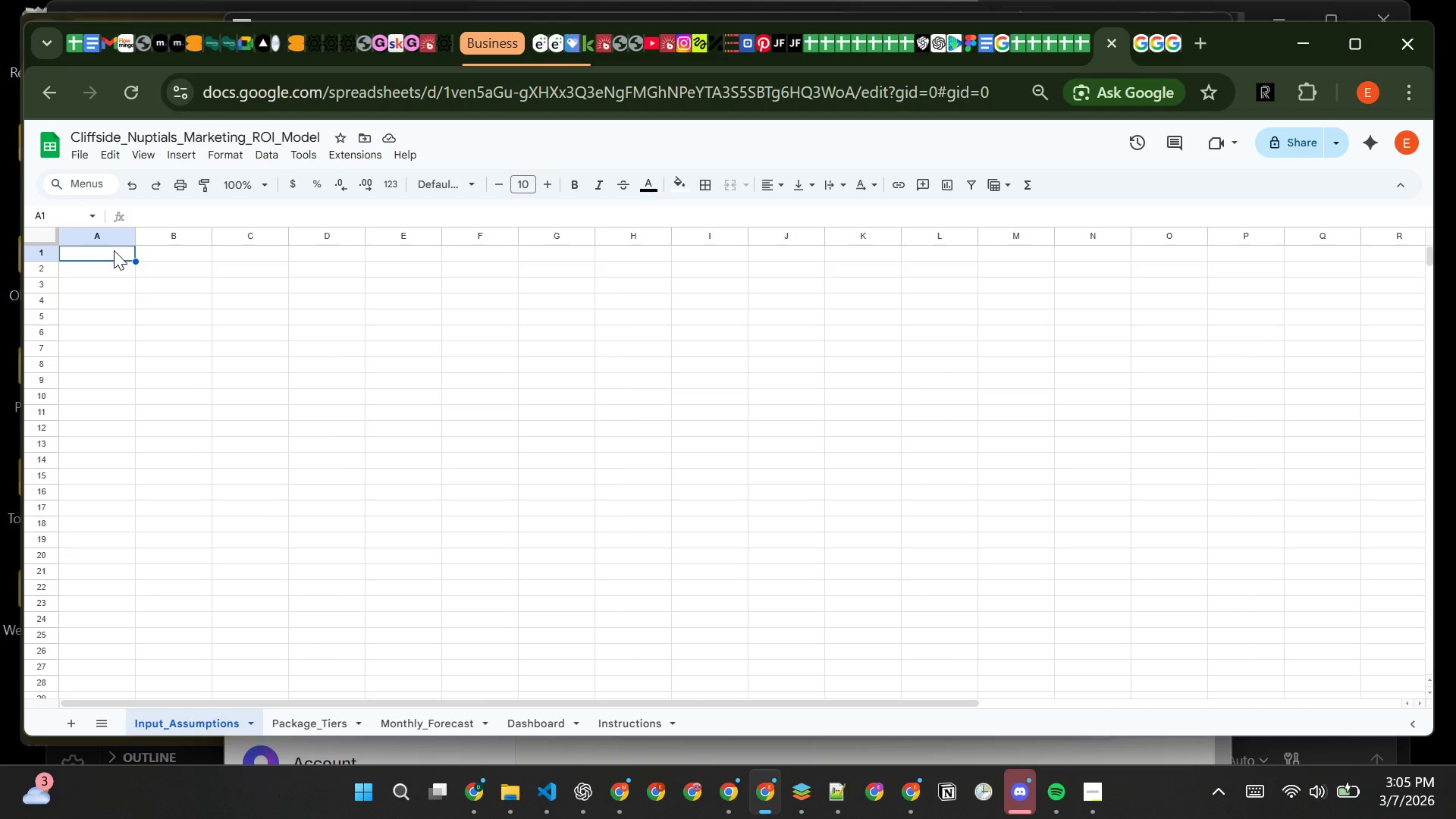 
type(Marketing Input Asss)
key(Backspace)
type(umptions)
 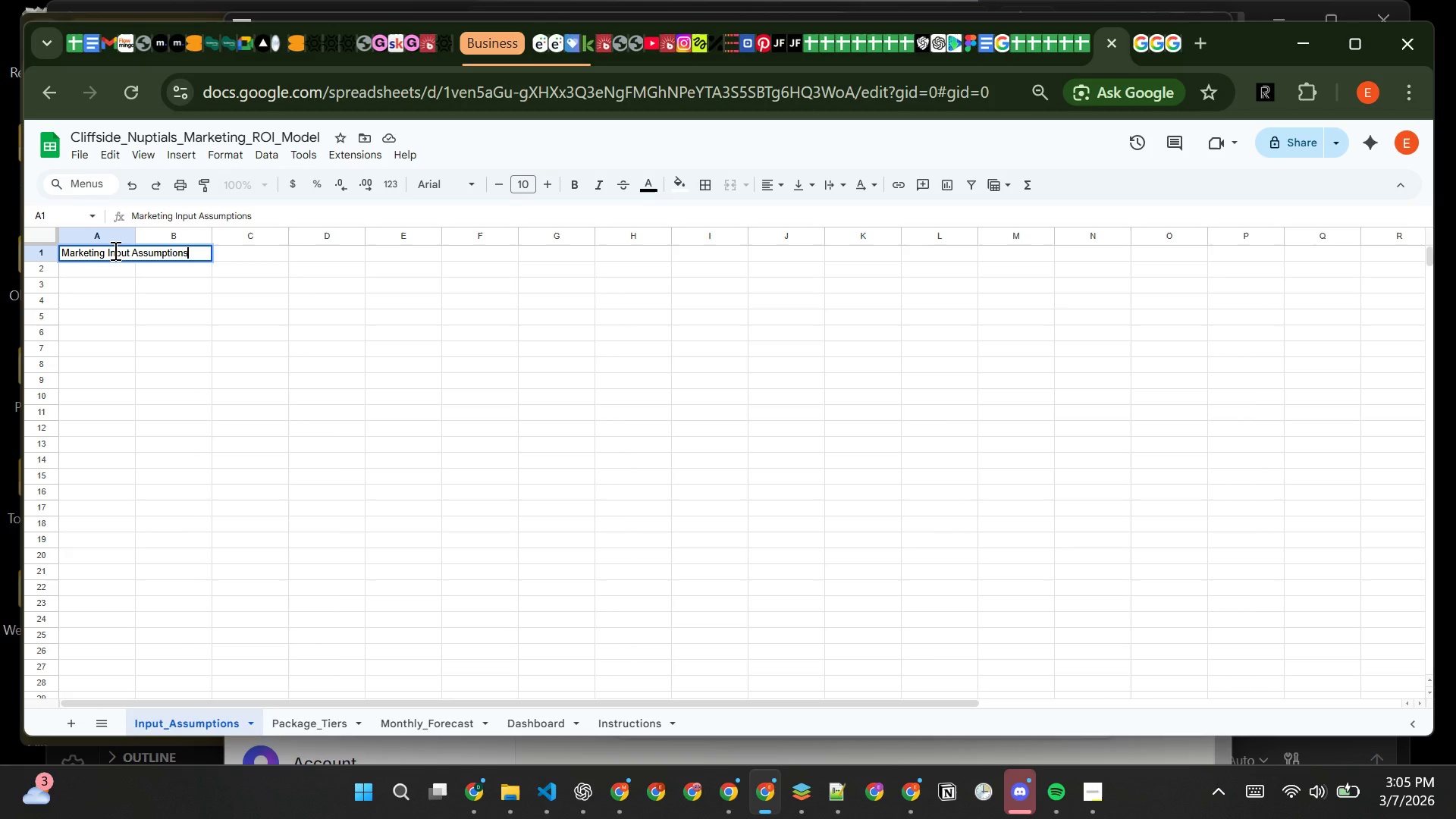 
key(Enter)
 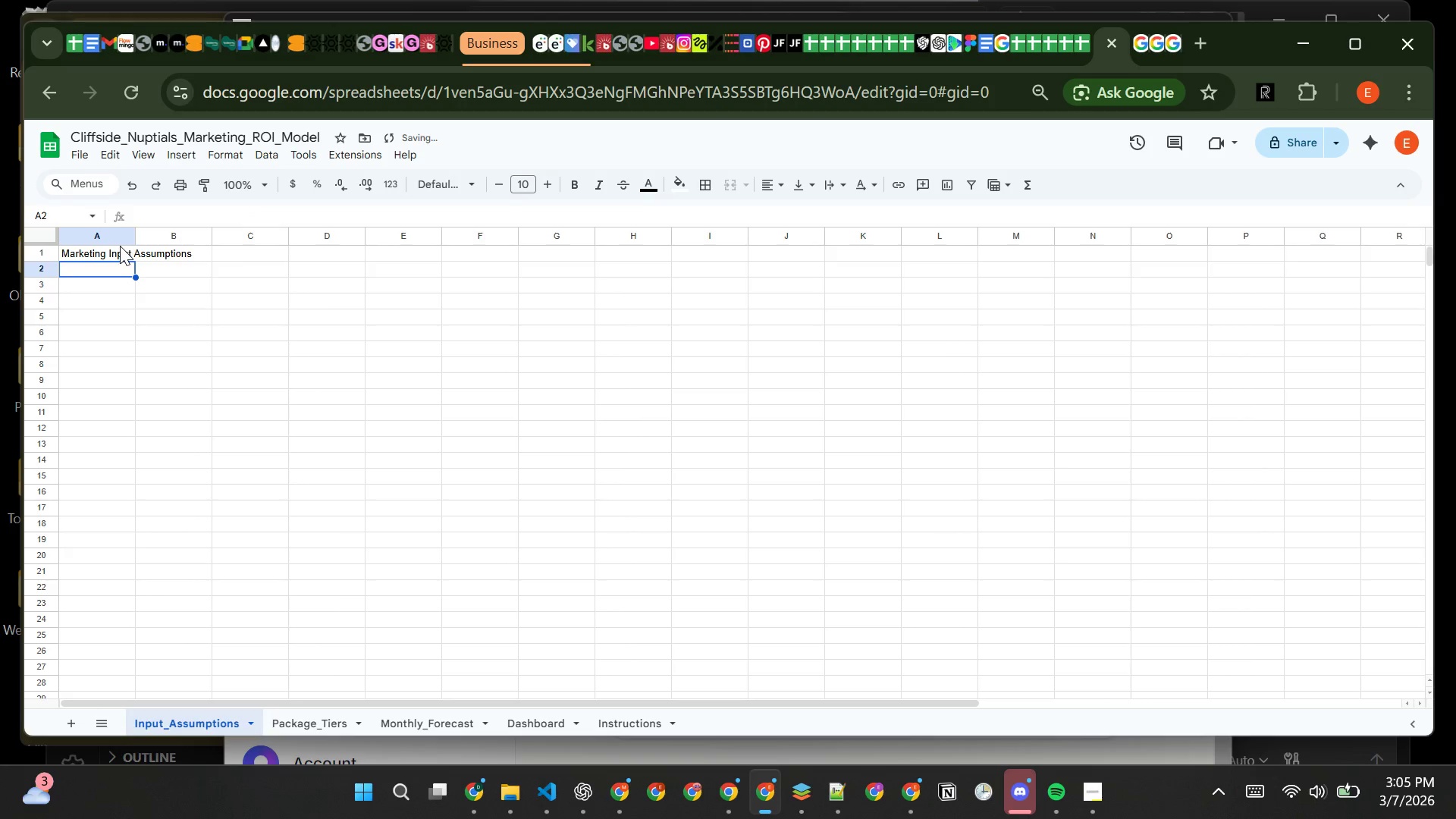 
left_click([120, 246])
 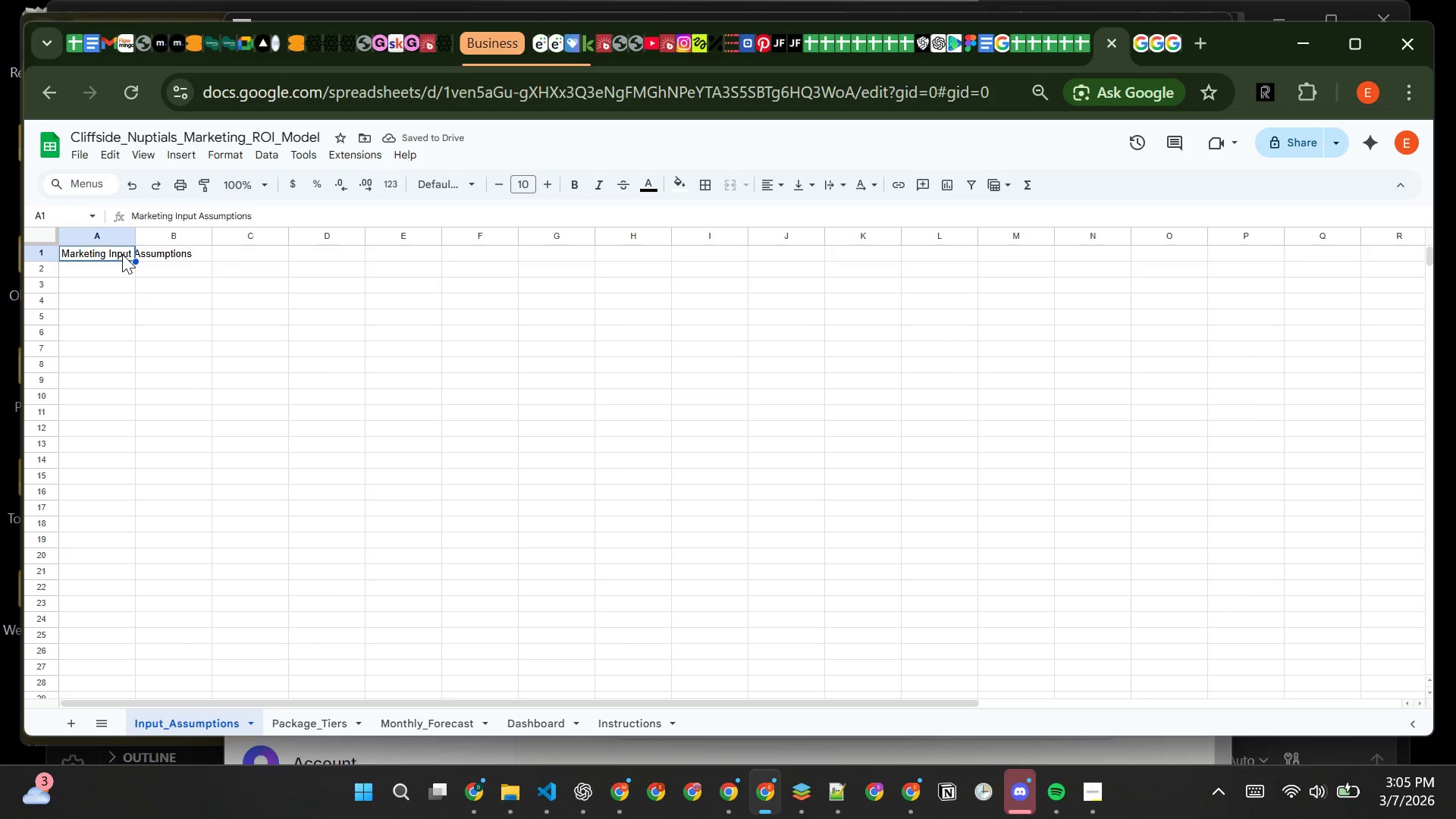 
left_click_drag(start_coordinate=[121, 253], to_coordinate=[407, 250])
 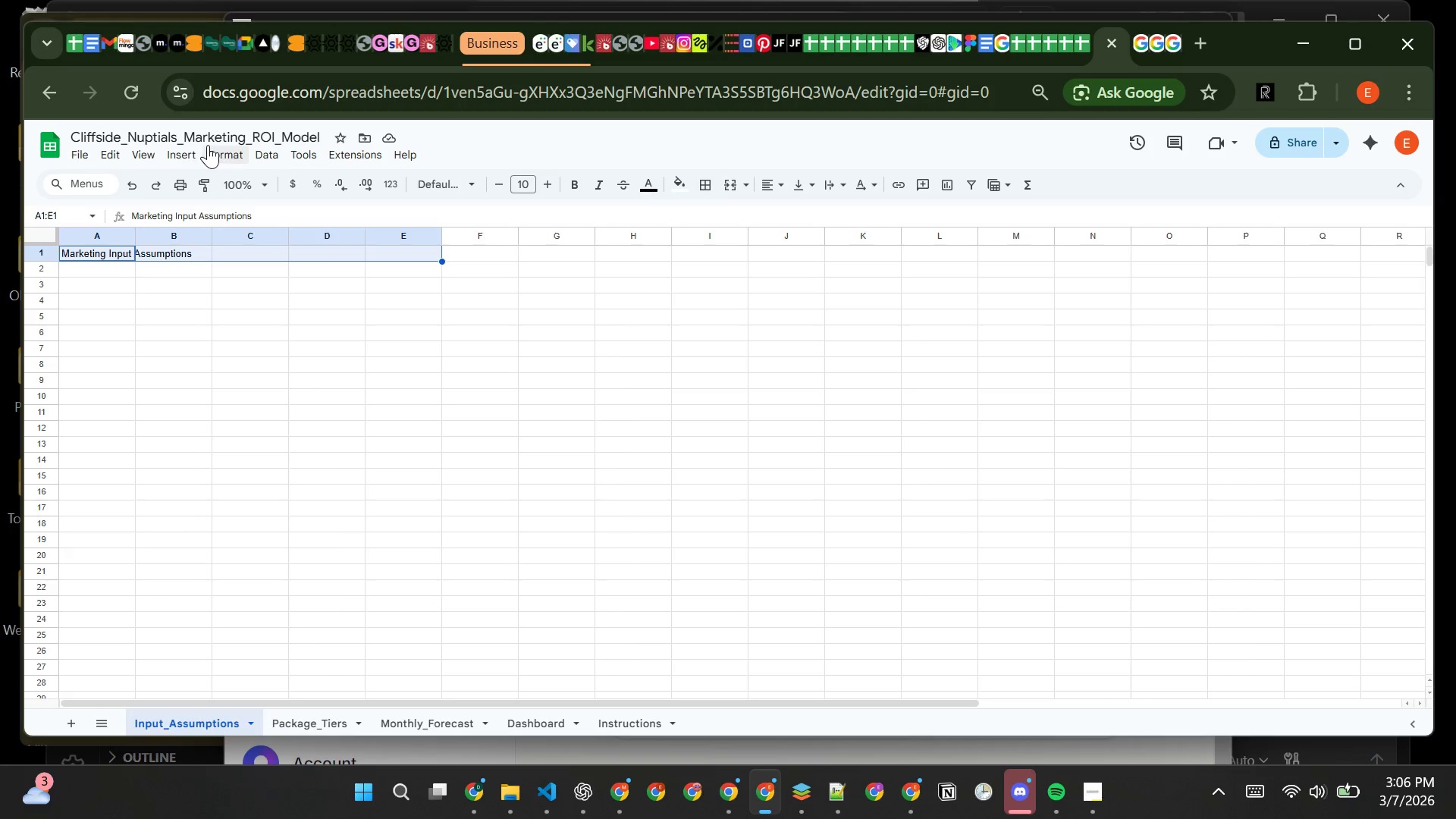 
left_click([221, 152])
 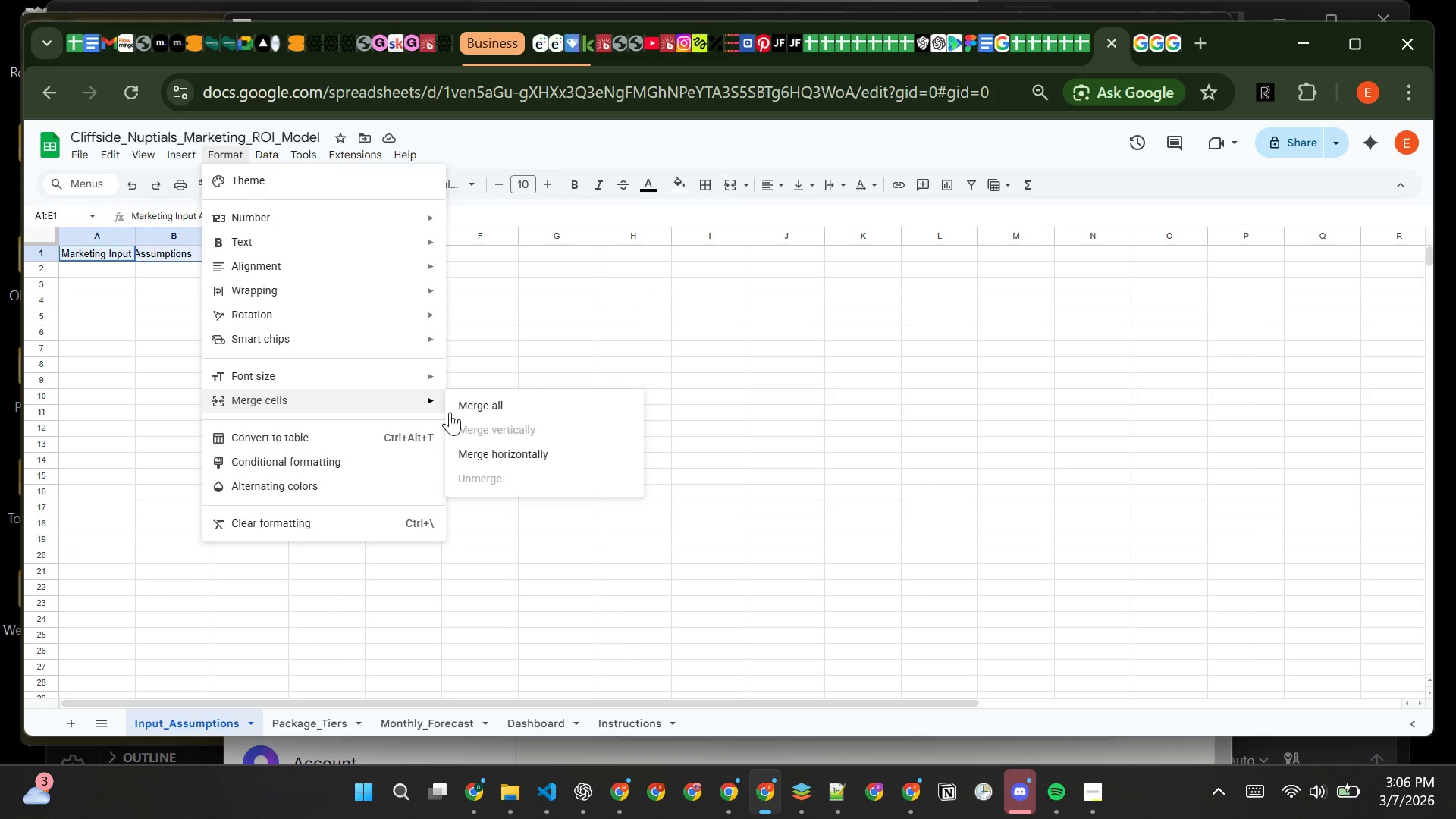 
left_click([496, 448])
 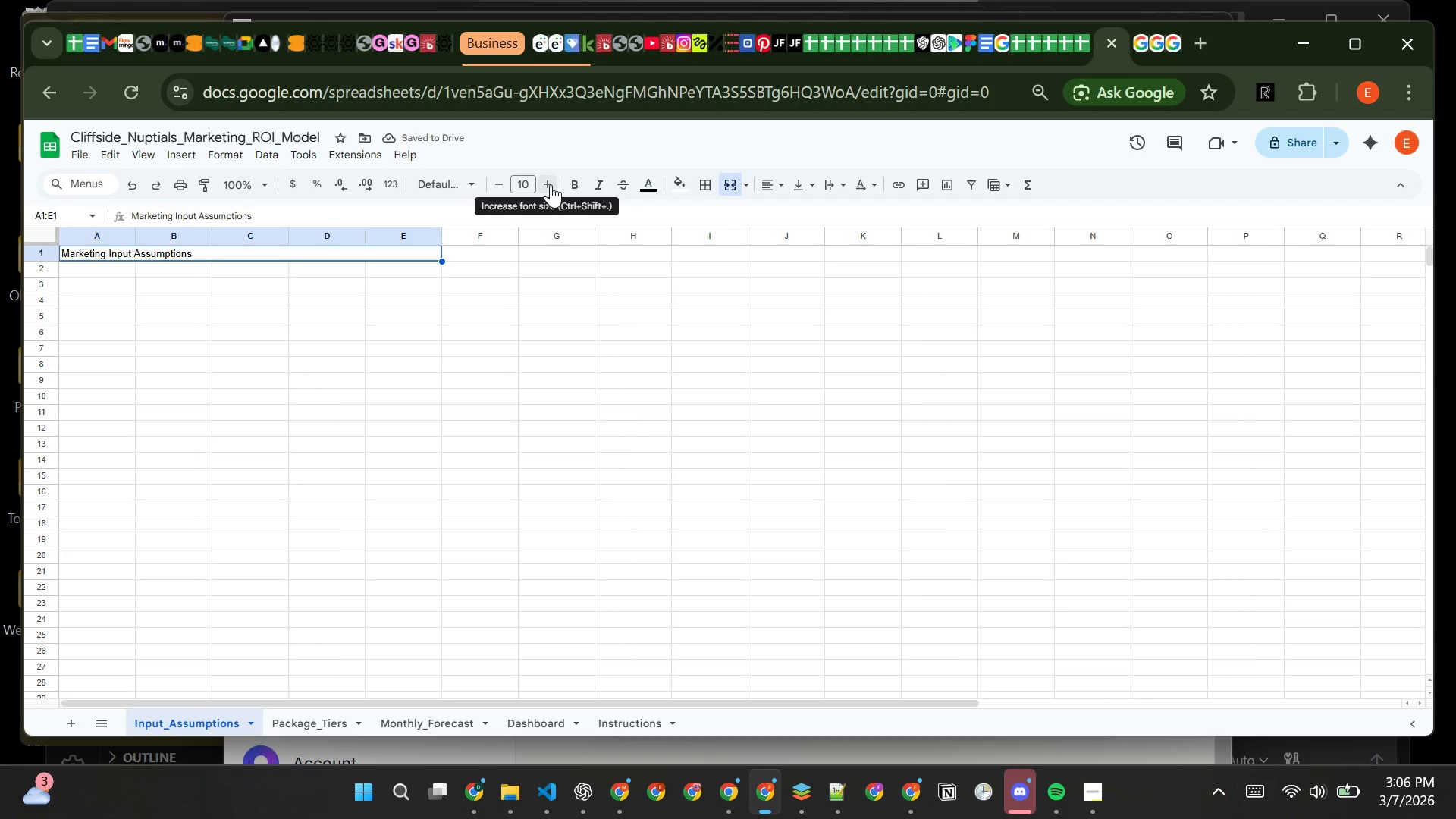 
left_click([551, 184])
 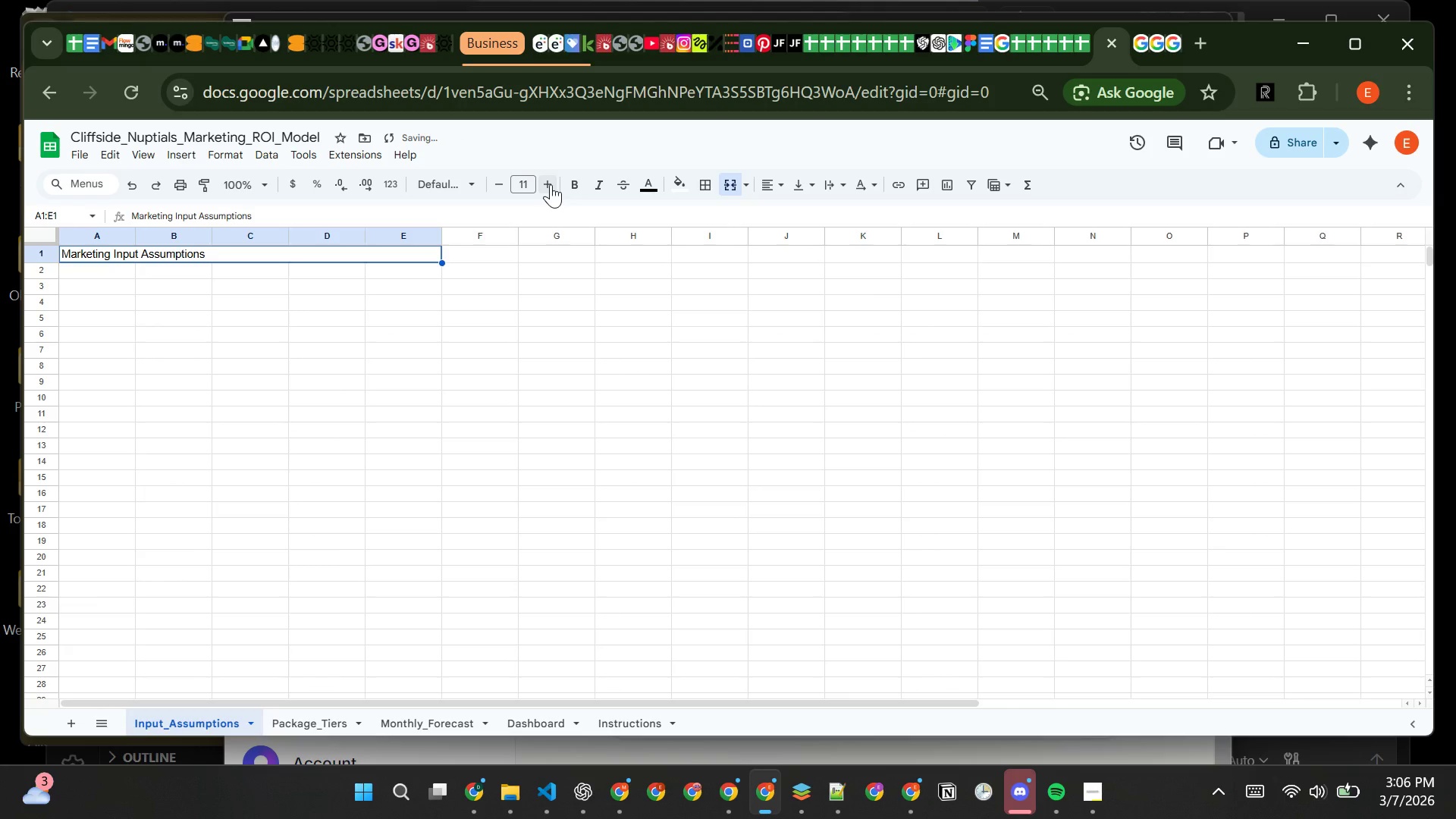 
left_click([551, 184])
 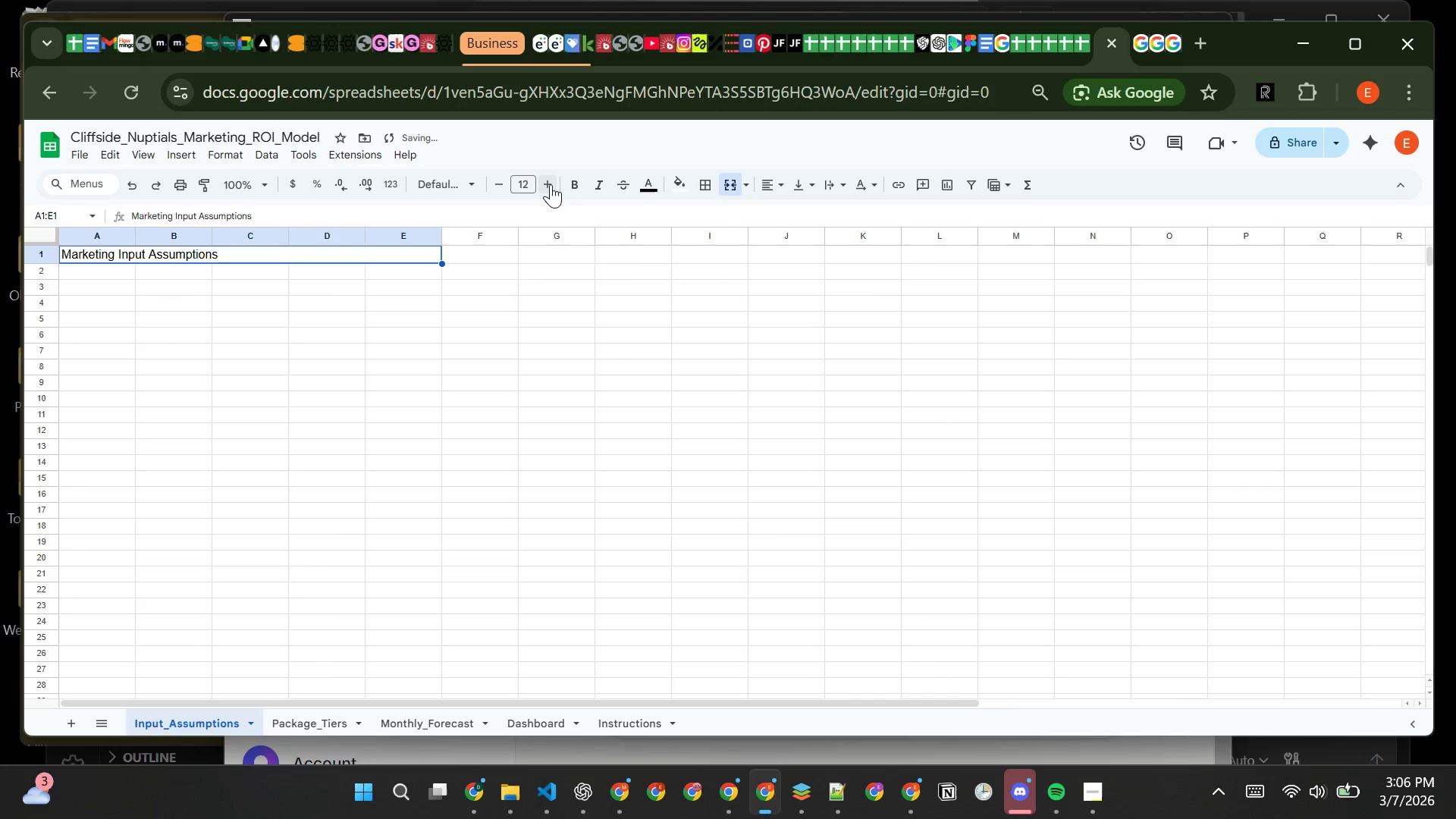 
left_click([551, 184])
 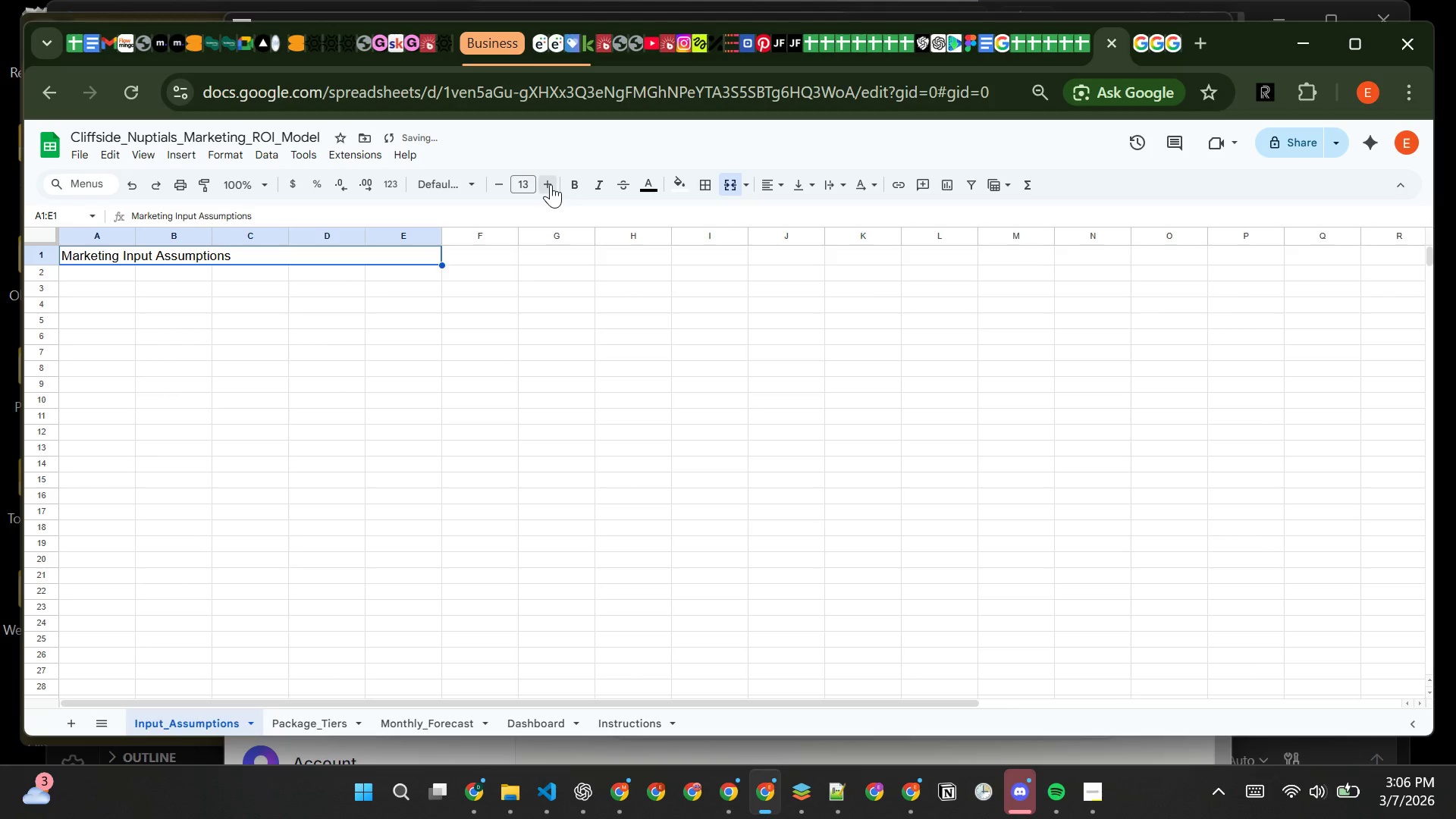 
left_click([551, 184])
 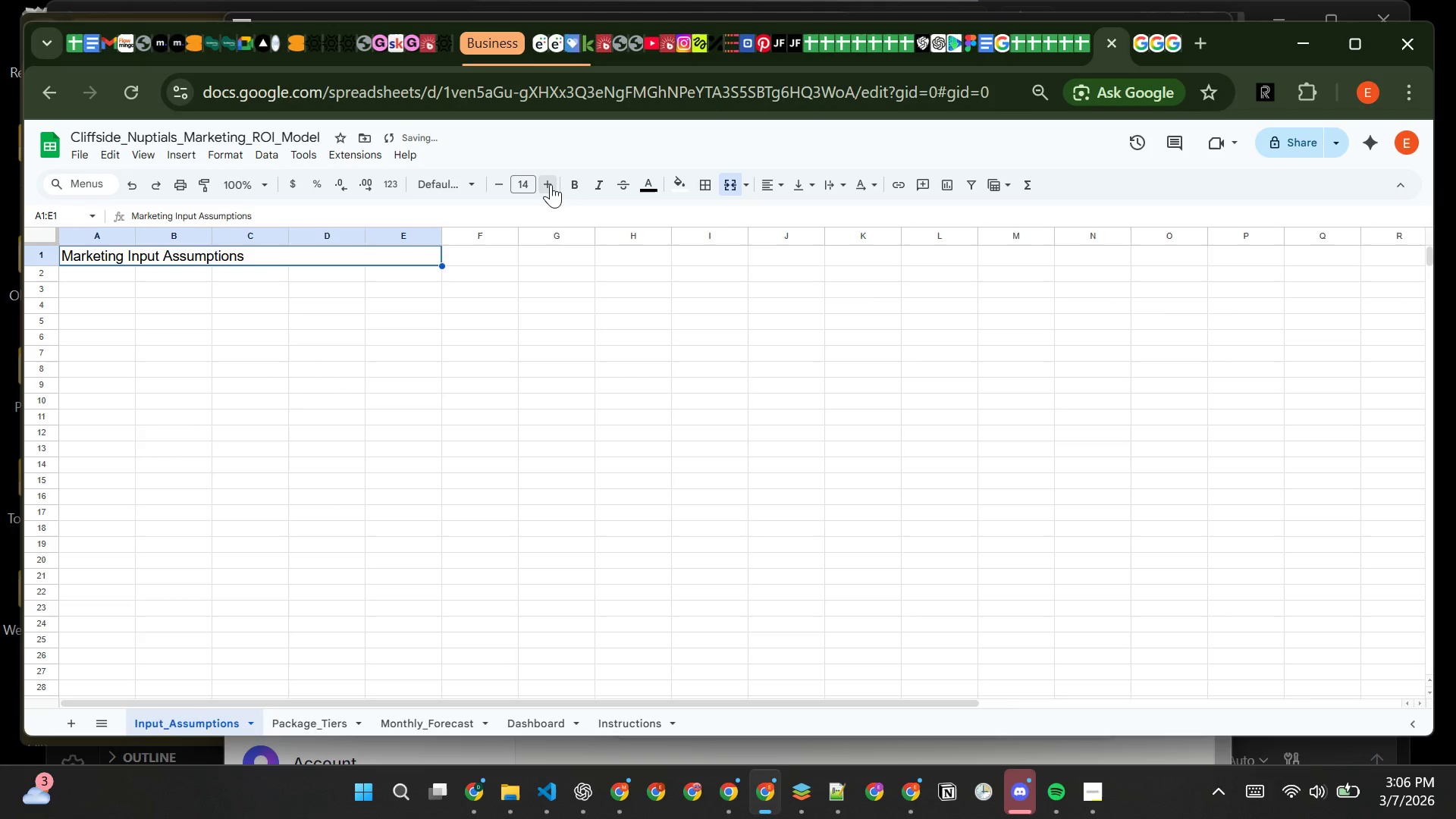 
left_click([551, 184])
 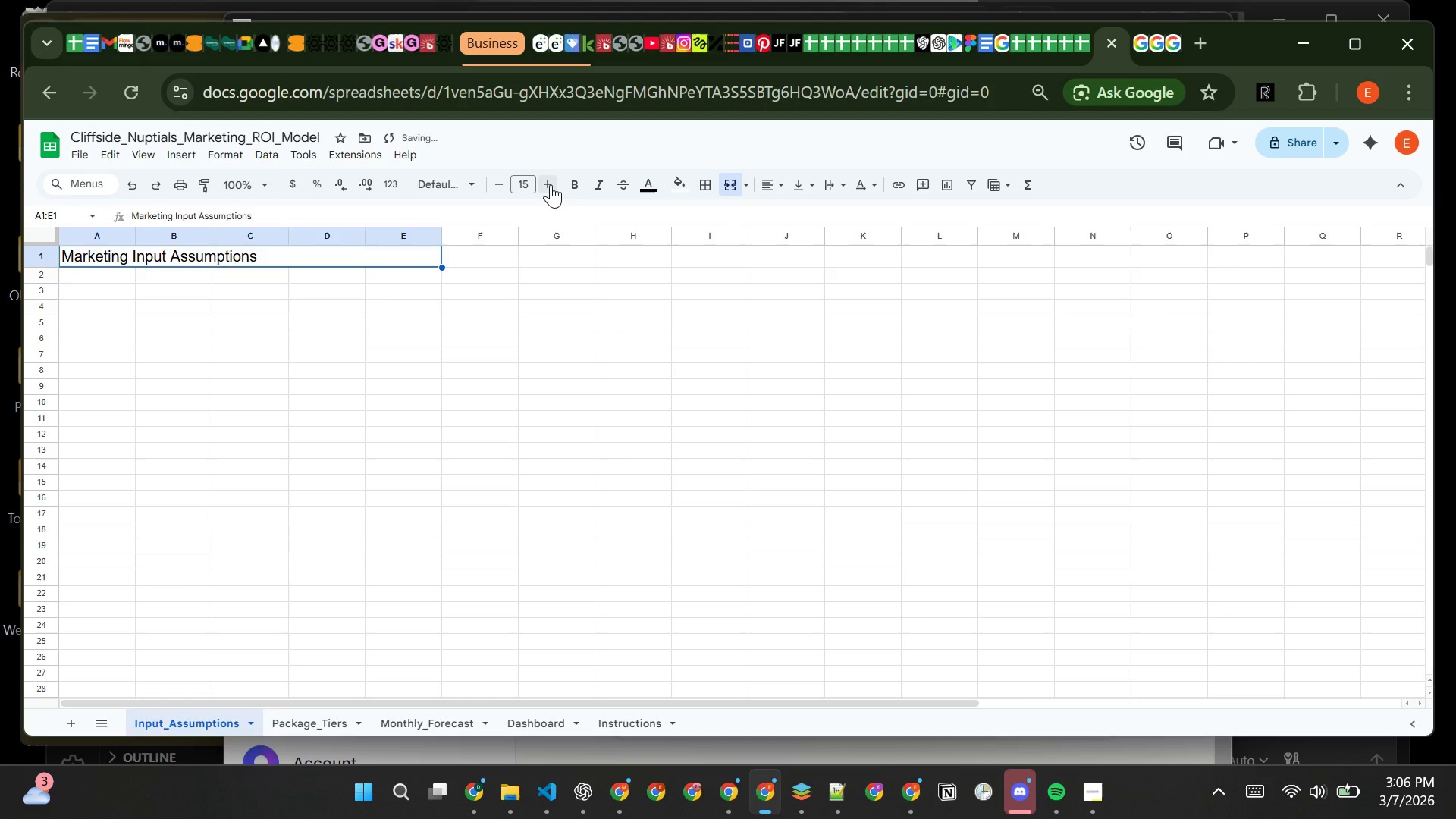 
left_click([551, 184])
 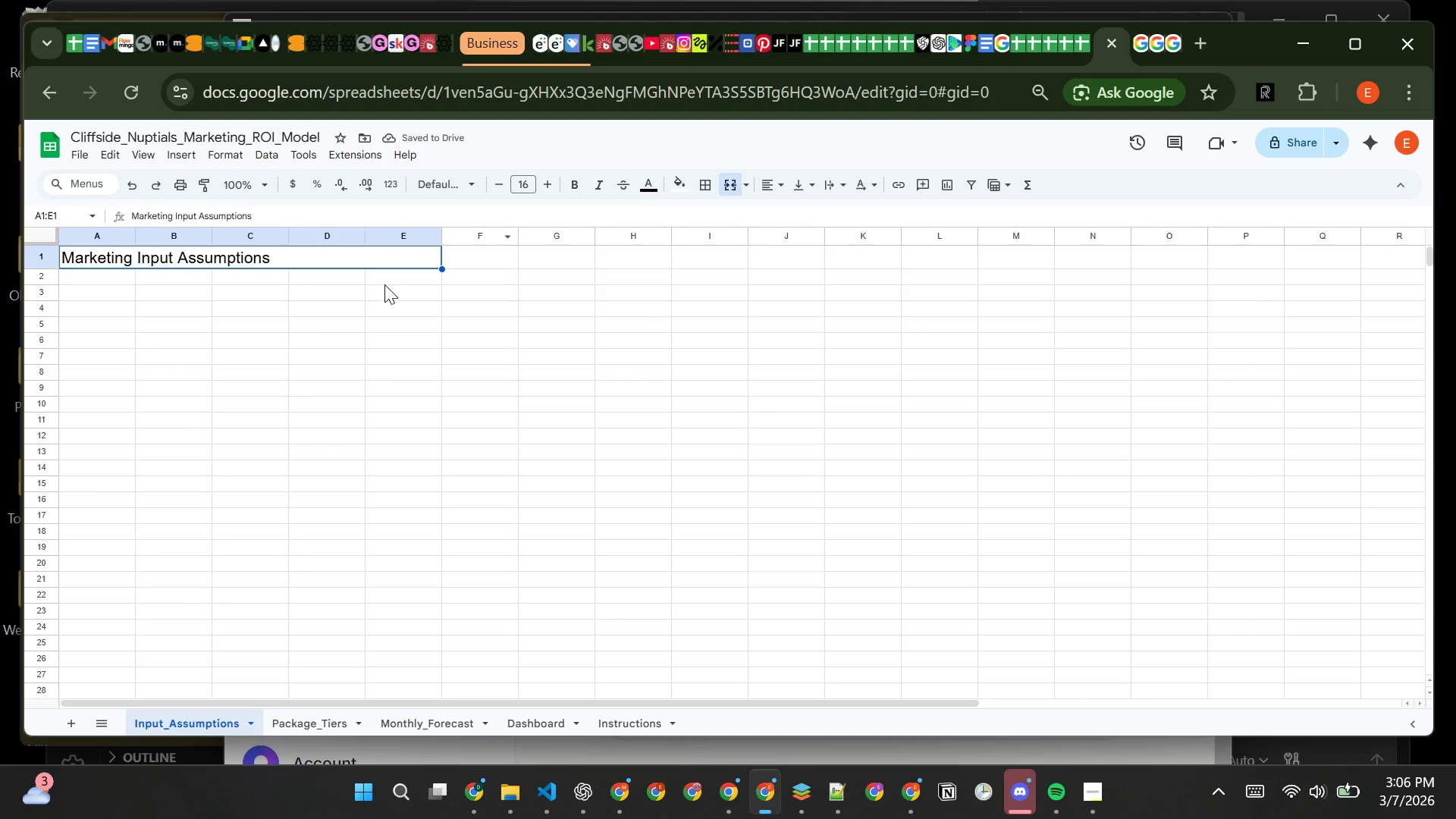 
left_click([330, 284])
 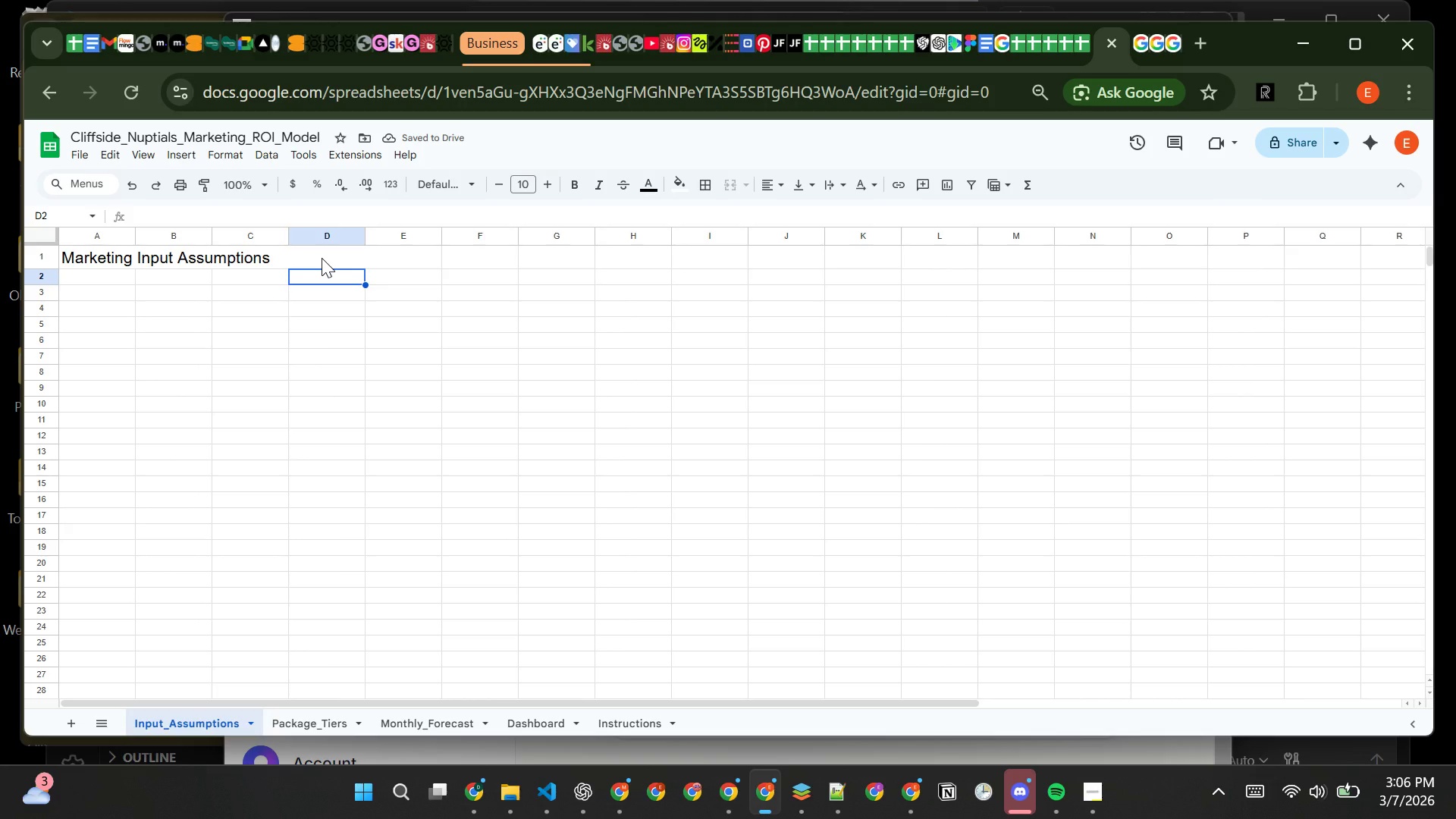 
left_click([322, 258])
 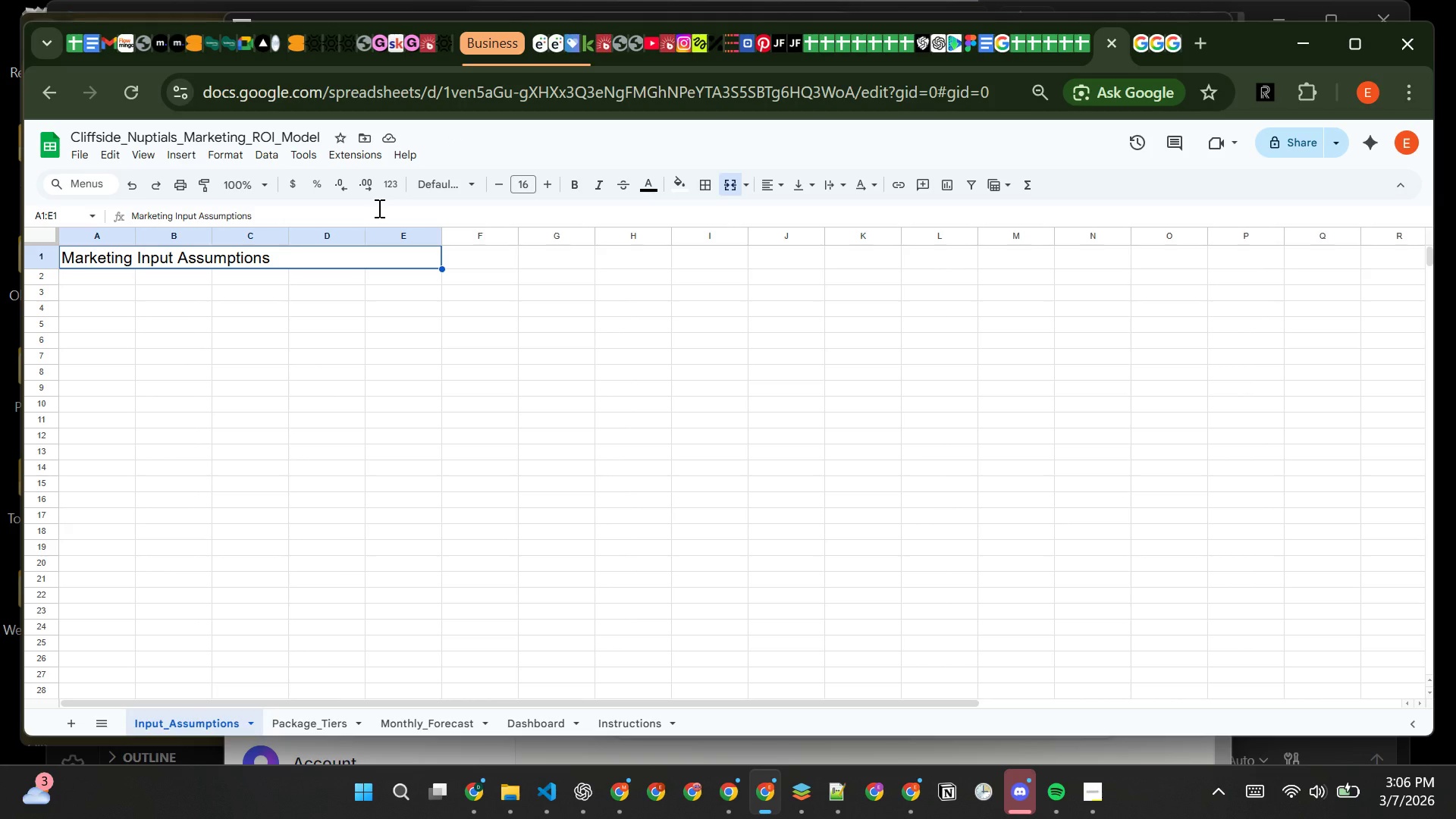 
key(Control+B)
 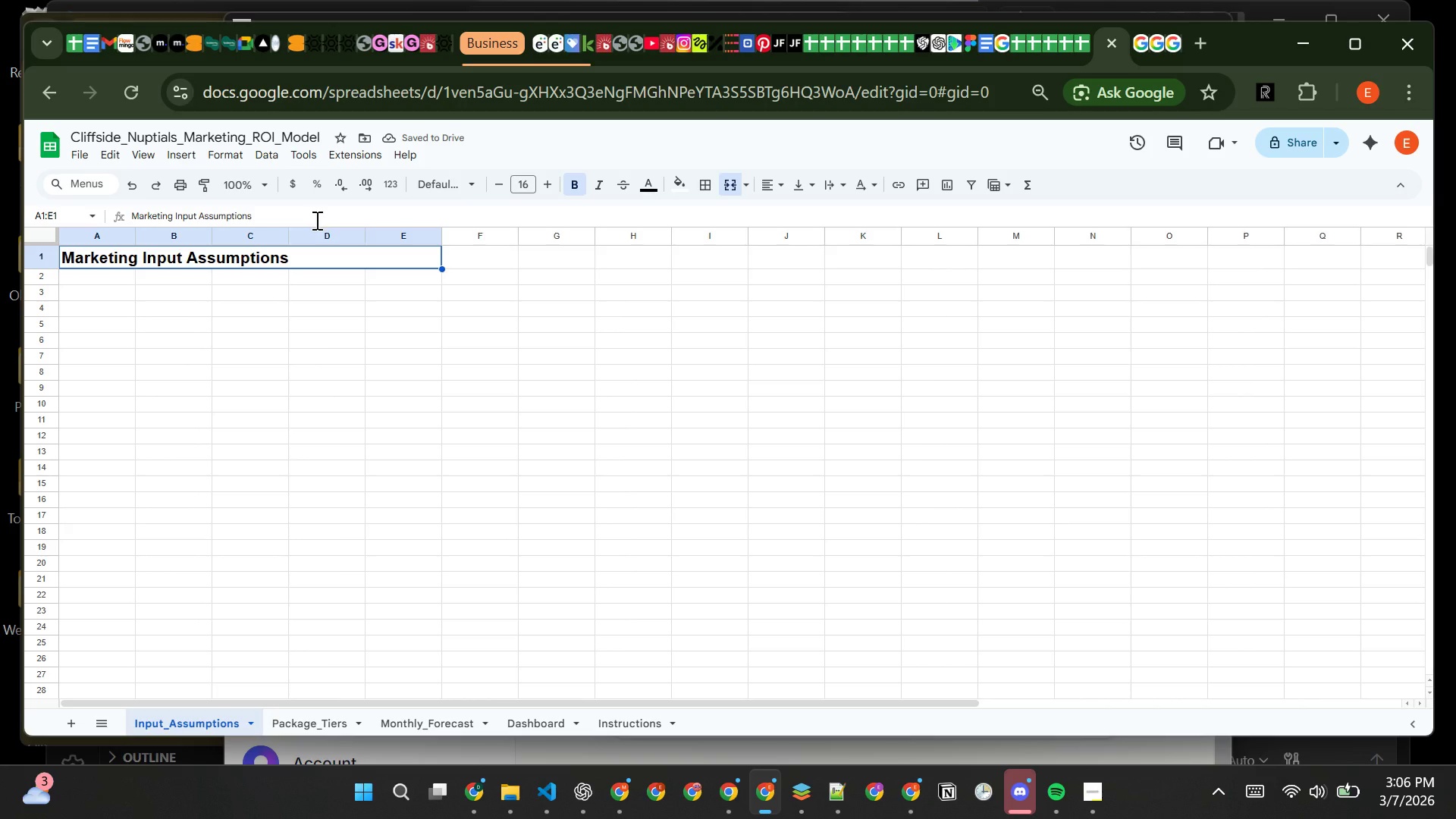 
wait(5.38)
 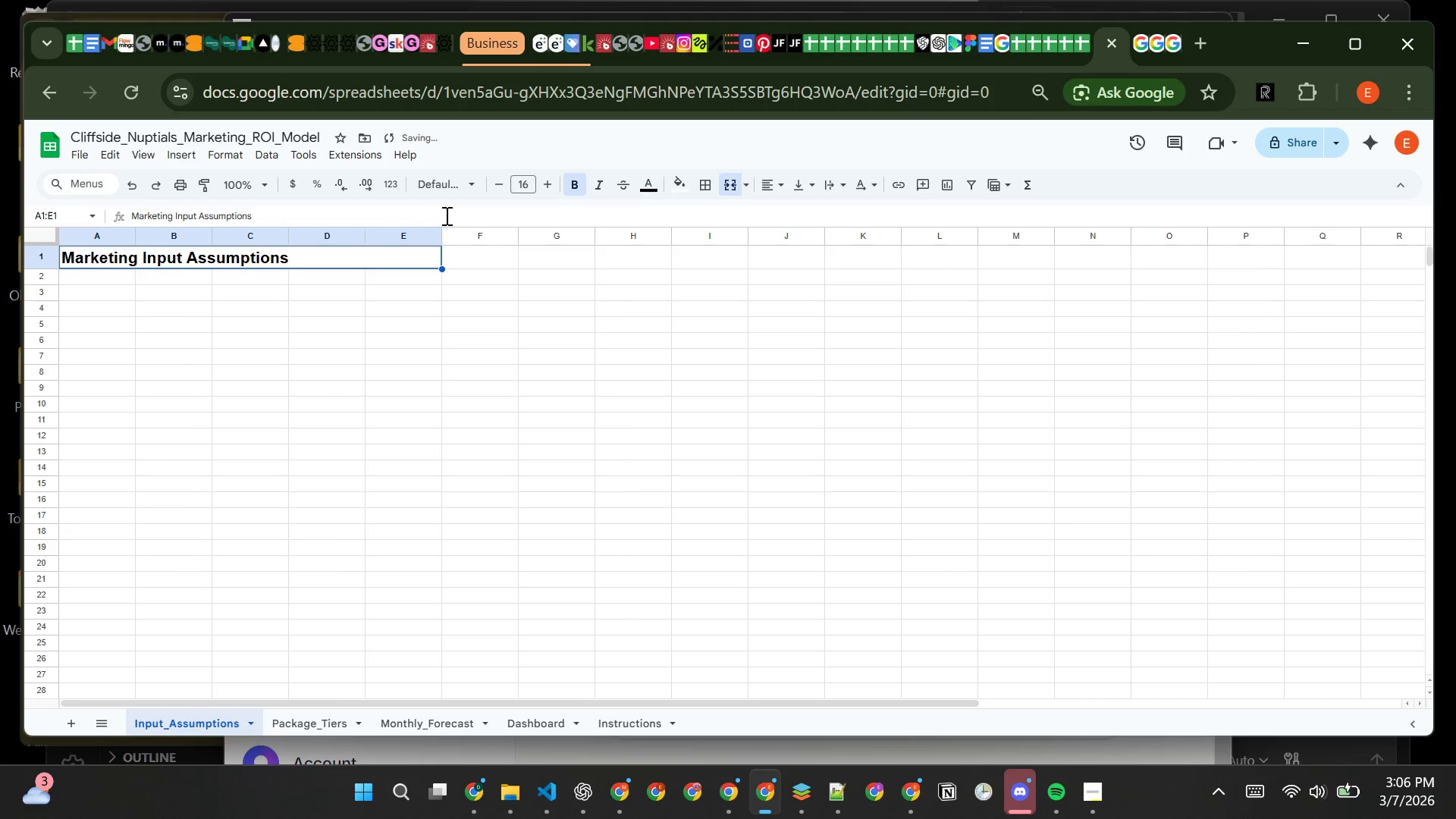 
left_click([196, 274])
 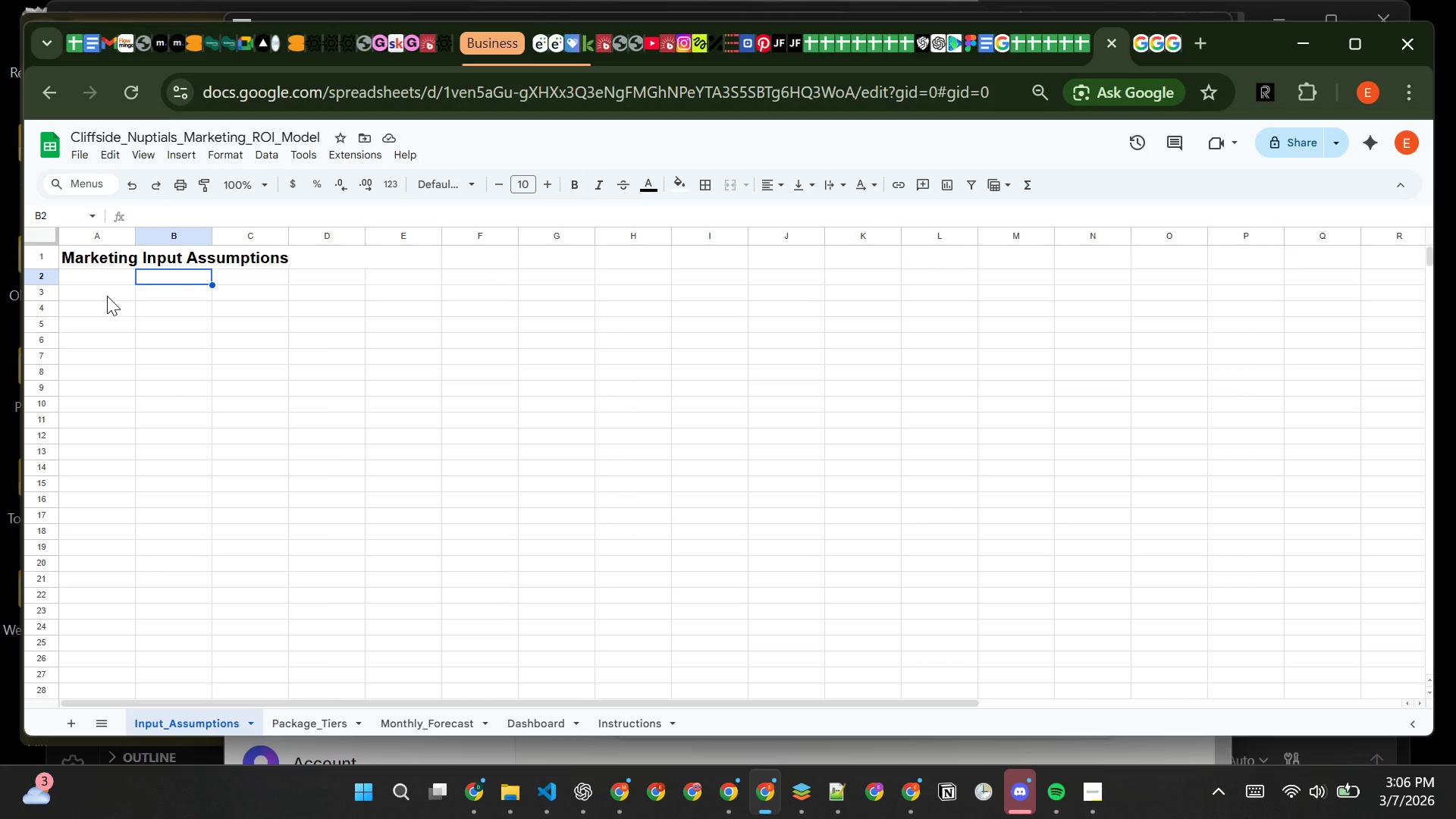 
left_click([107, 296])
 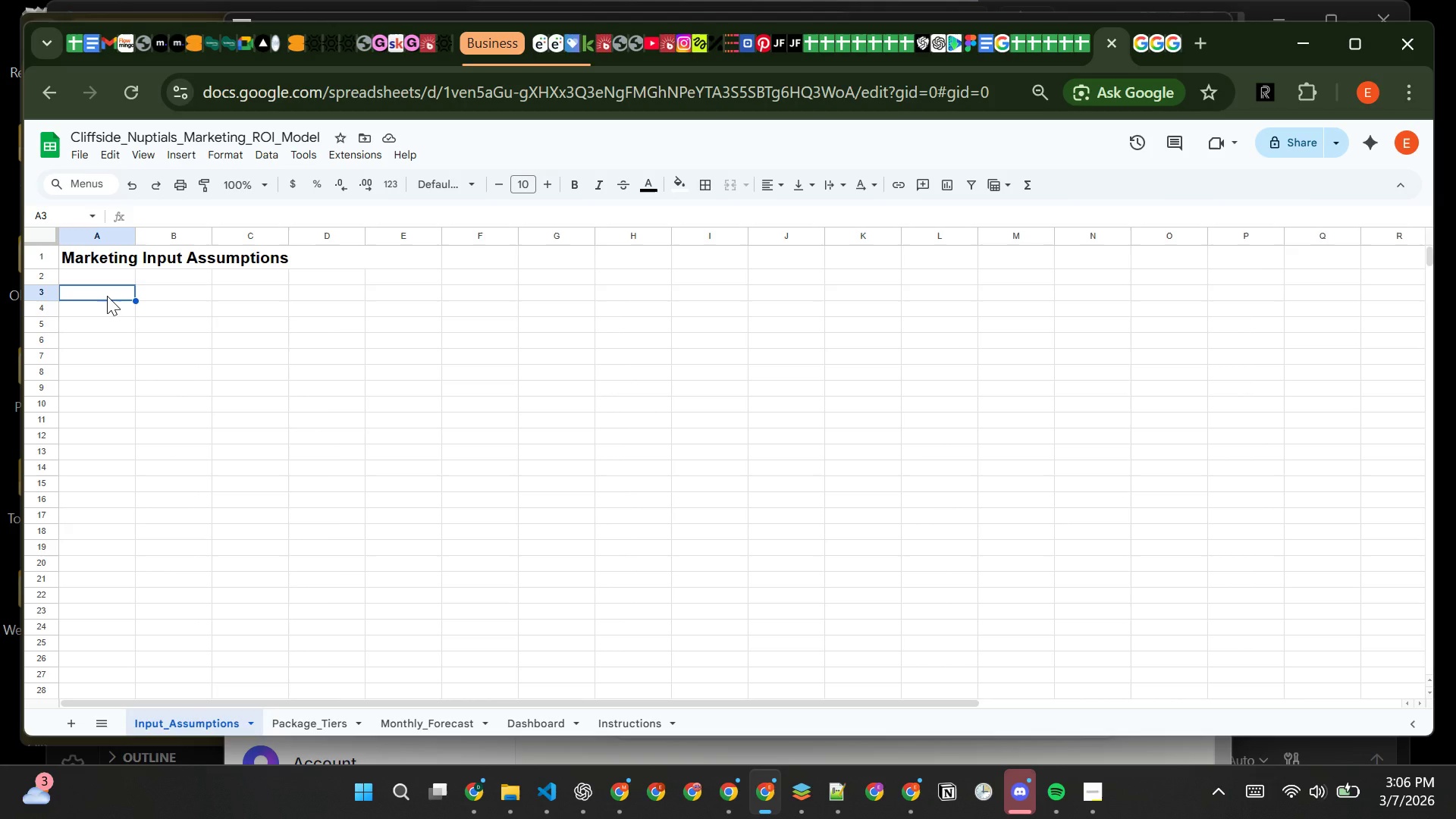 
type(Month)
key(Tab)
key(Tab)
type(Season)
key(Tab)
 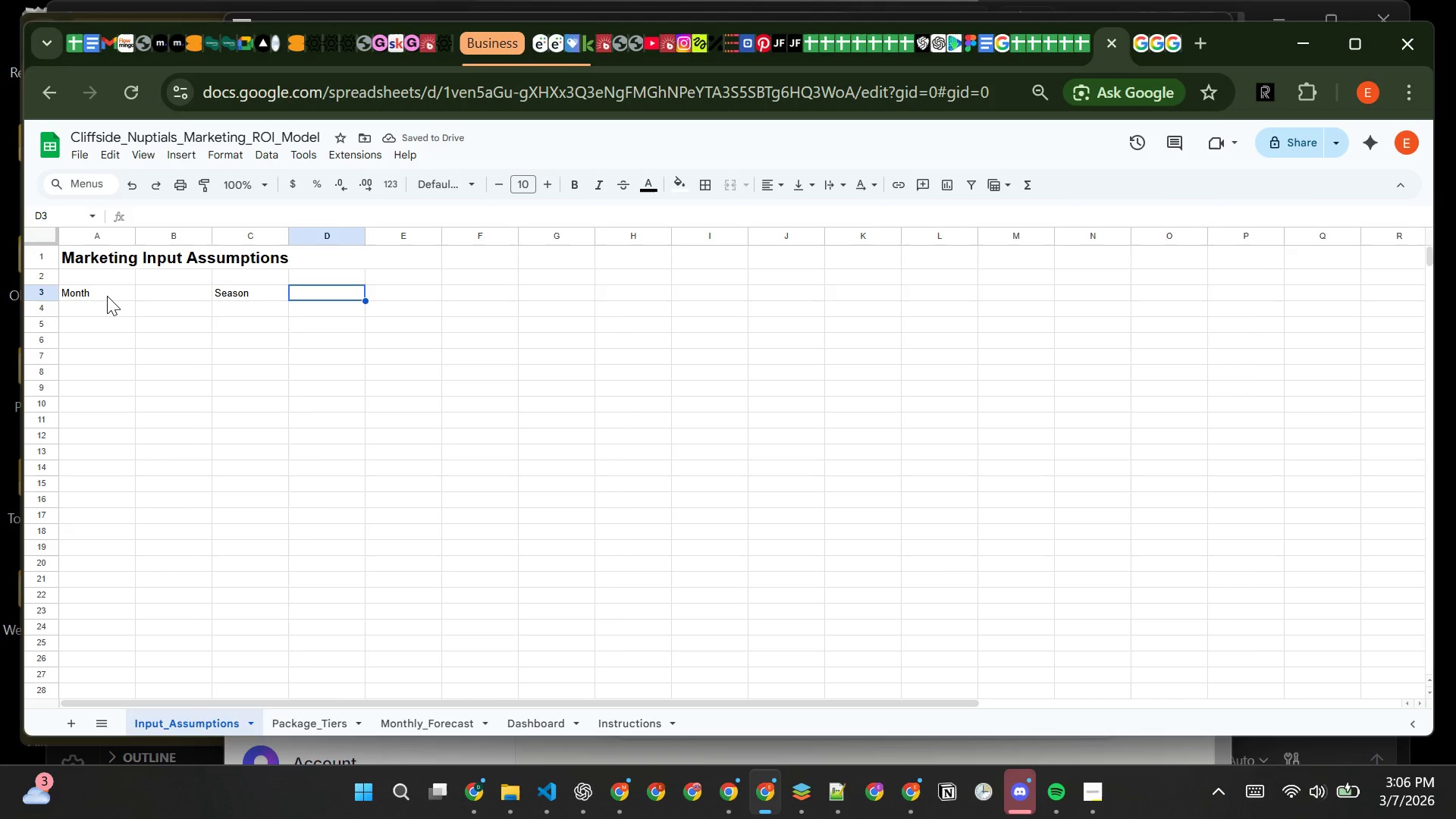 
wait(6.56)
 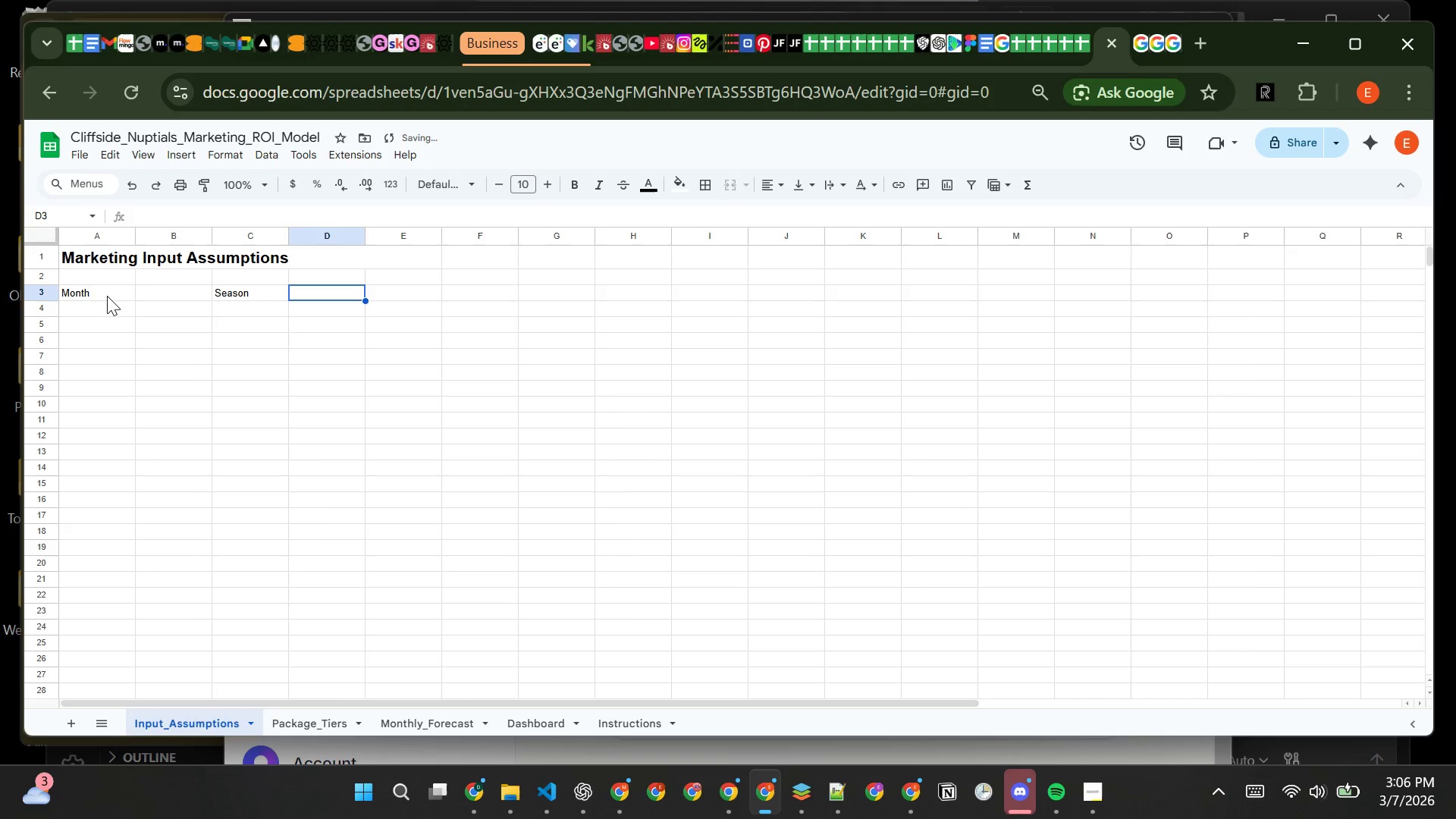 
key(Tab)
key(Backspace)
key(Tab)
type(Seasom)
key(Backspace)
type(n)
key(Tab)
type(Monthly_Ad_Spend)
 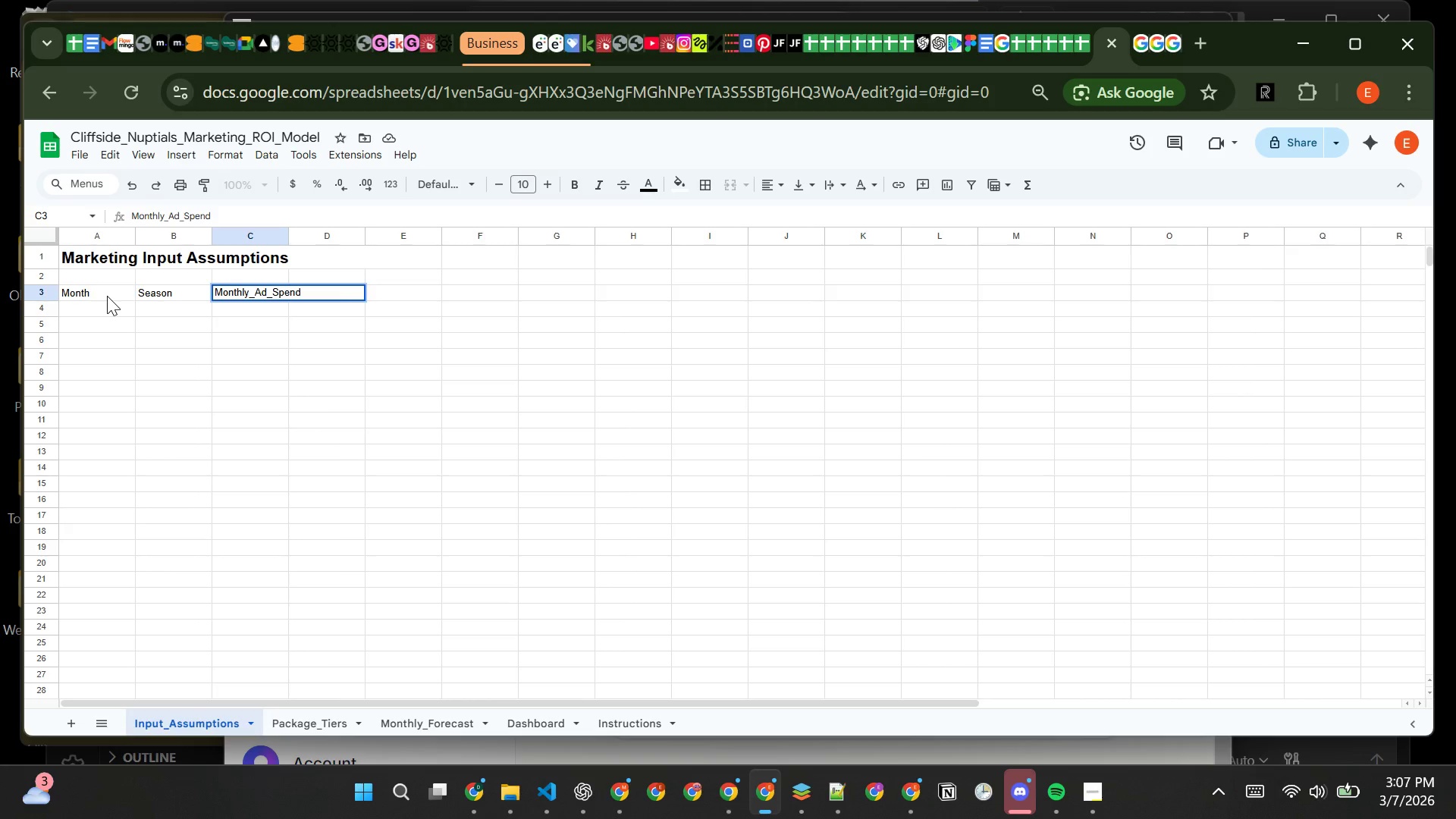 
key(Enter)
 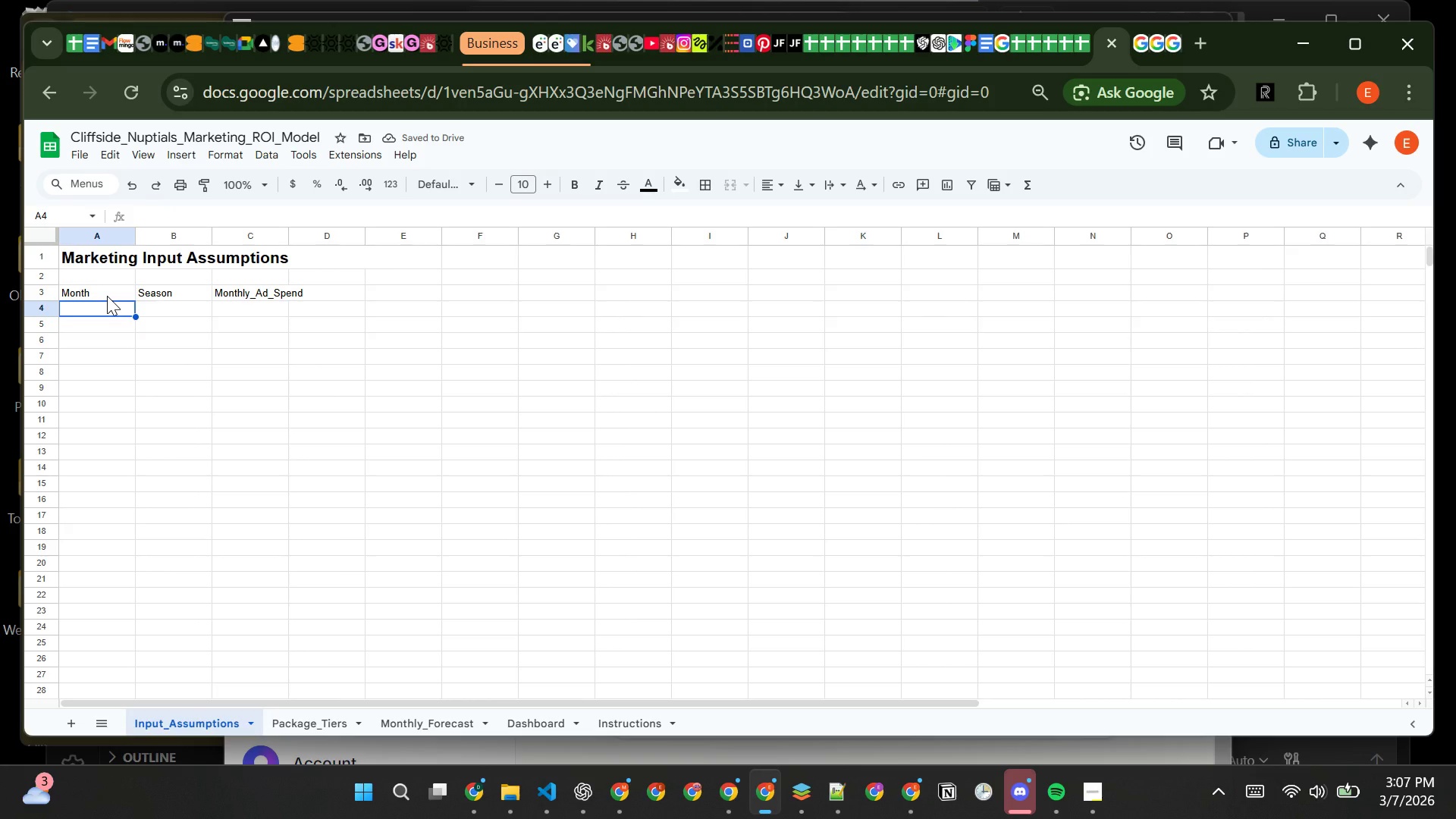 
wait(5.69)
 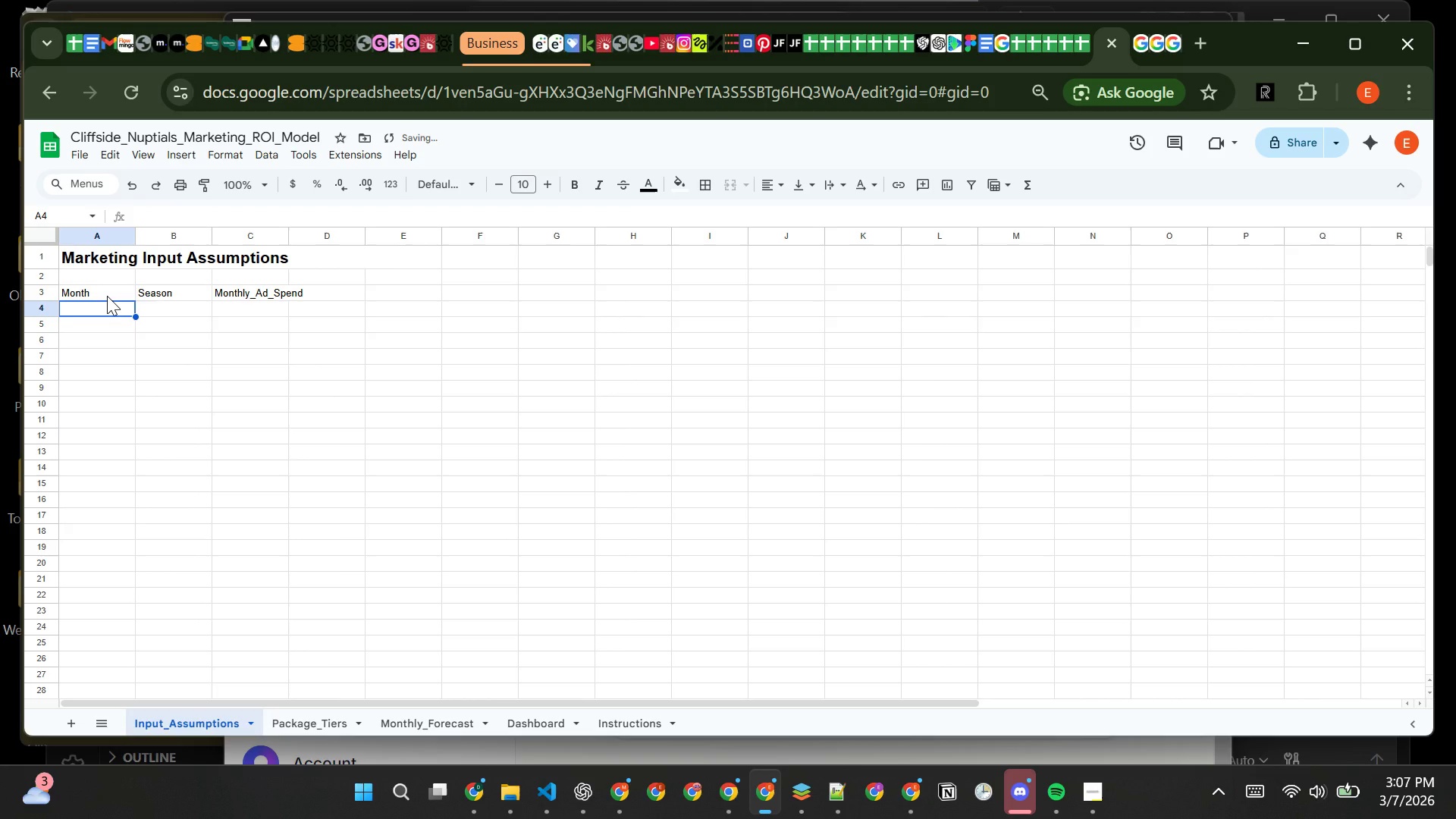 
left_click([34, 287])
 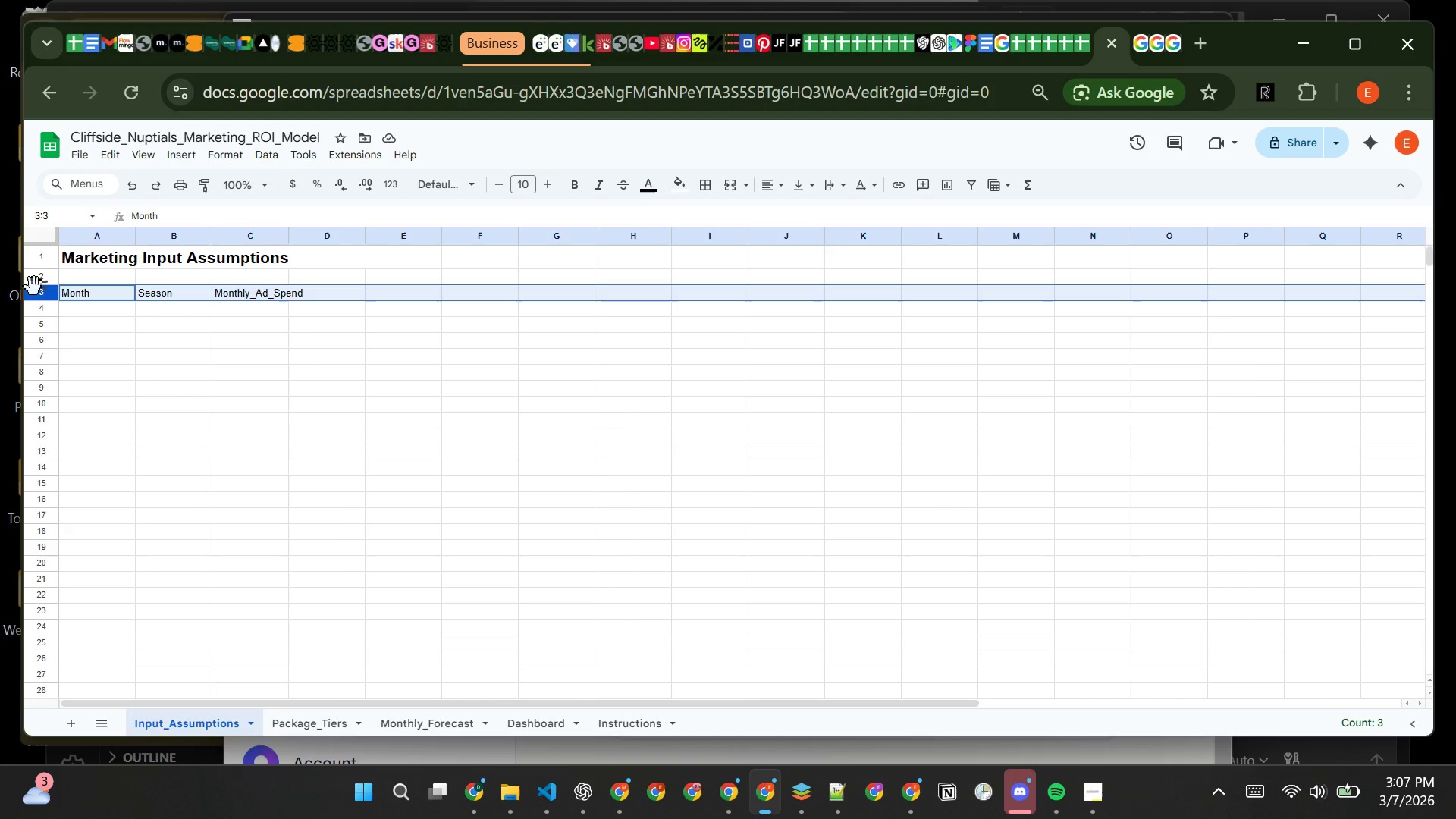 
key(Control+B)
 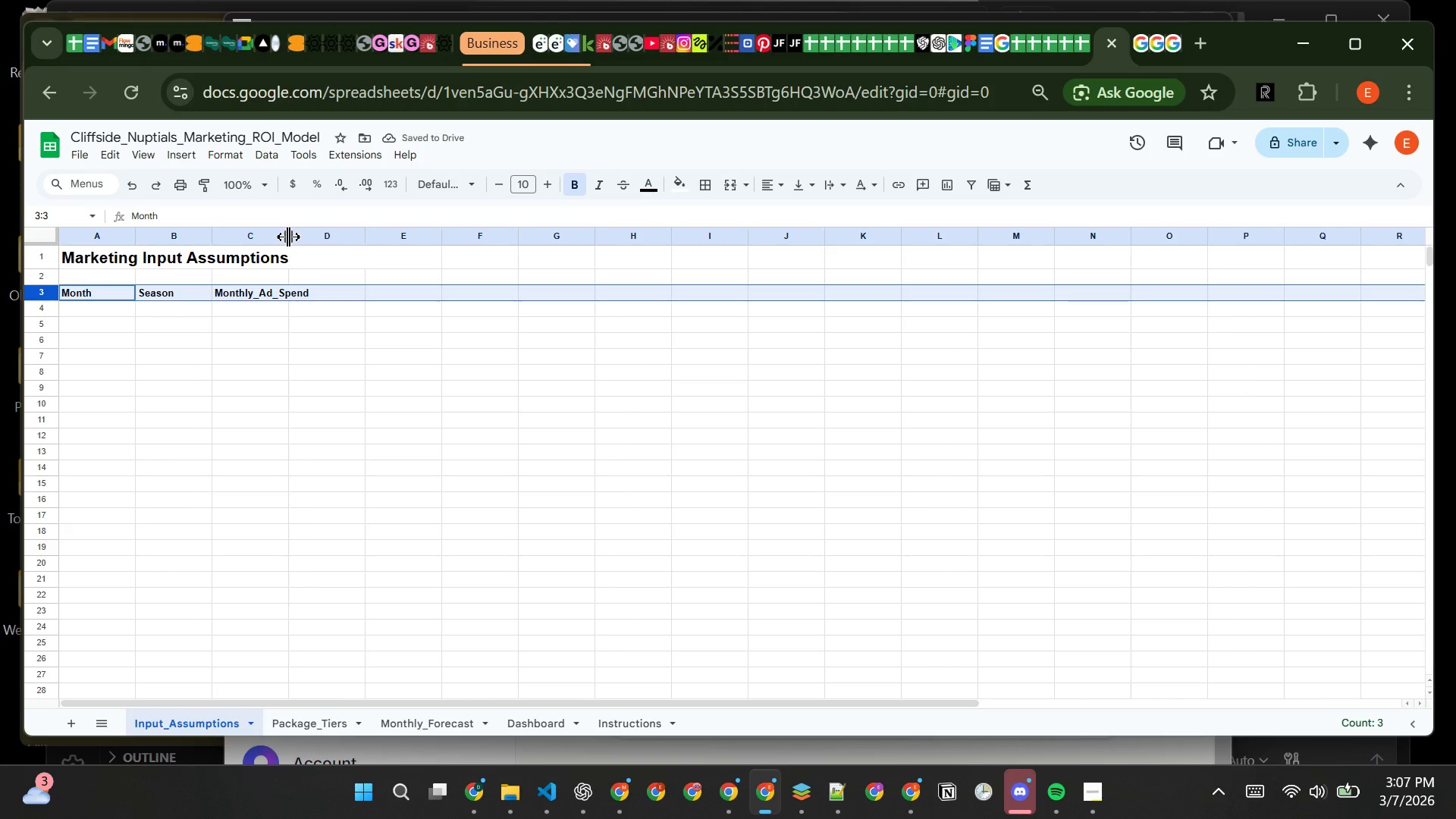 
wait(6.69)
 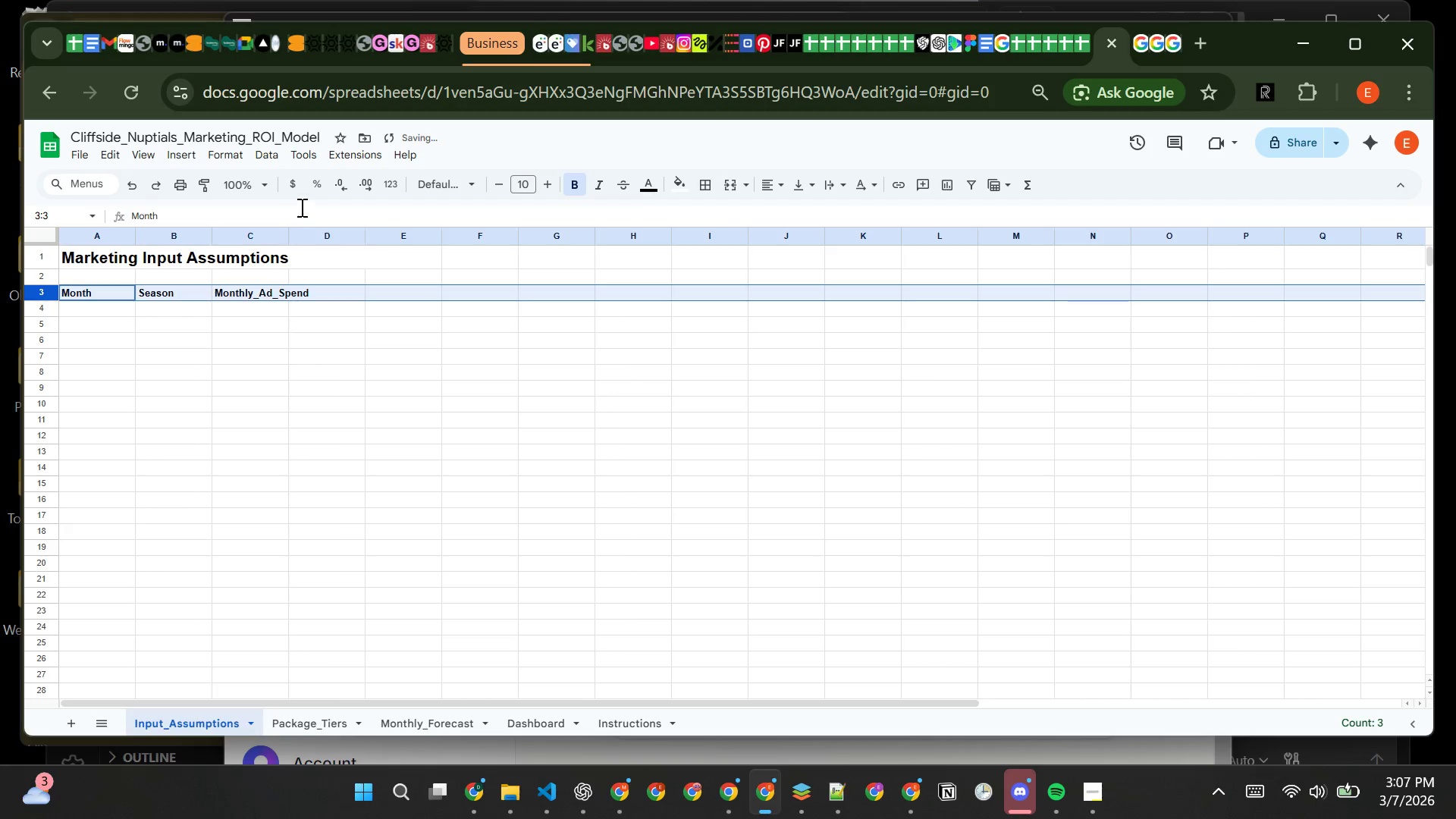 
double_click([288, 237])
 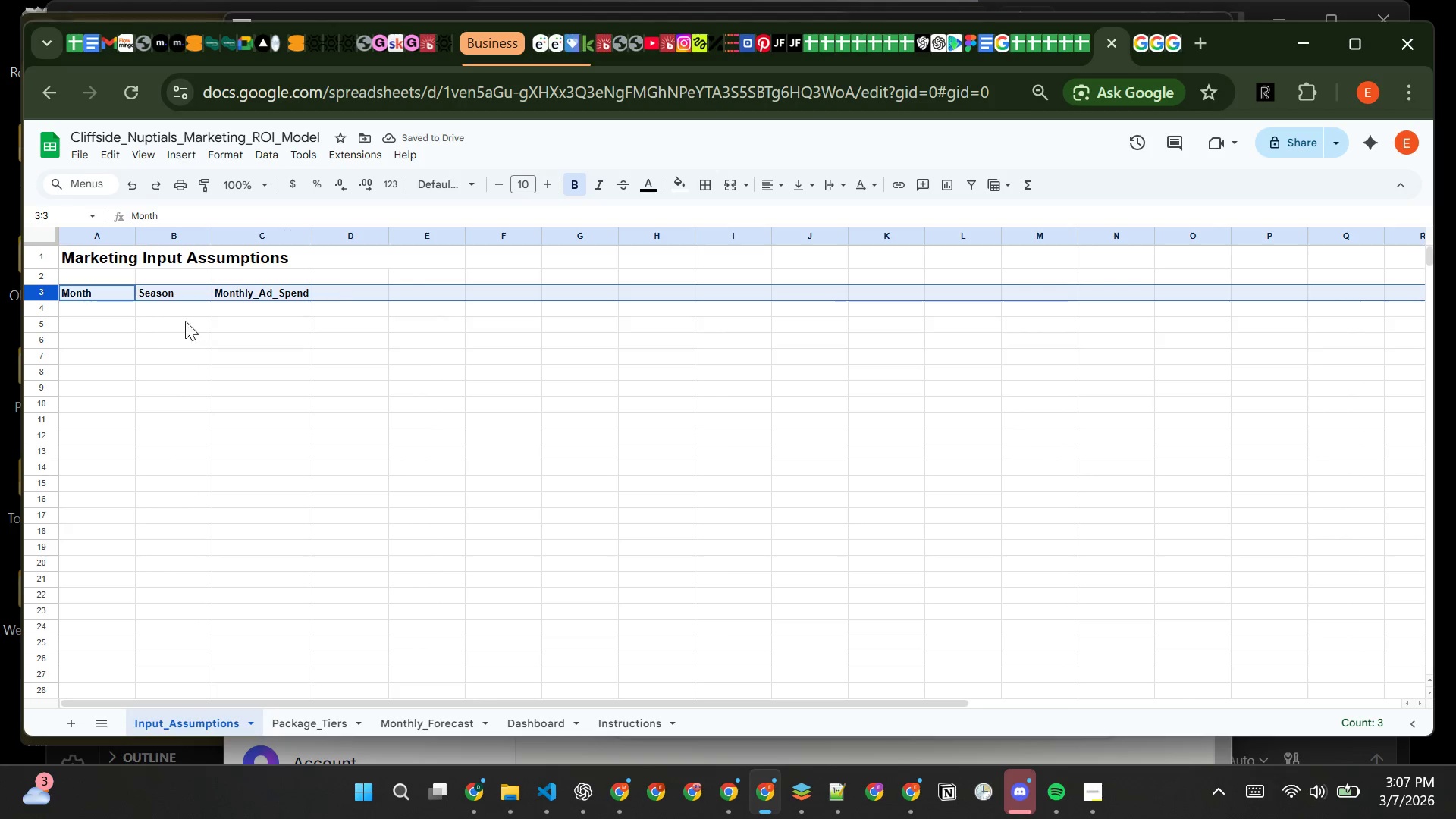 
wait(5.53)
 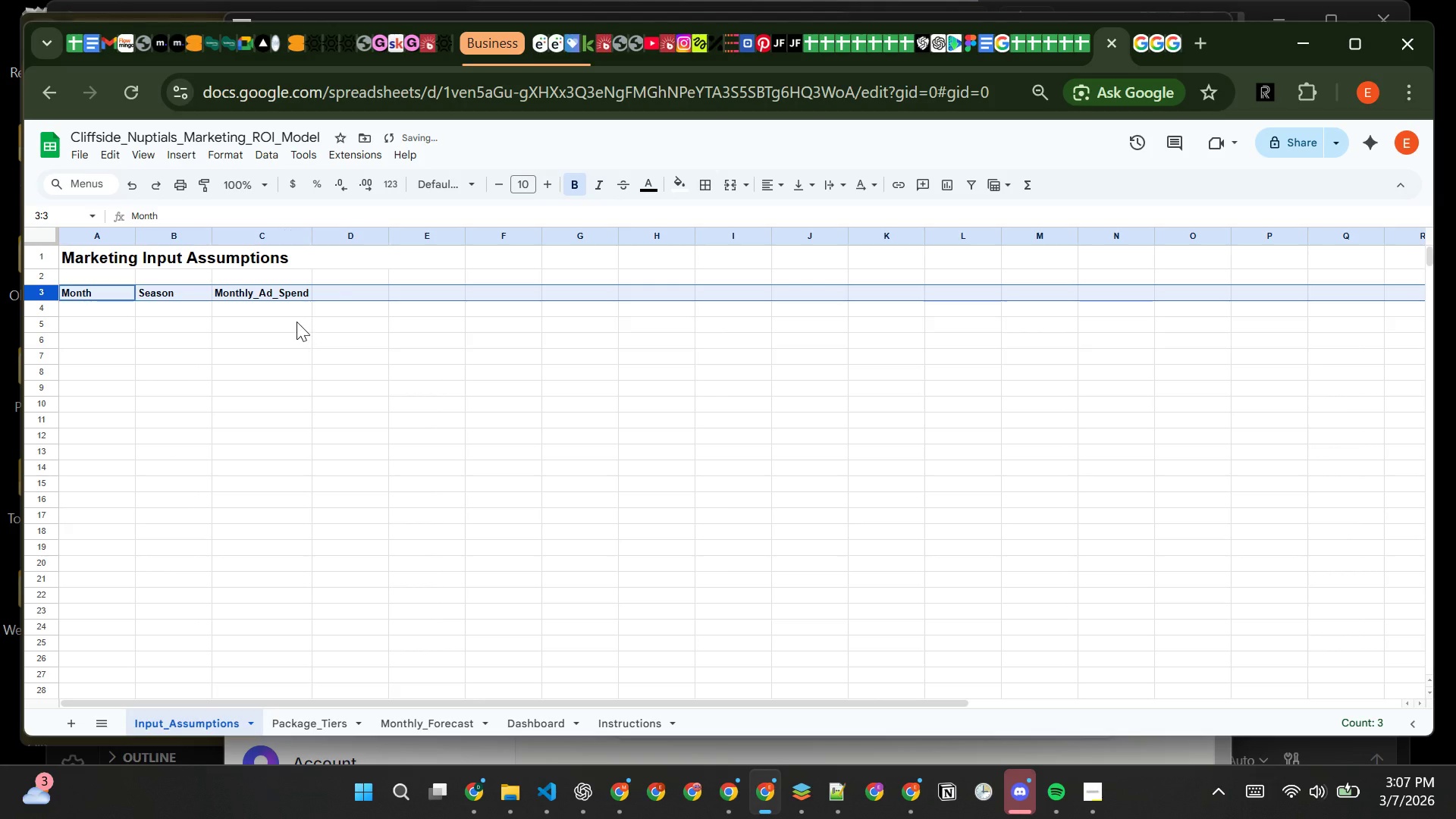 
left_click([111, 310])
 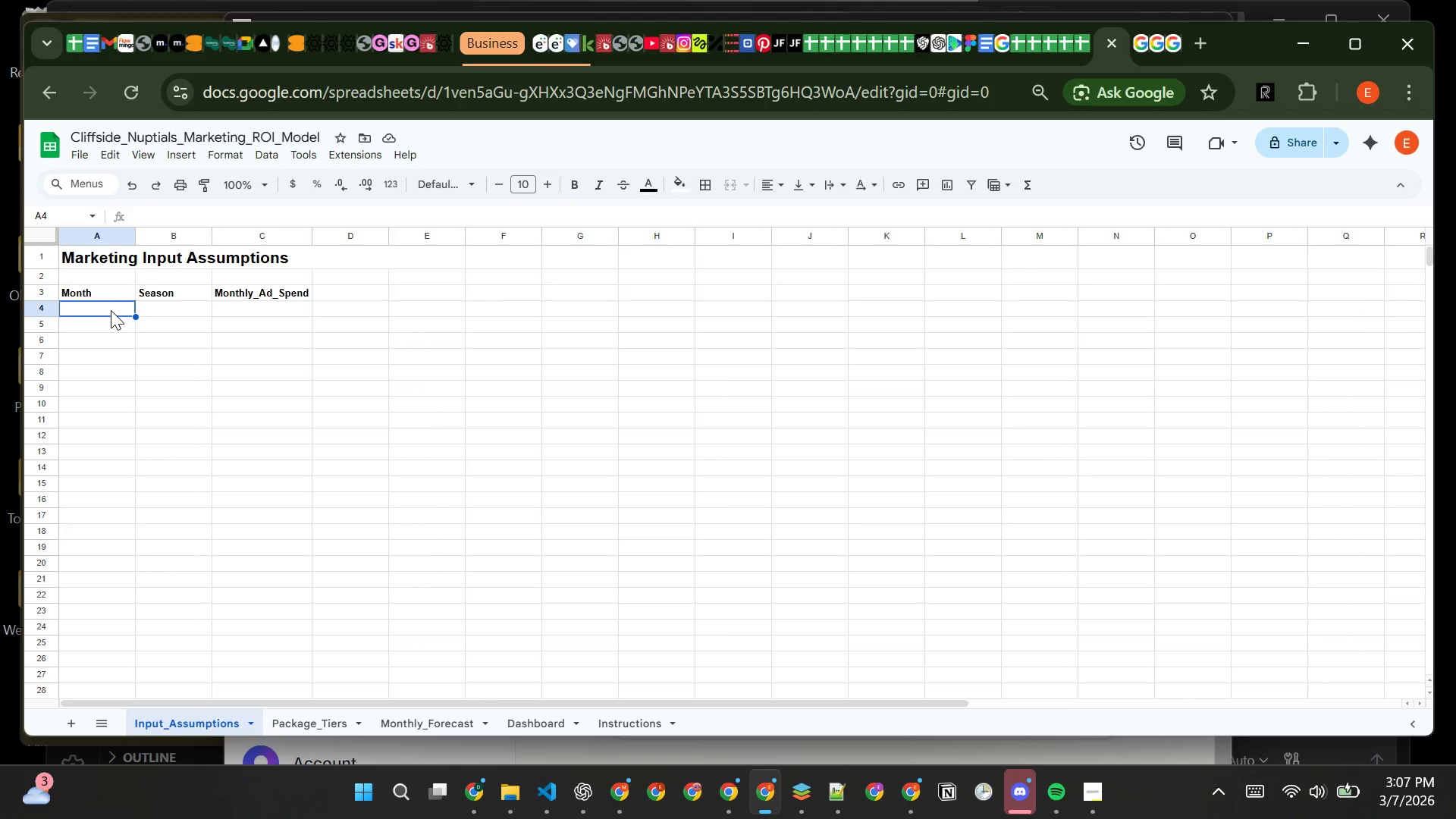 
type(Jan)
 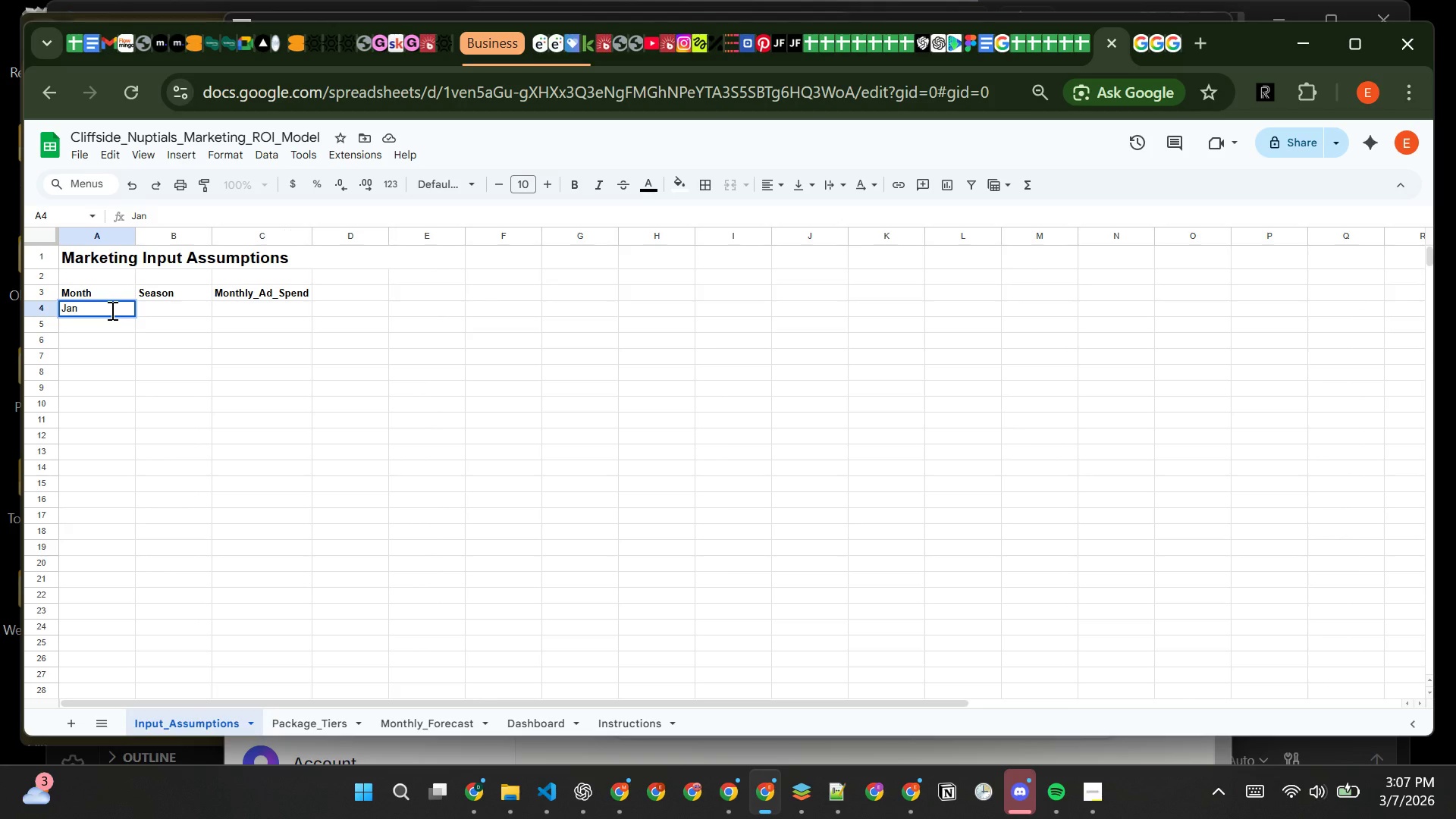 
key(Enter)
 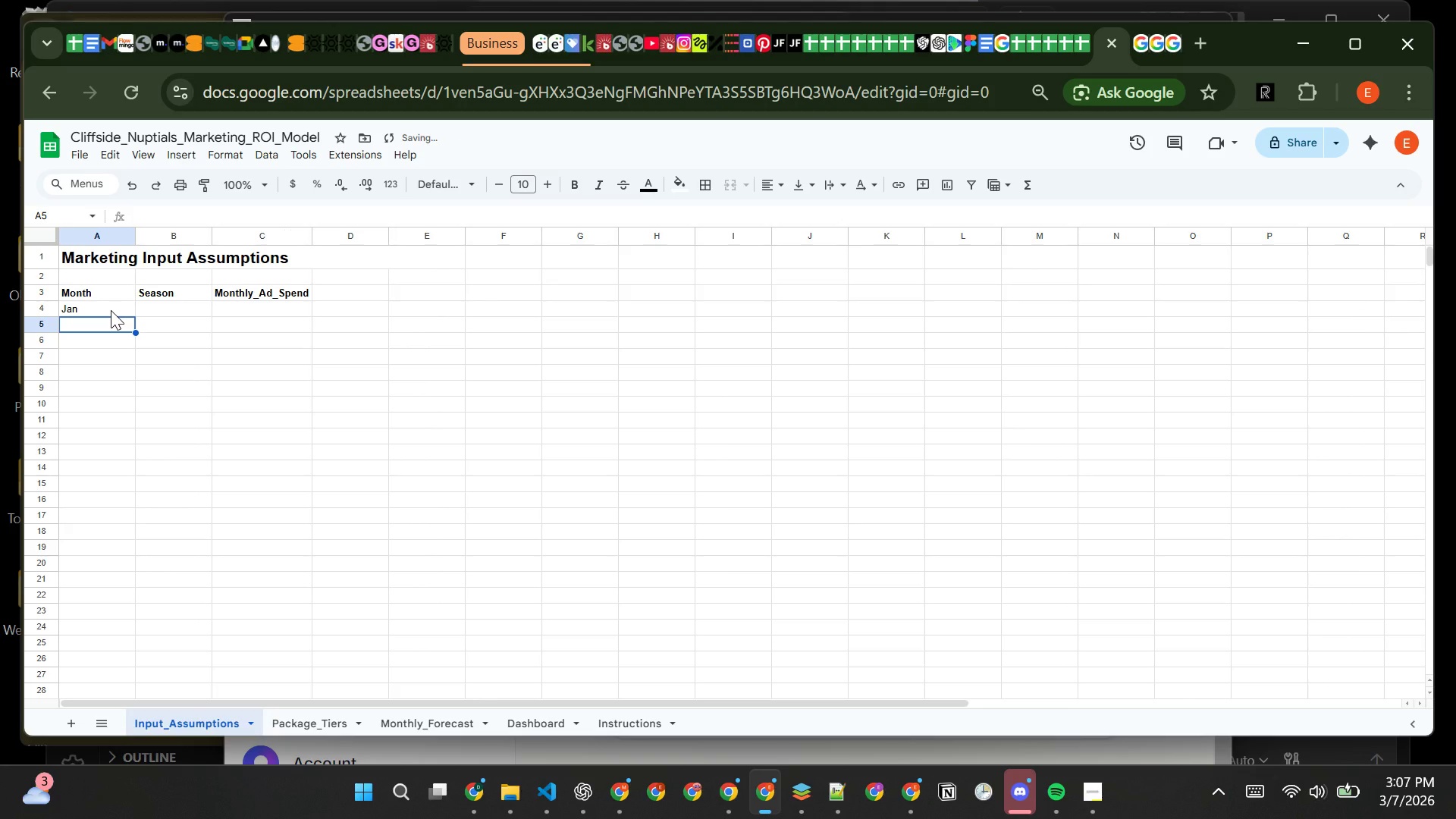 
type(Feb)
 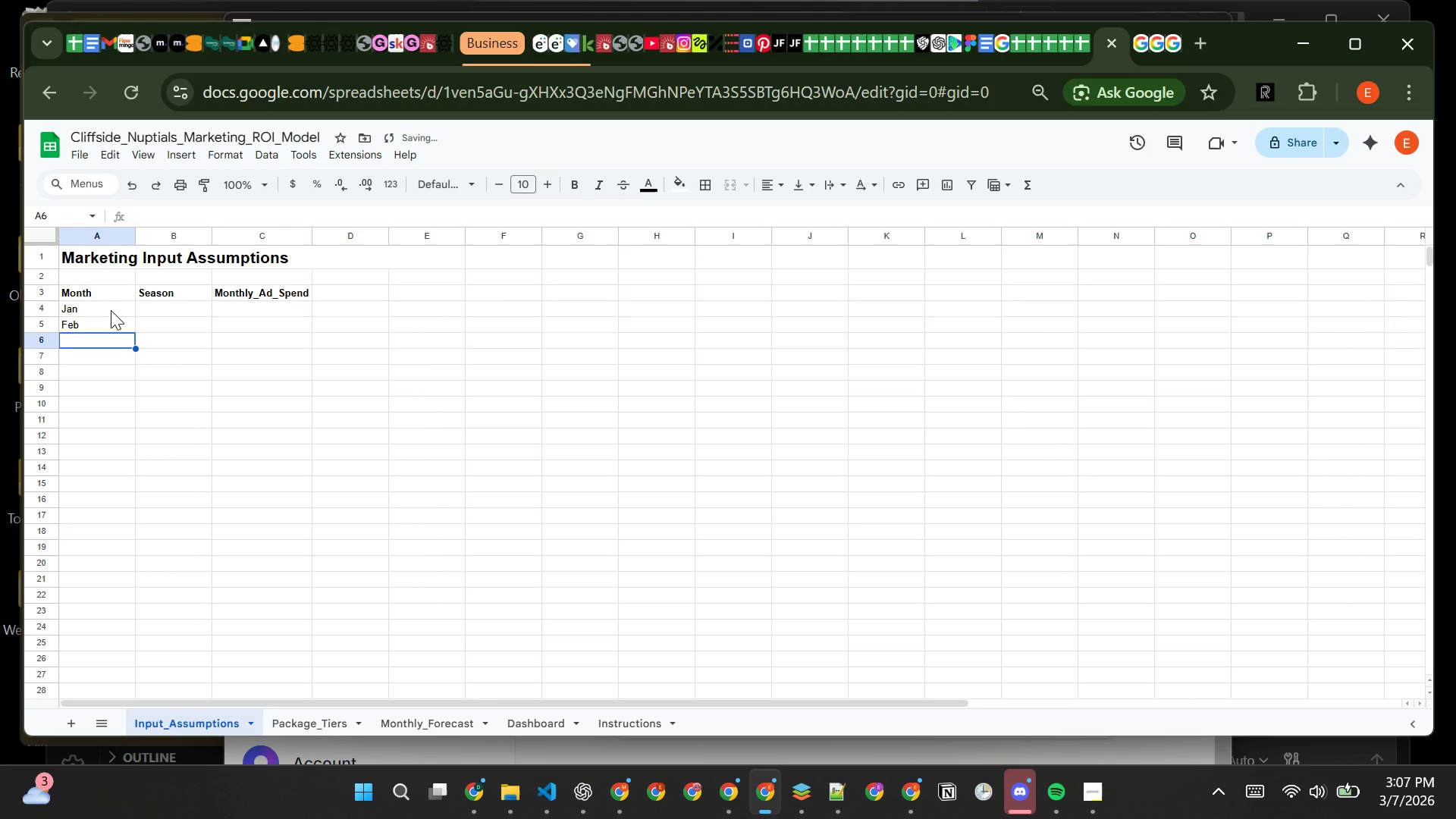 
key(Enter)
 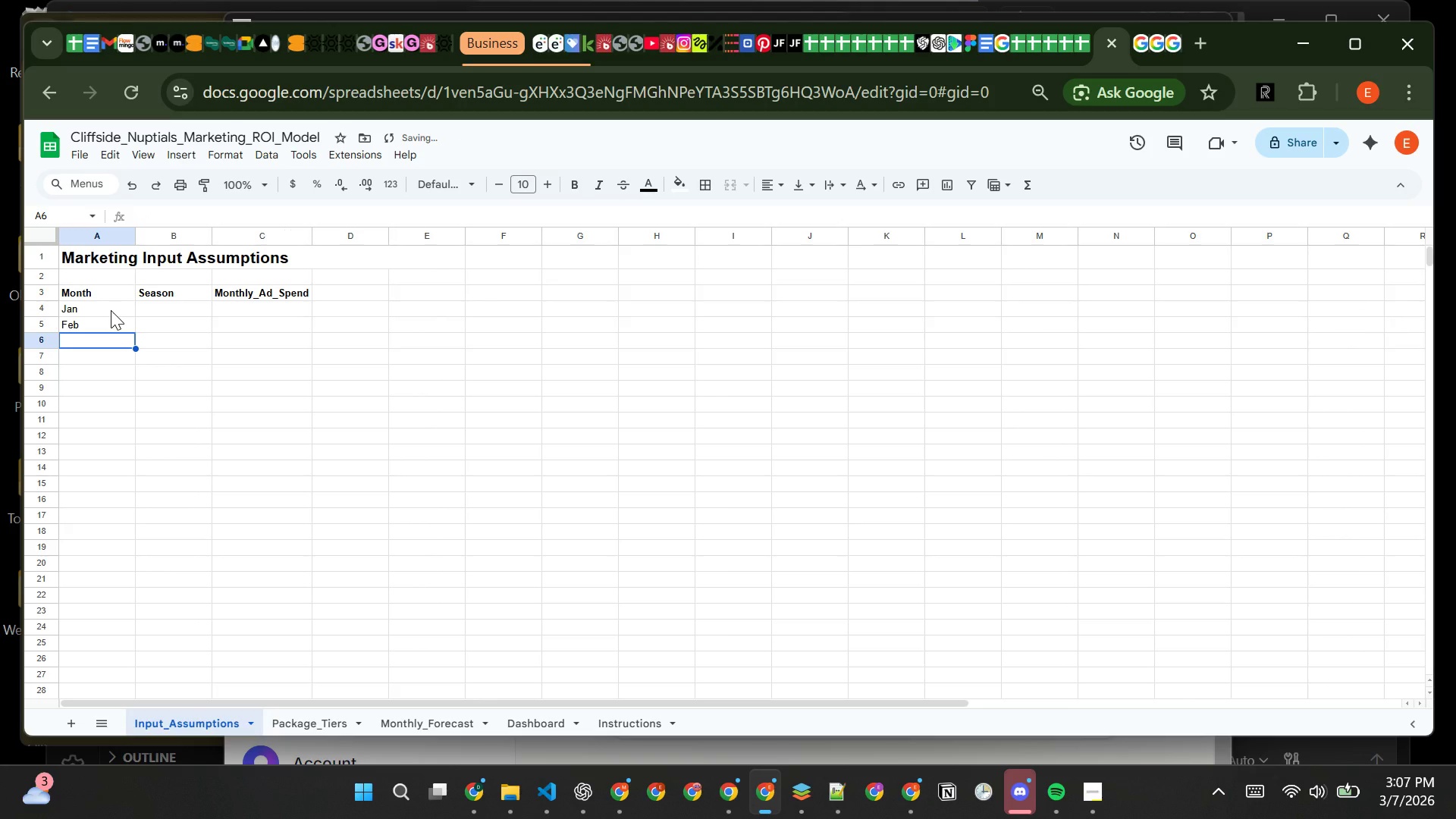 
type(Mar)
 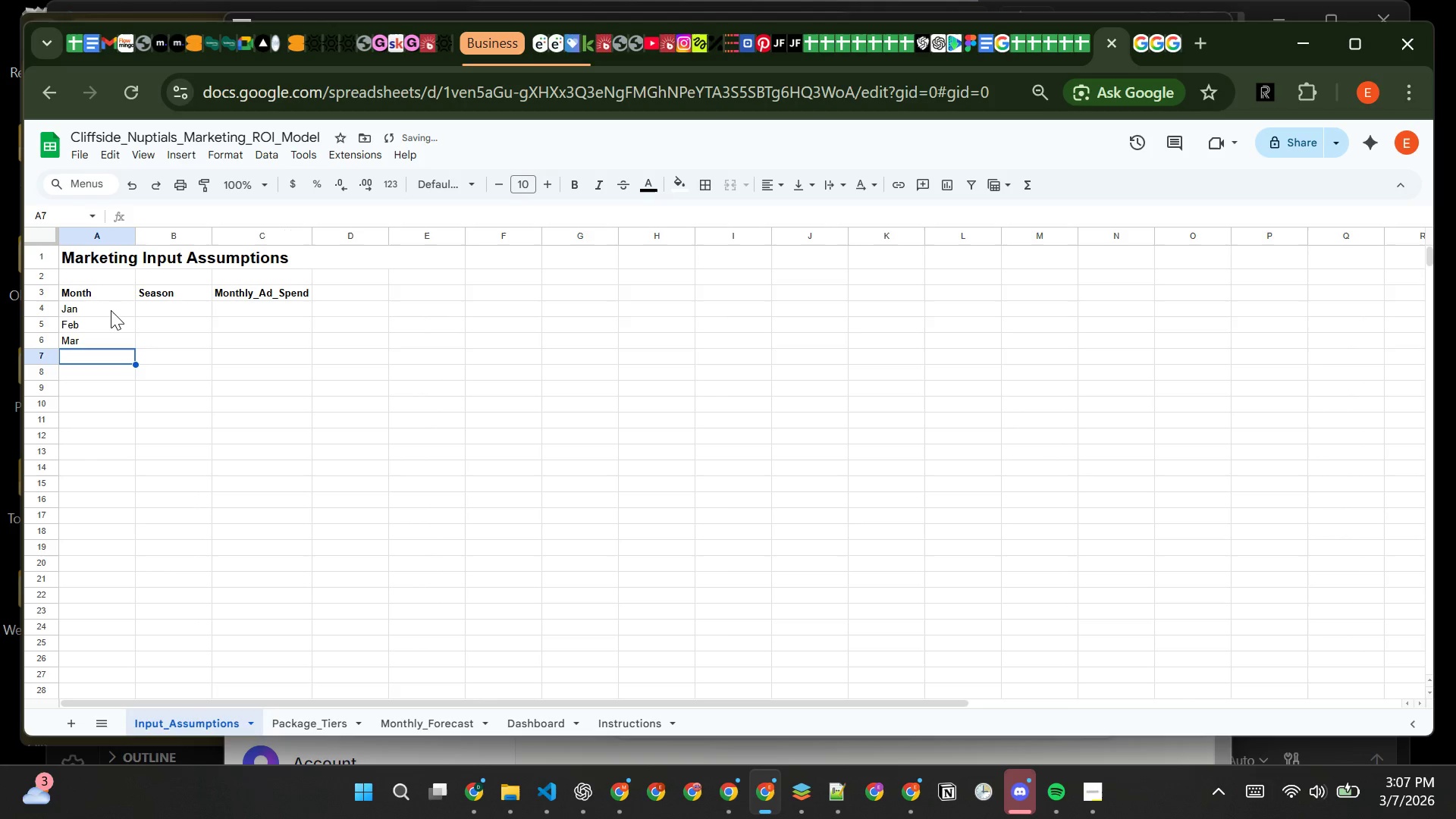 
key(Enter)
 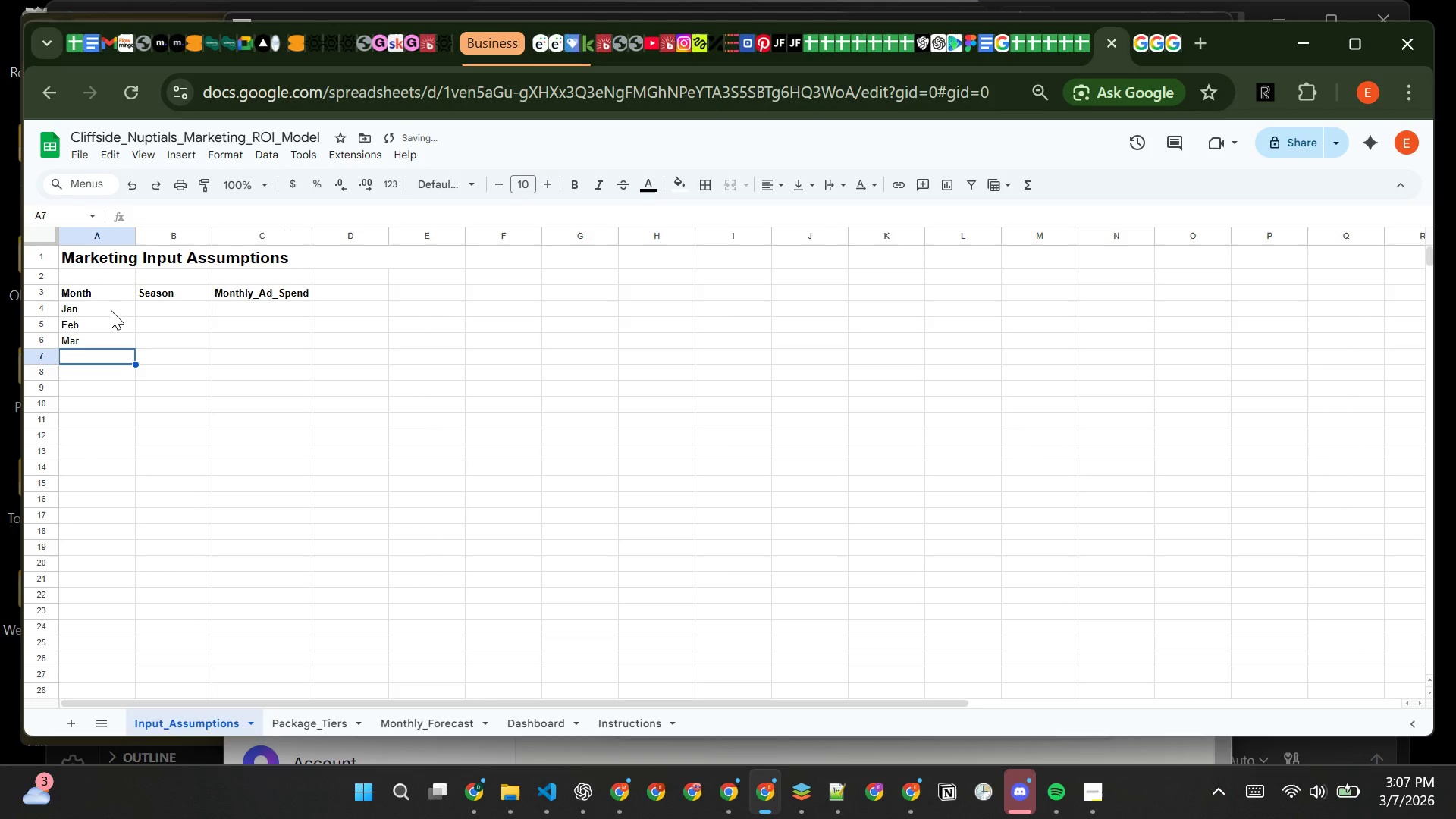 
type(Apr)
 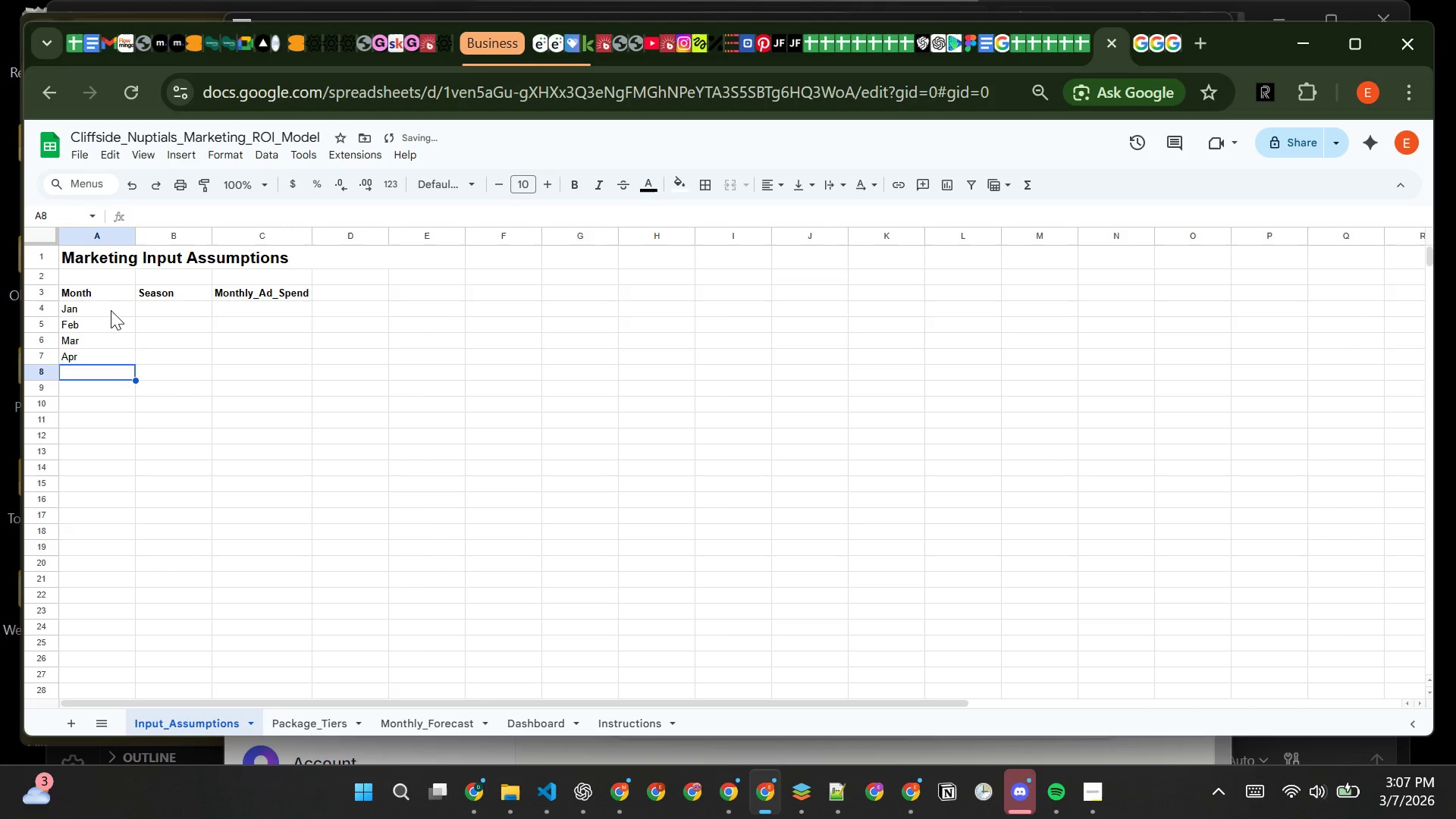 
key(Enter)
 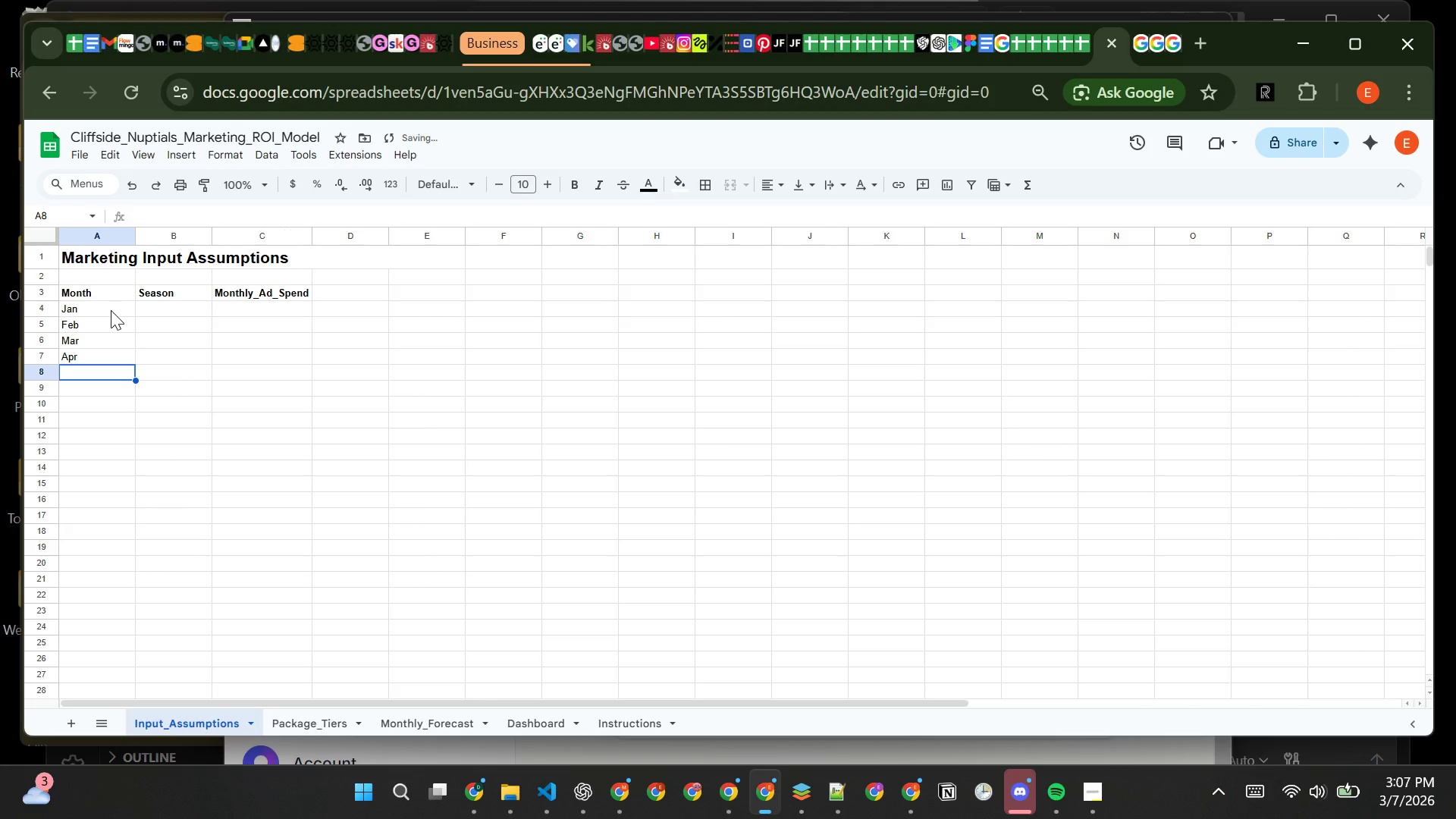 
type(May)
 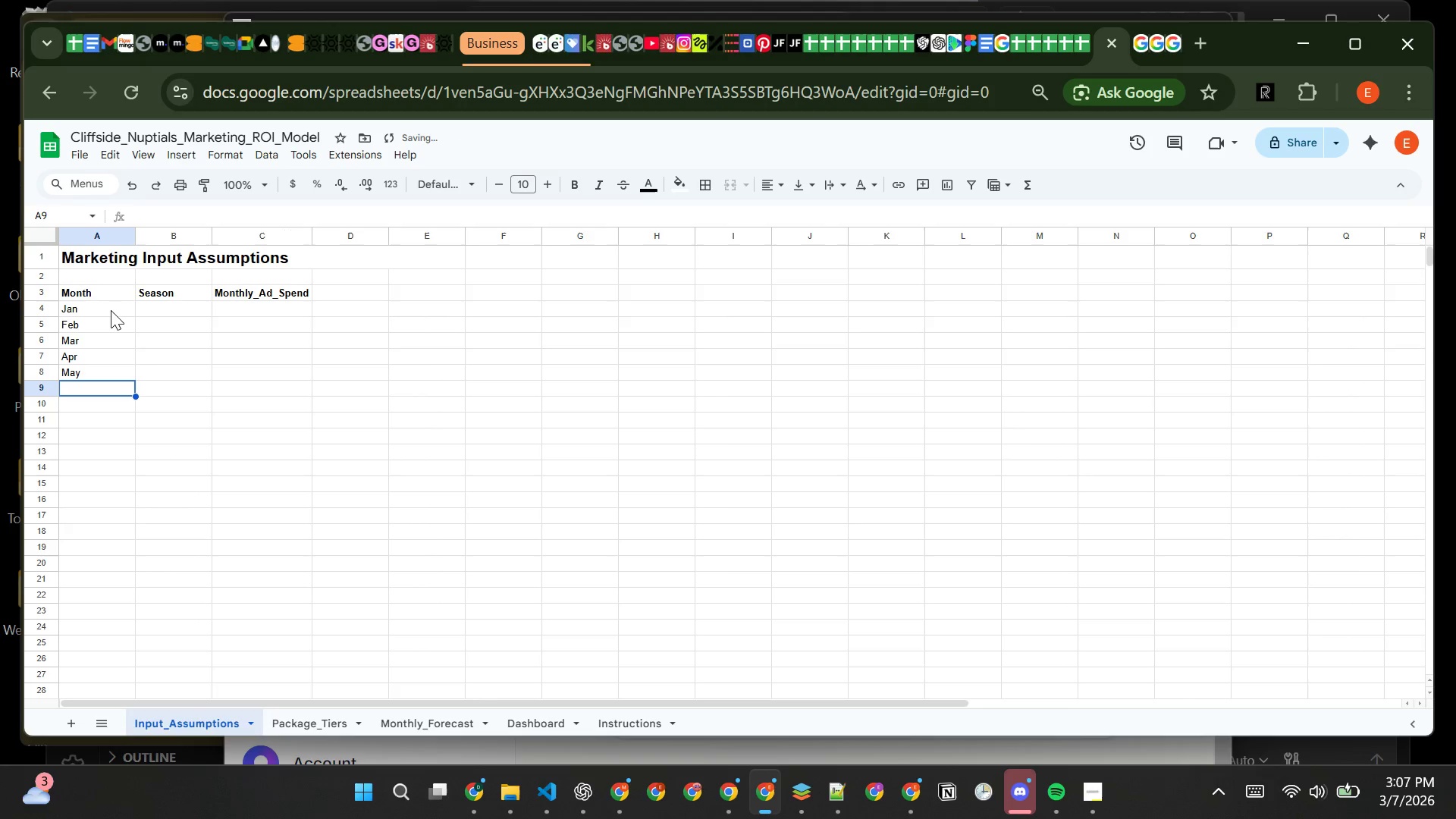 
key(Enter)
 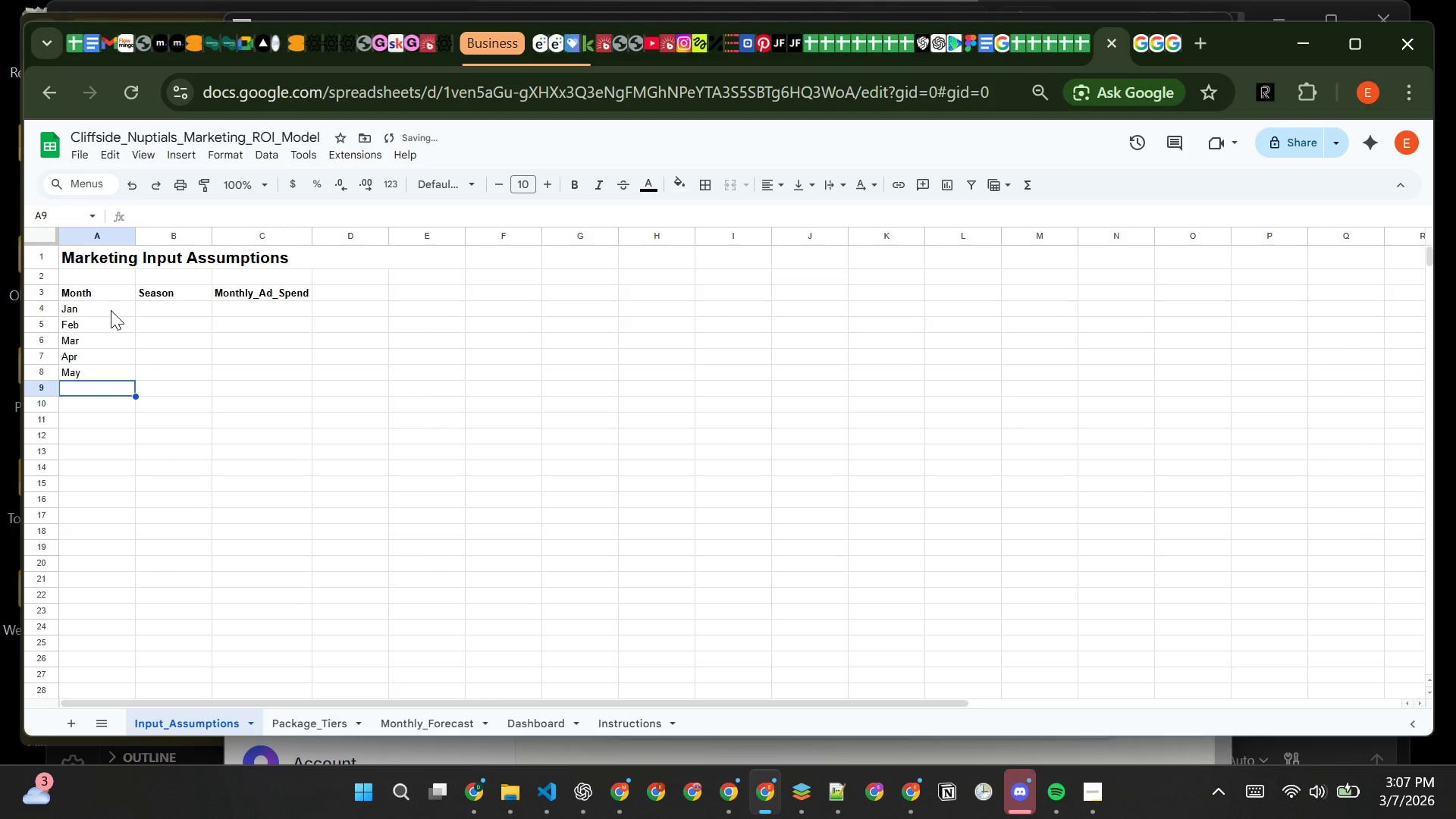 
type(Jun)
 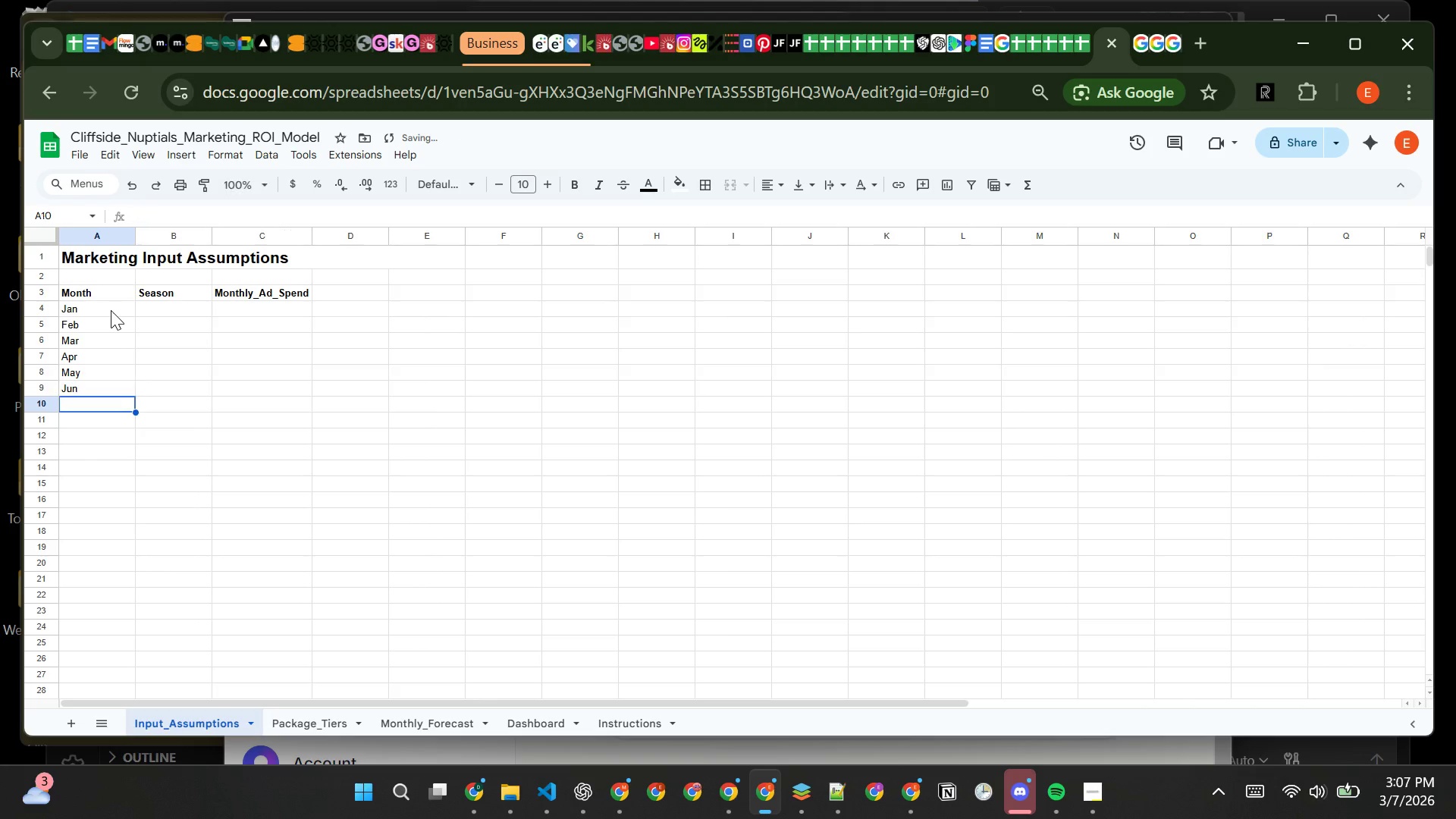 
key(Enter)
 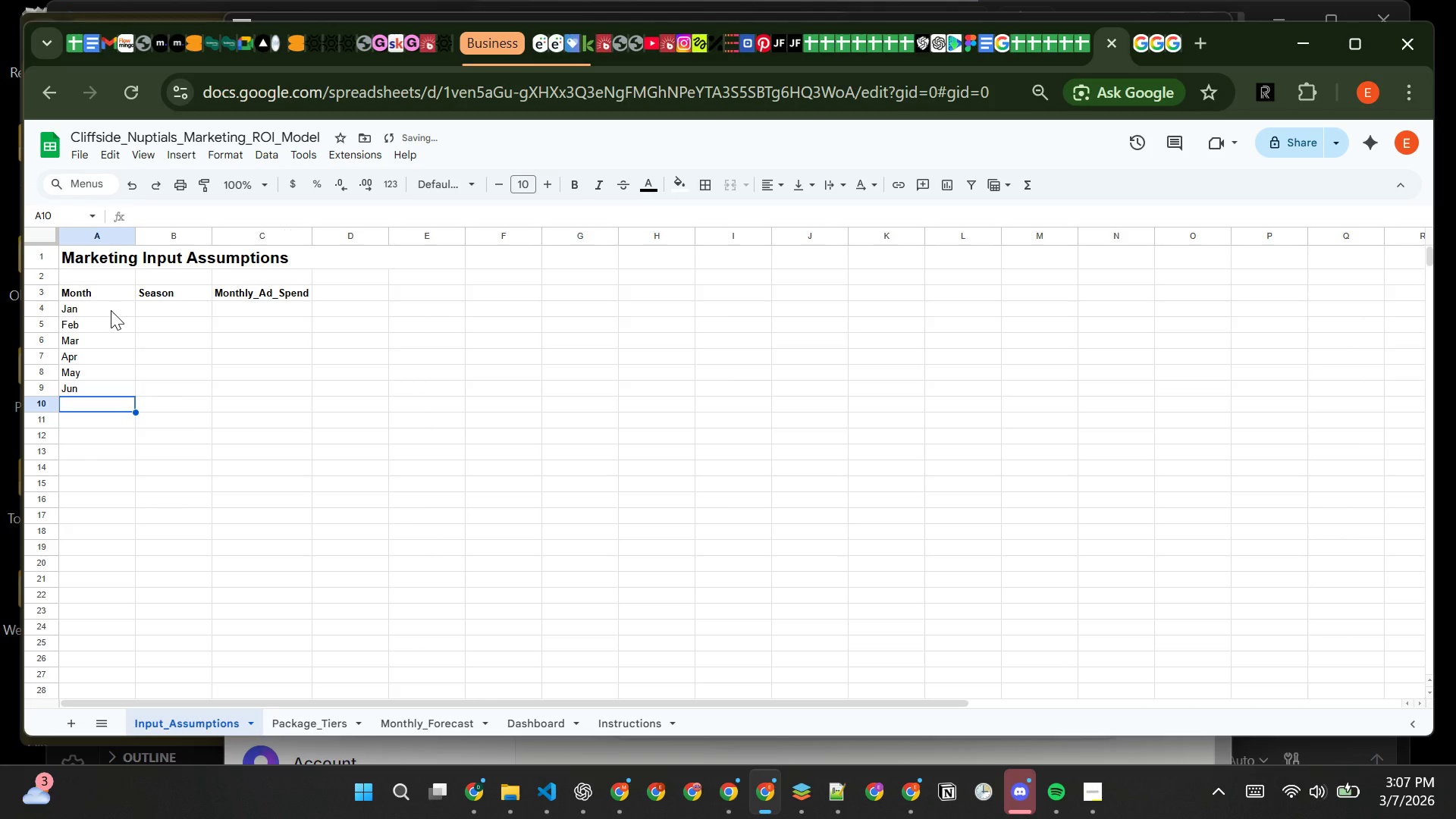 
key(CapsLock)
 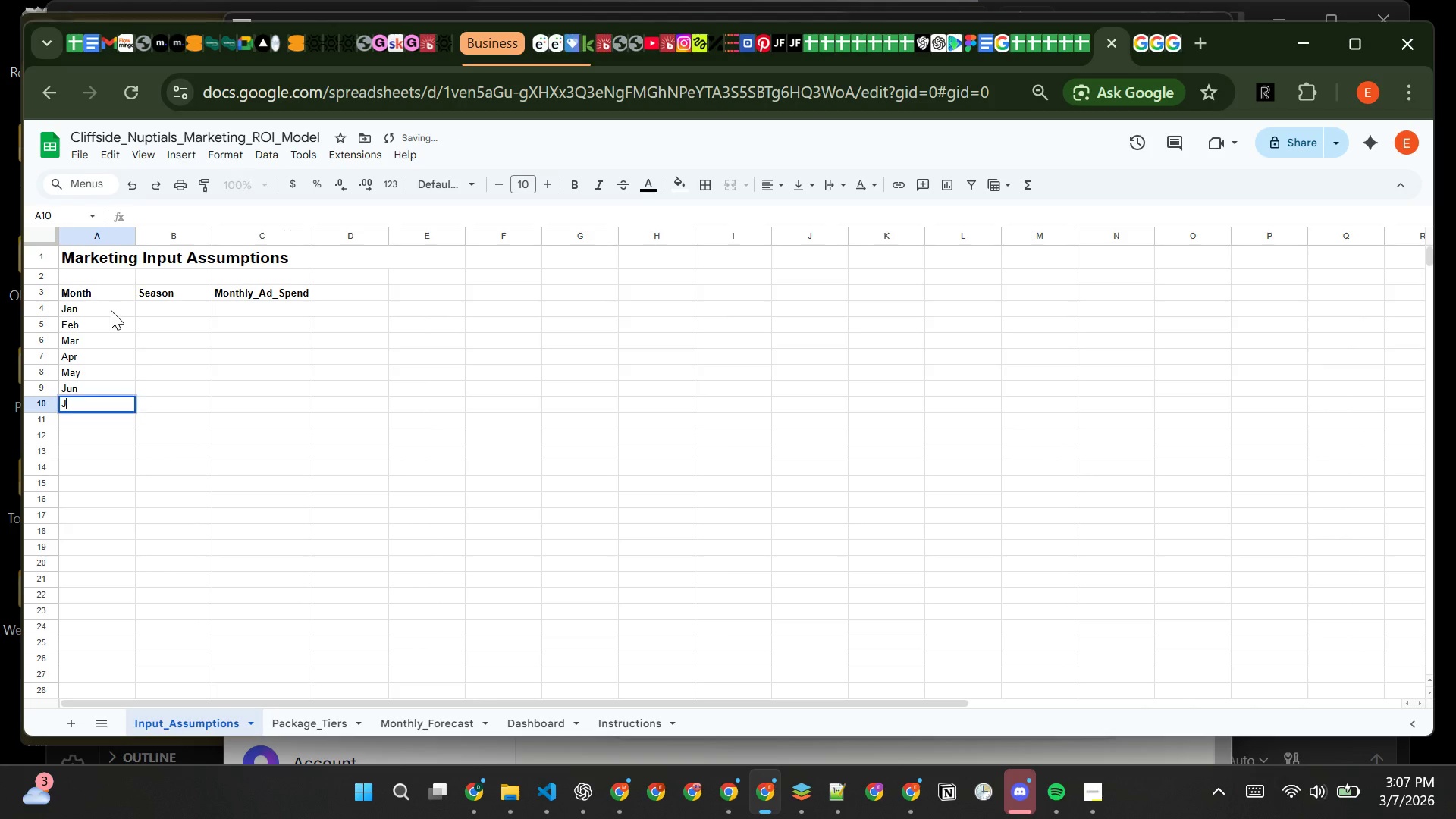 
key(J)
 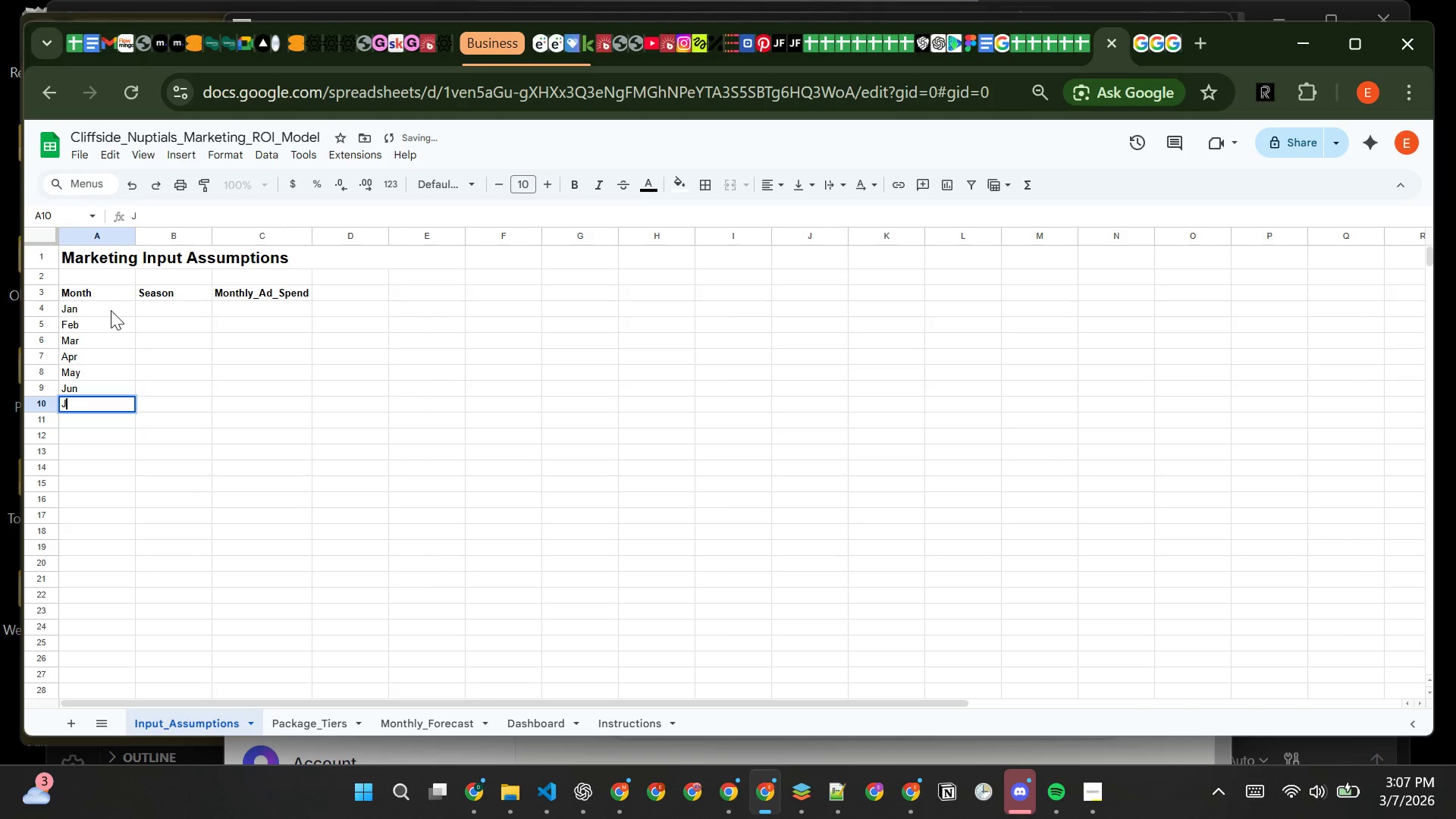 
key(CapsLock)
 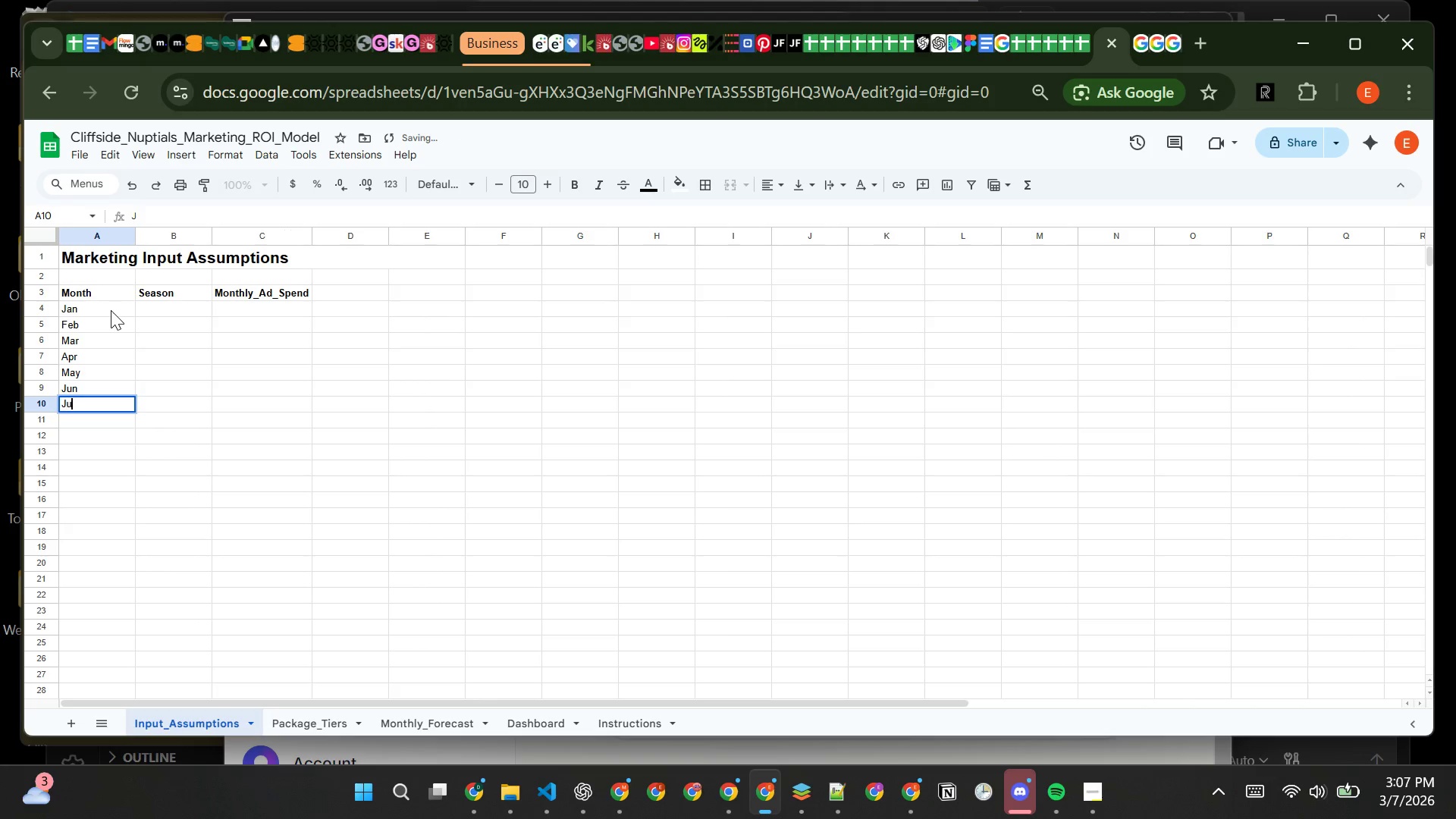 
key(U)
 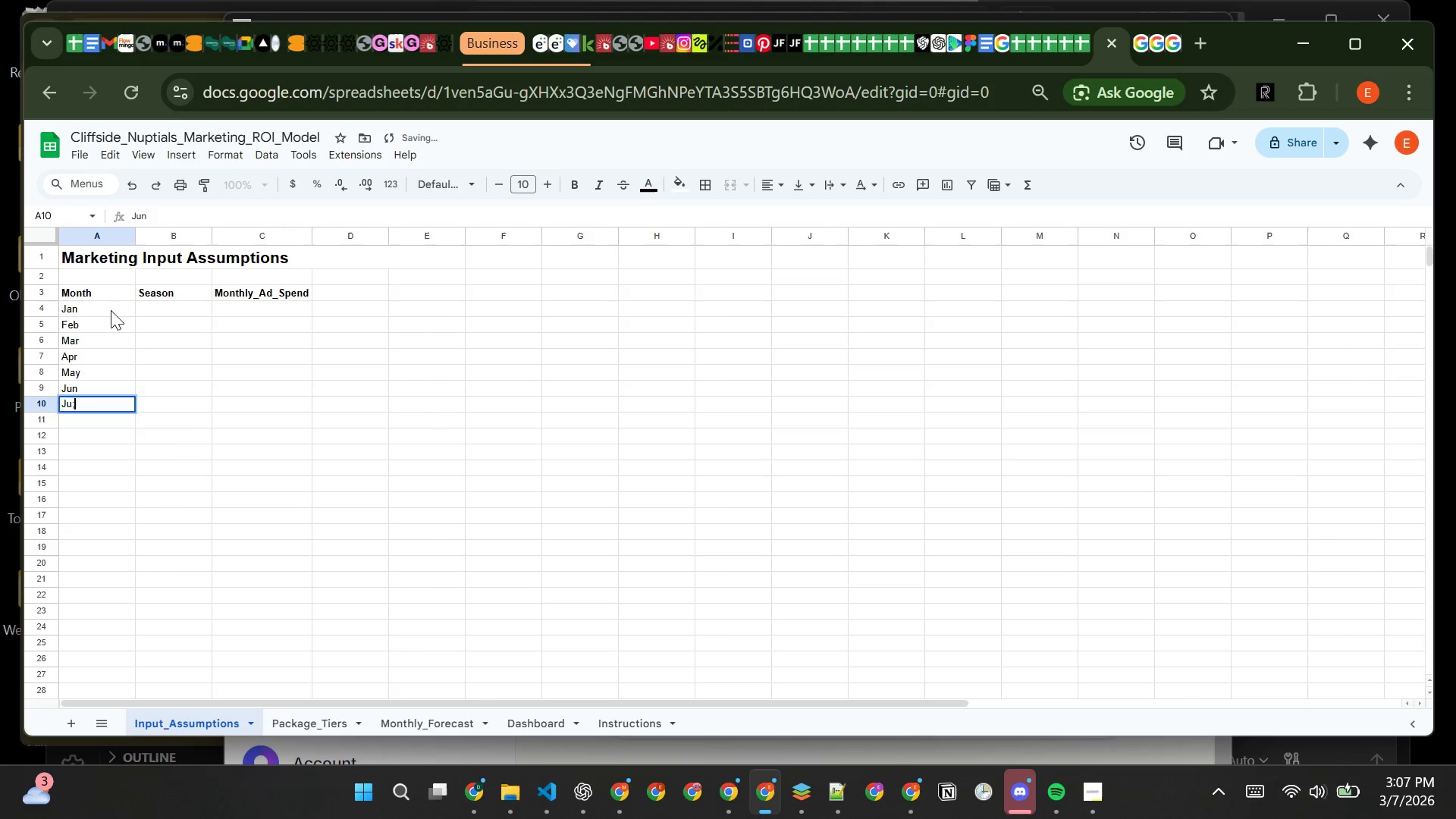 
key(Semicolon)
 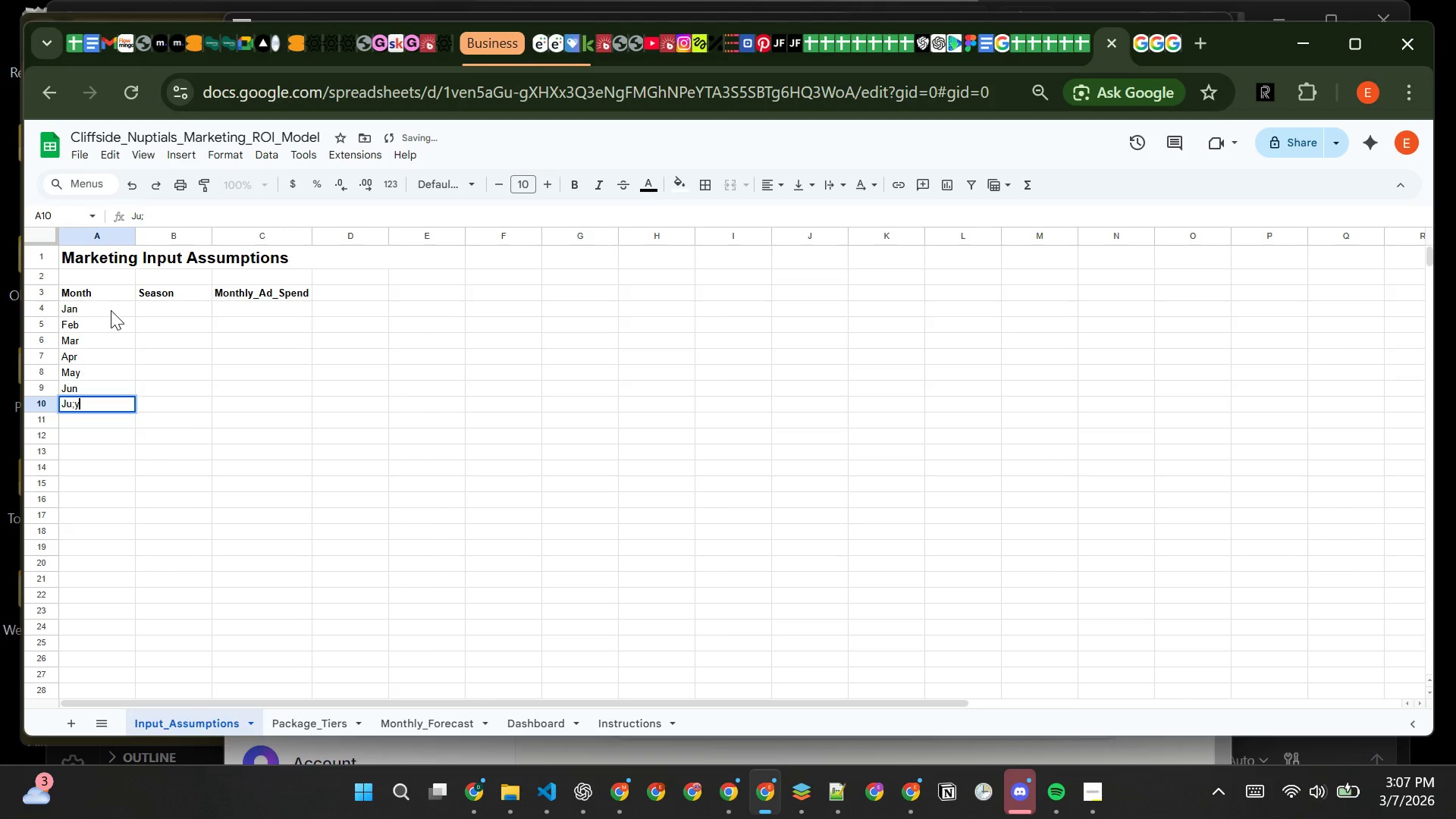 
key(Y)
 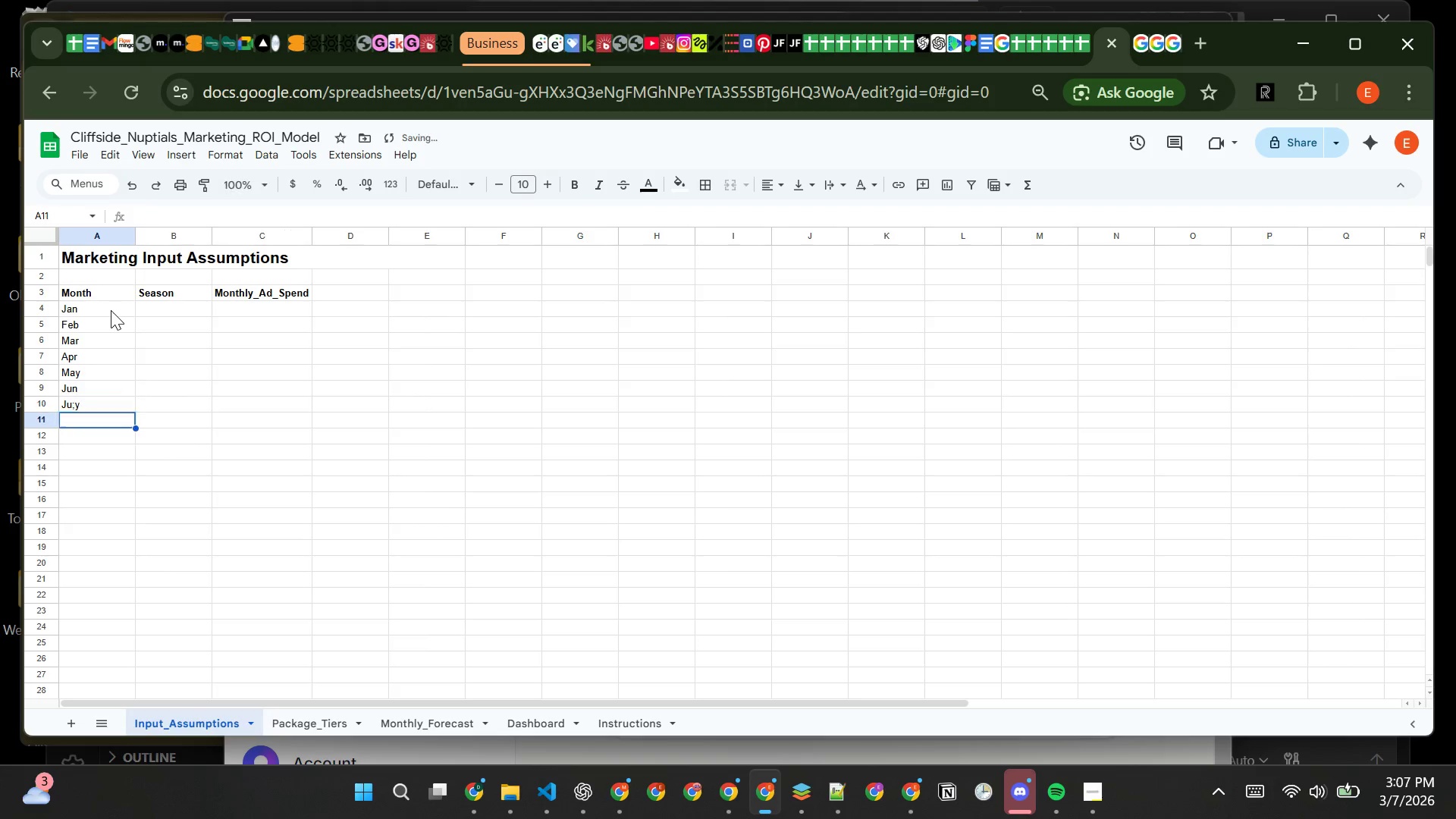 
key(Enter)
 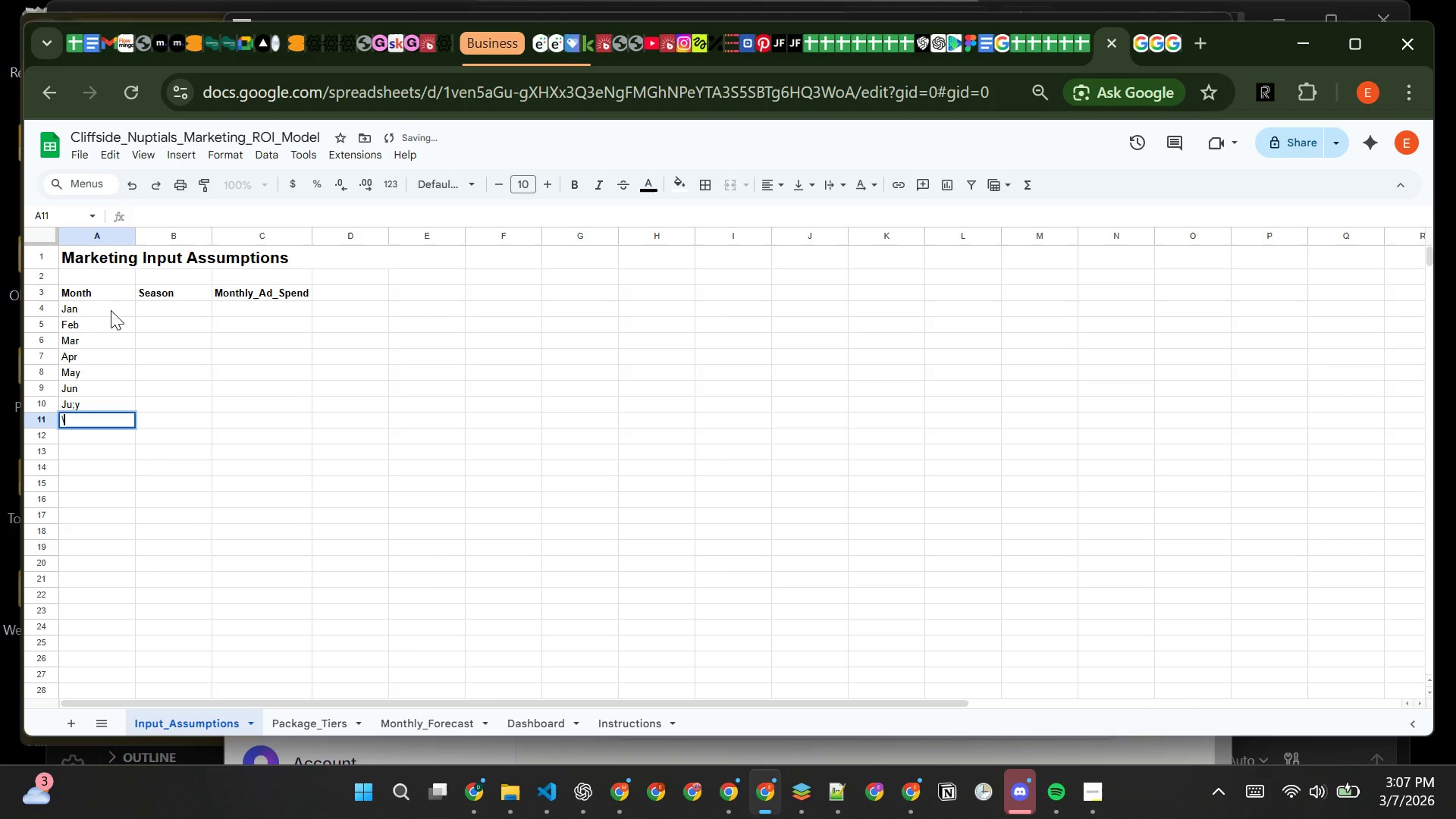 
key(Backslash)
 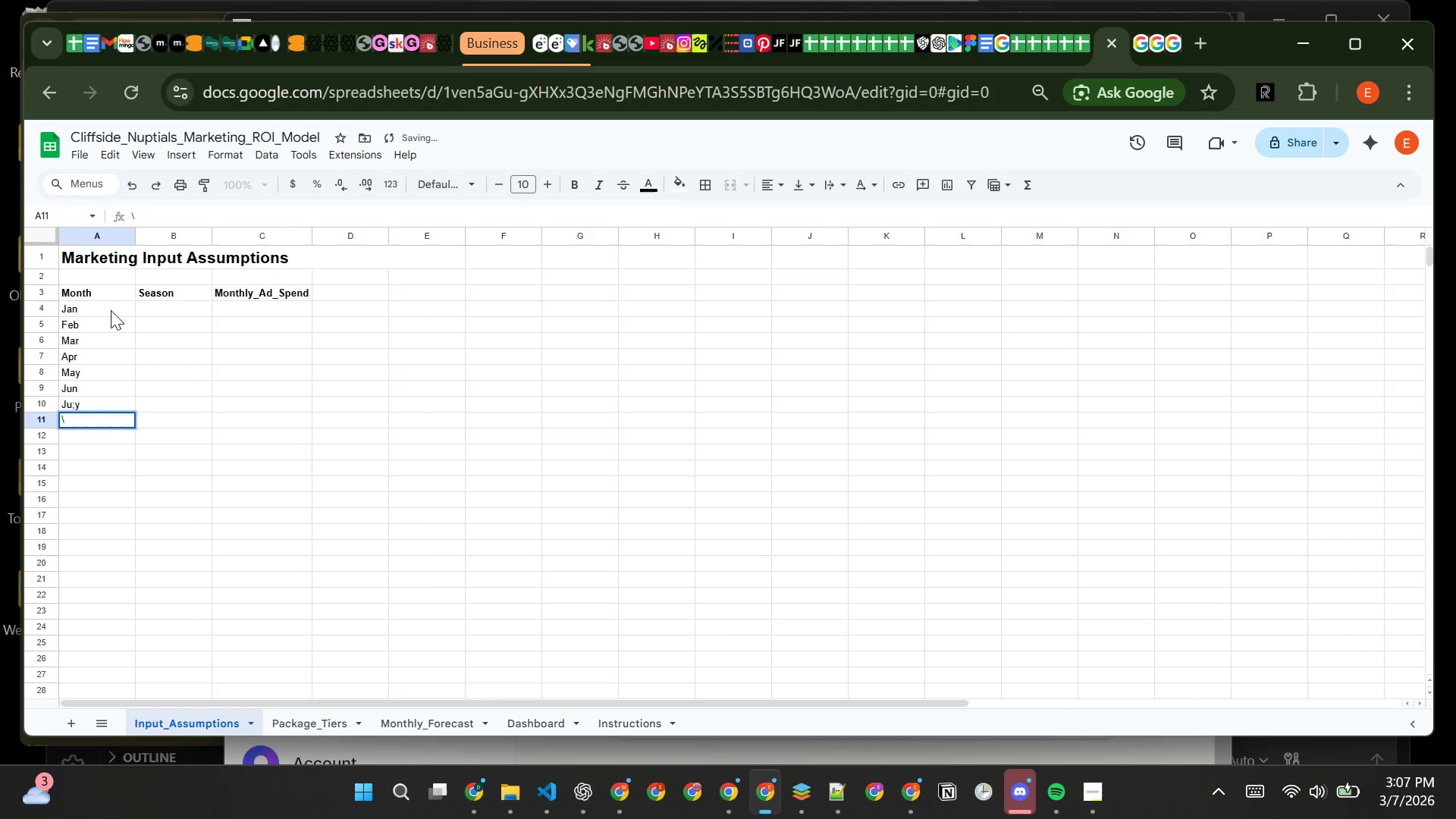 
key(Backslash)
 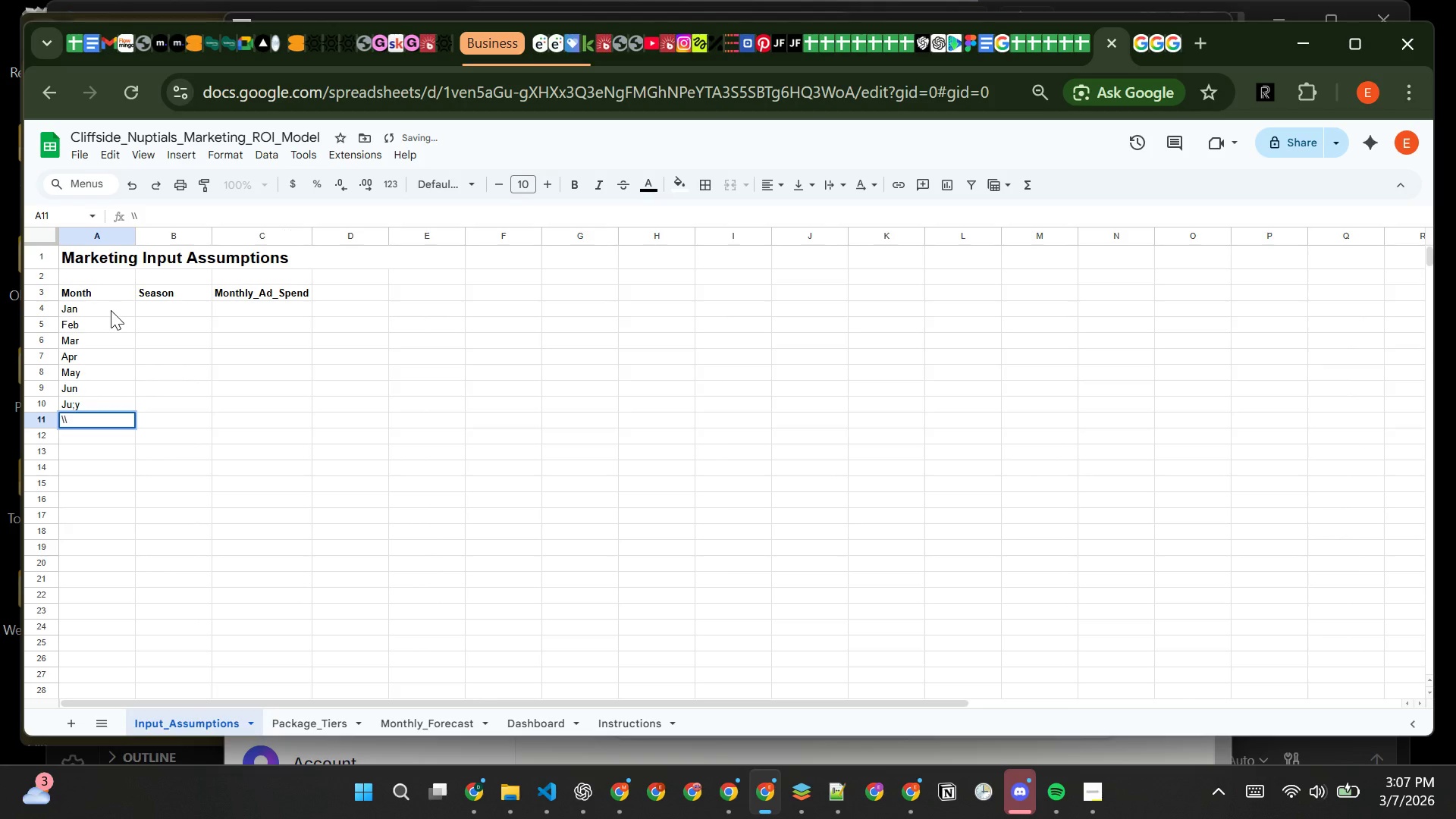 
key(Backspace)
 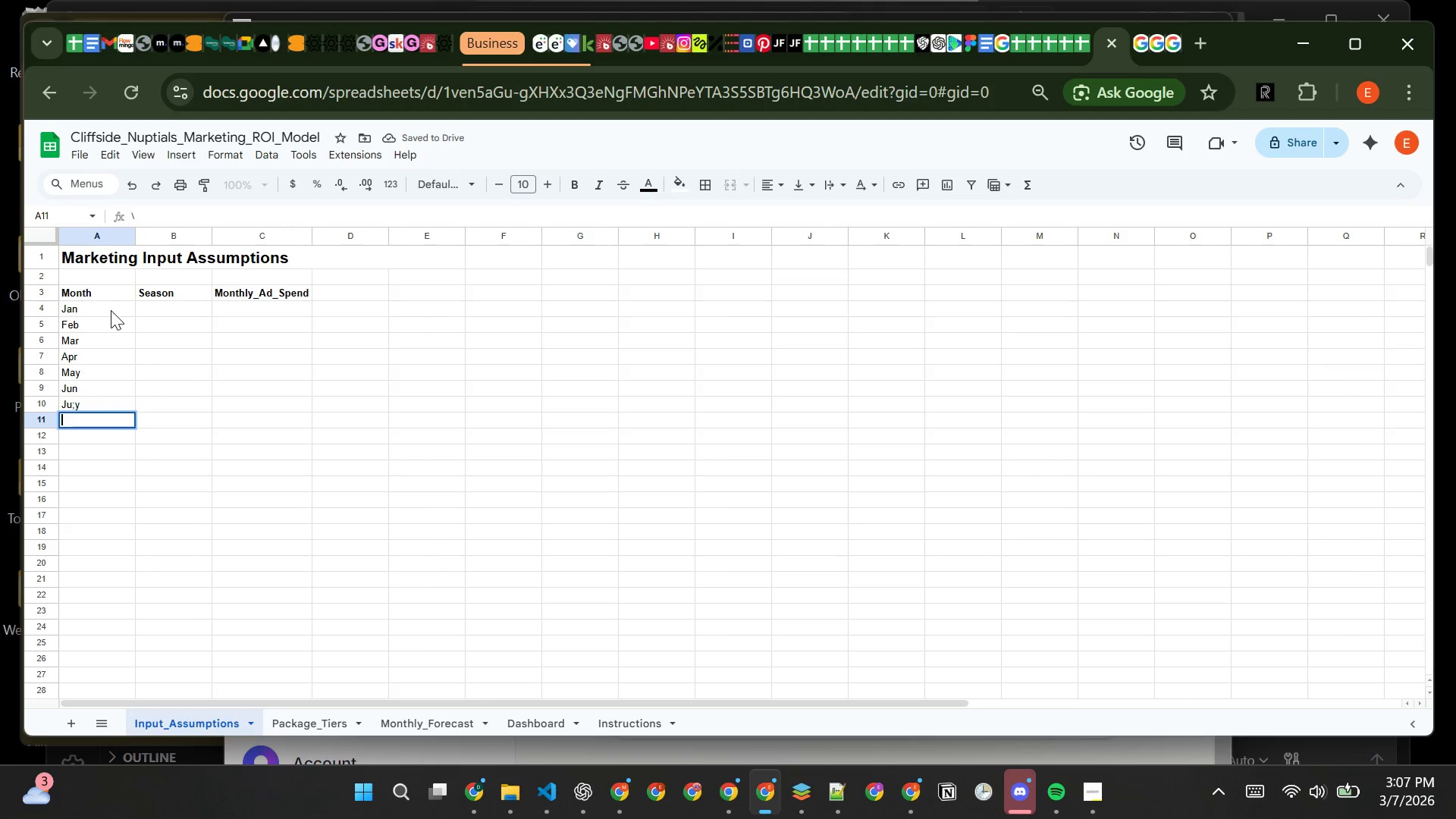 
key(Backspace)
 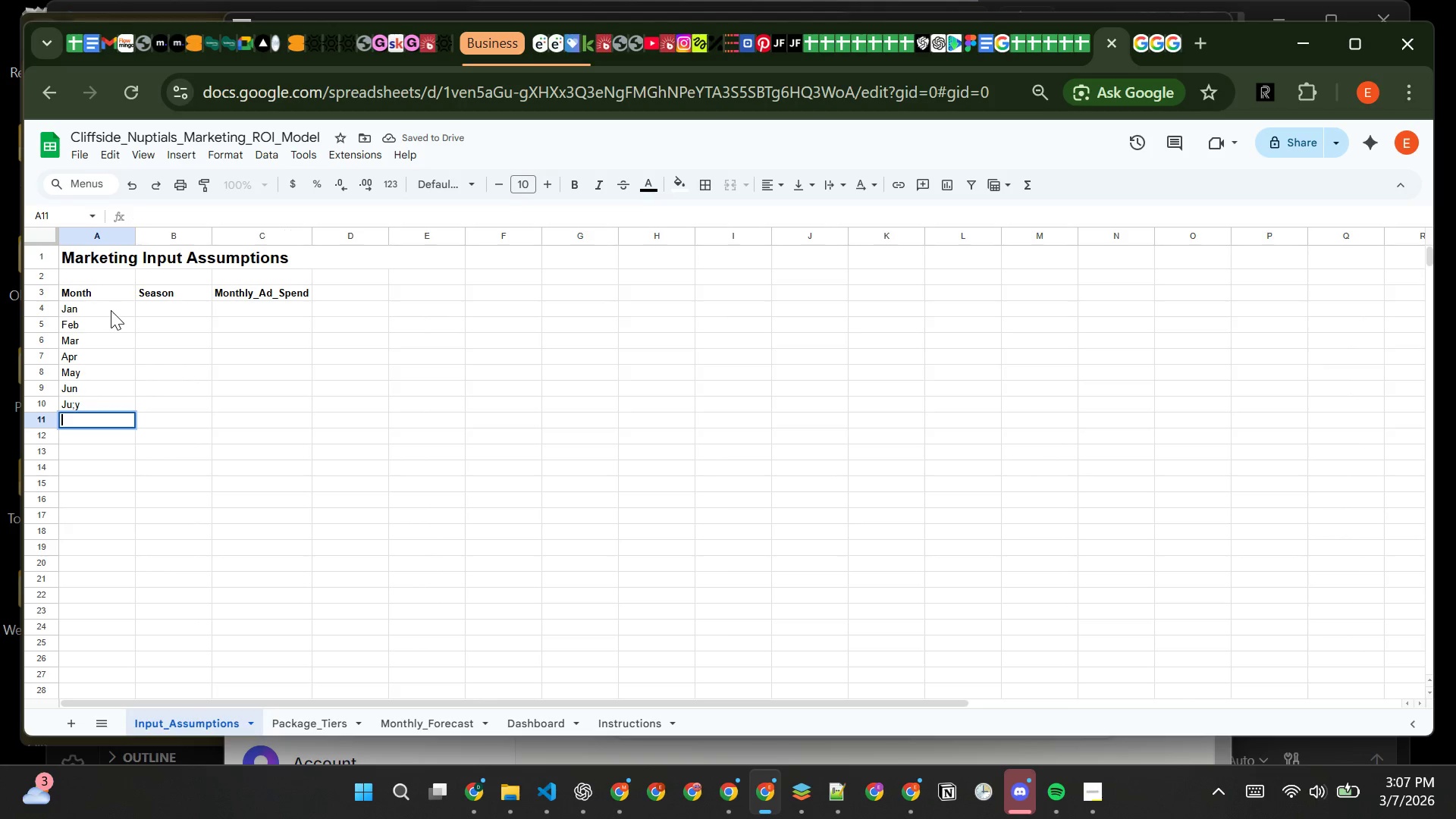 
key(Backspace)
 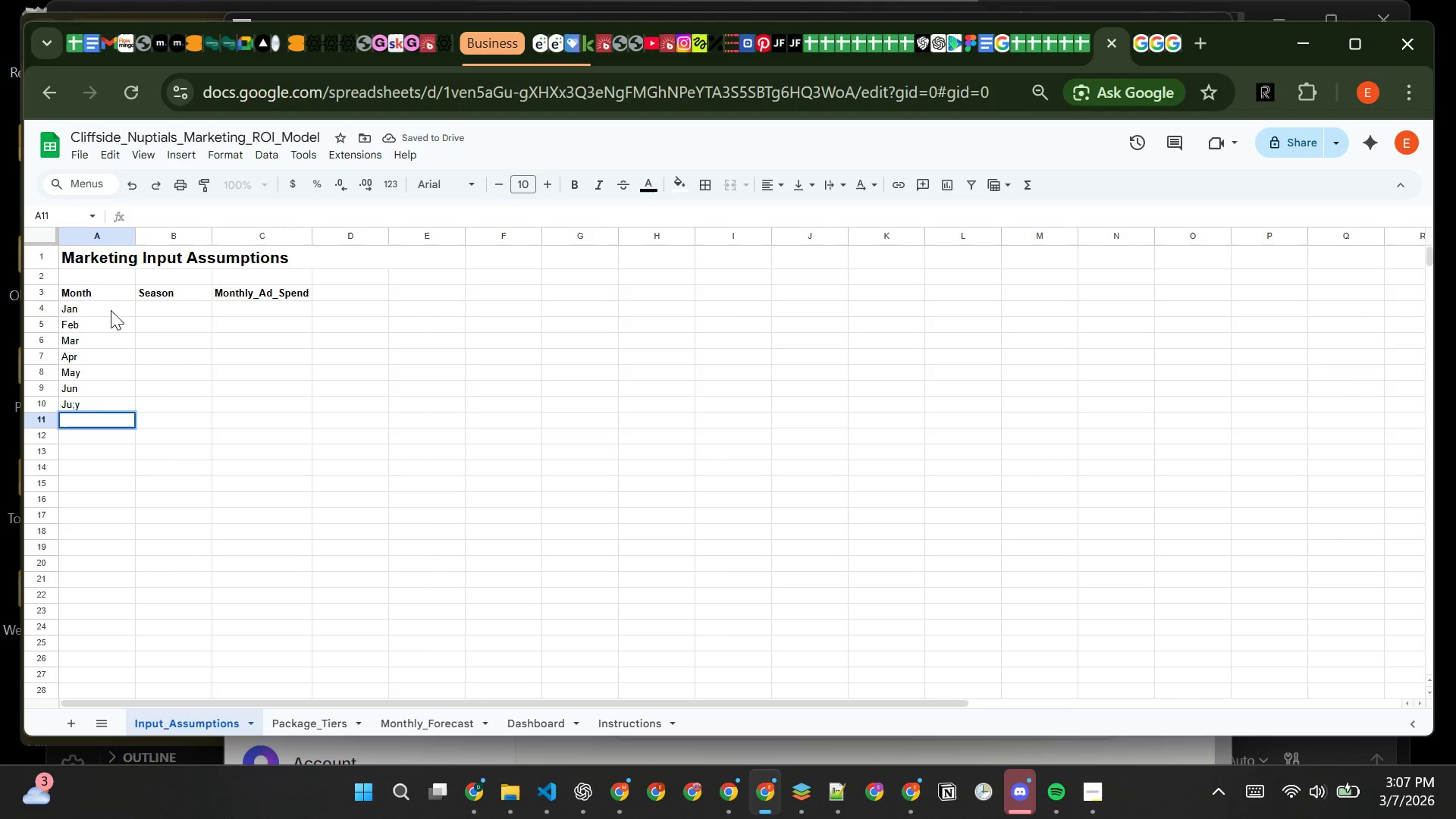 
key(Shift+Tab)
 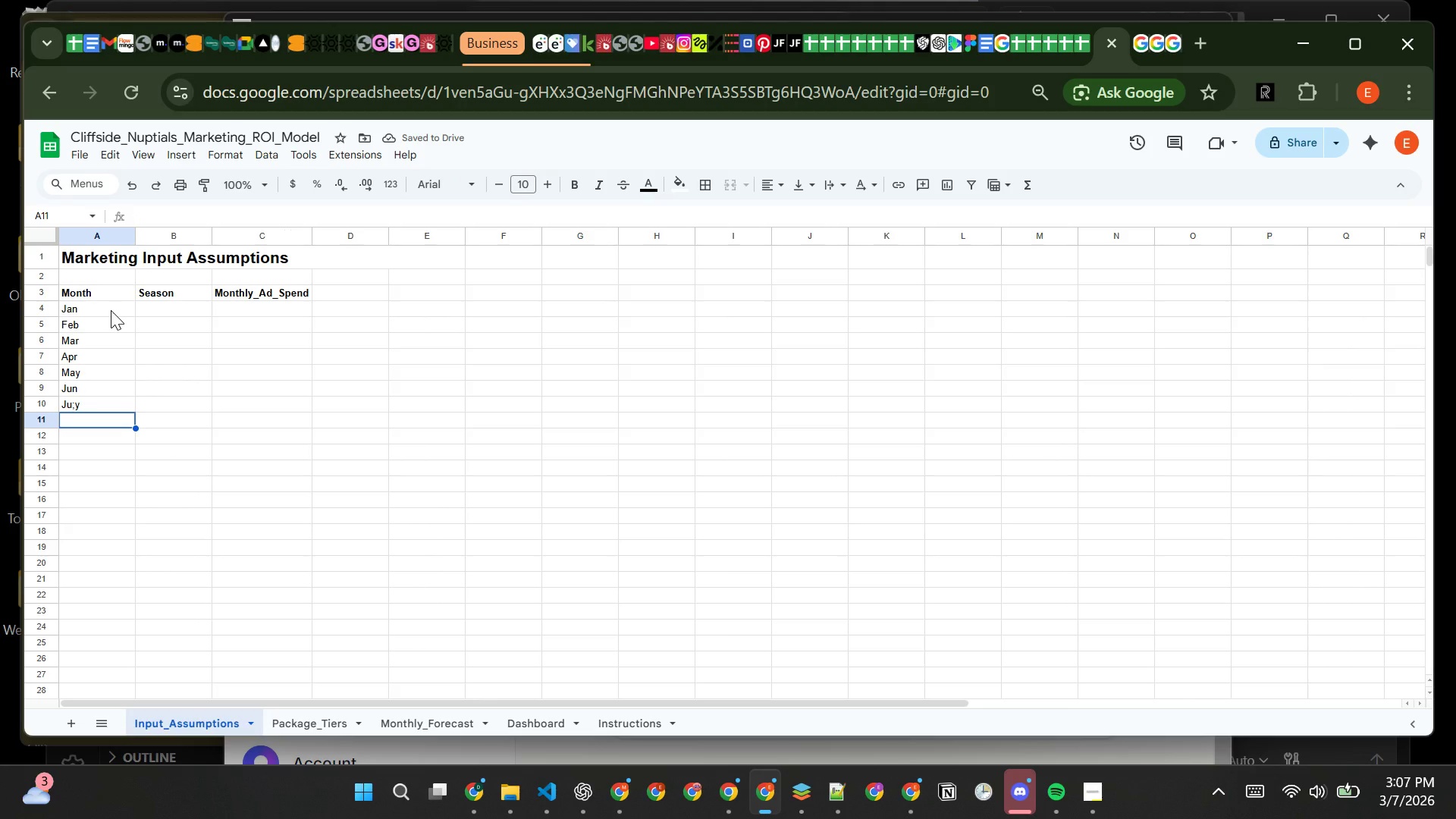 
key(Shift+Tab)
 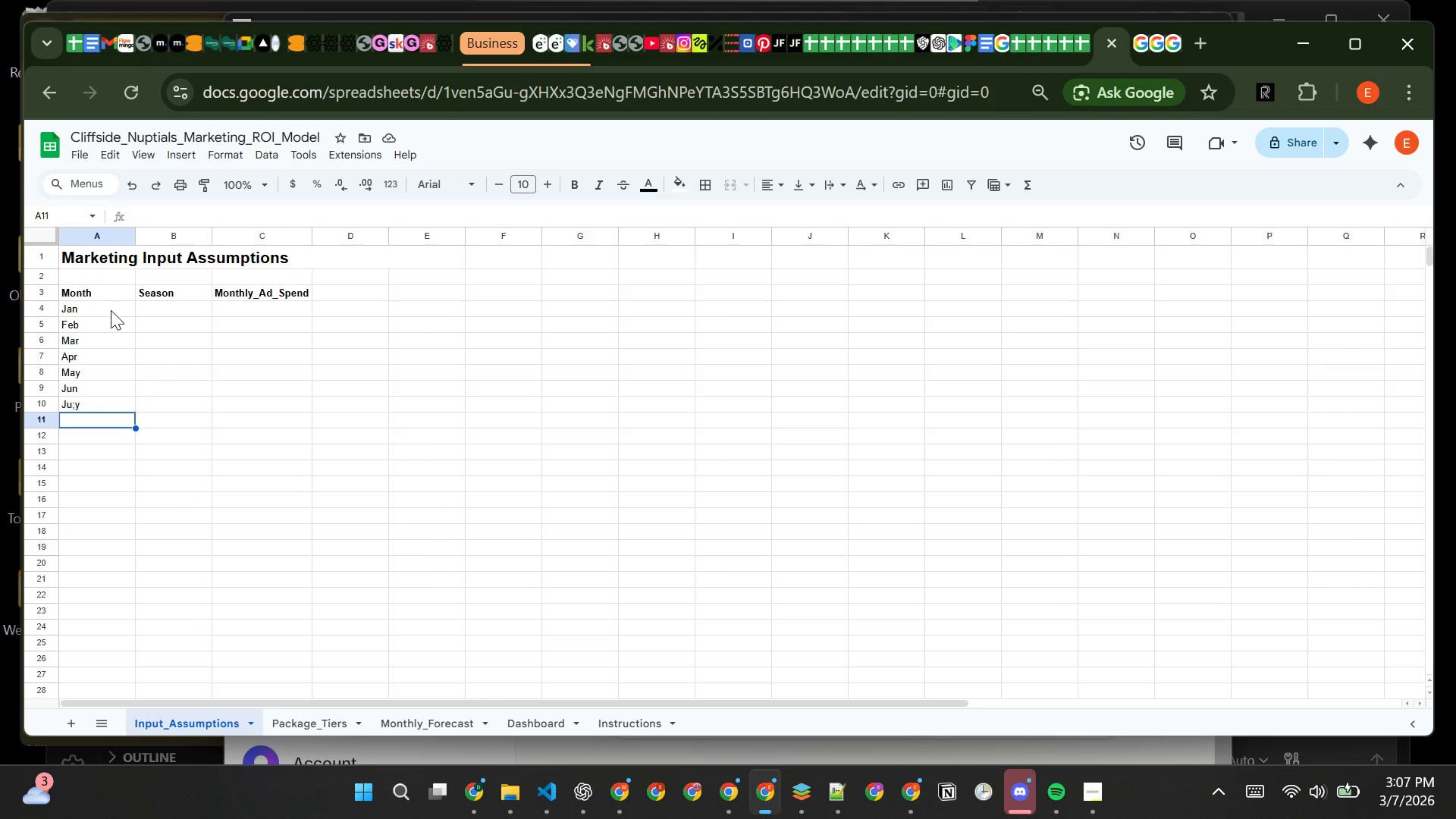 
key(Shift+Tab)
 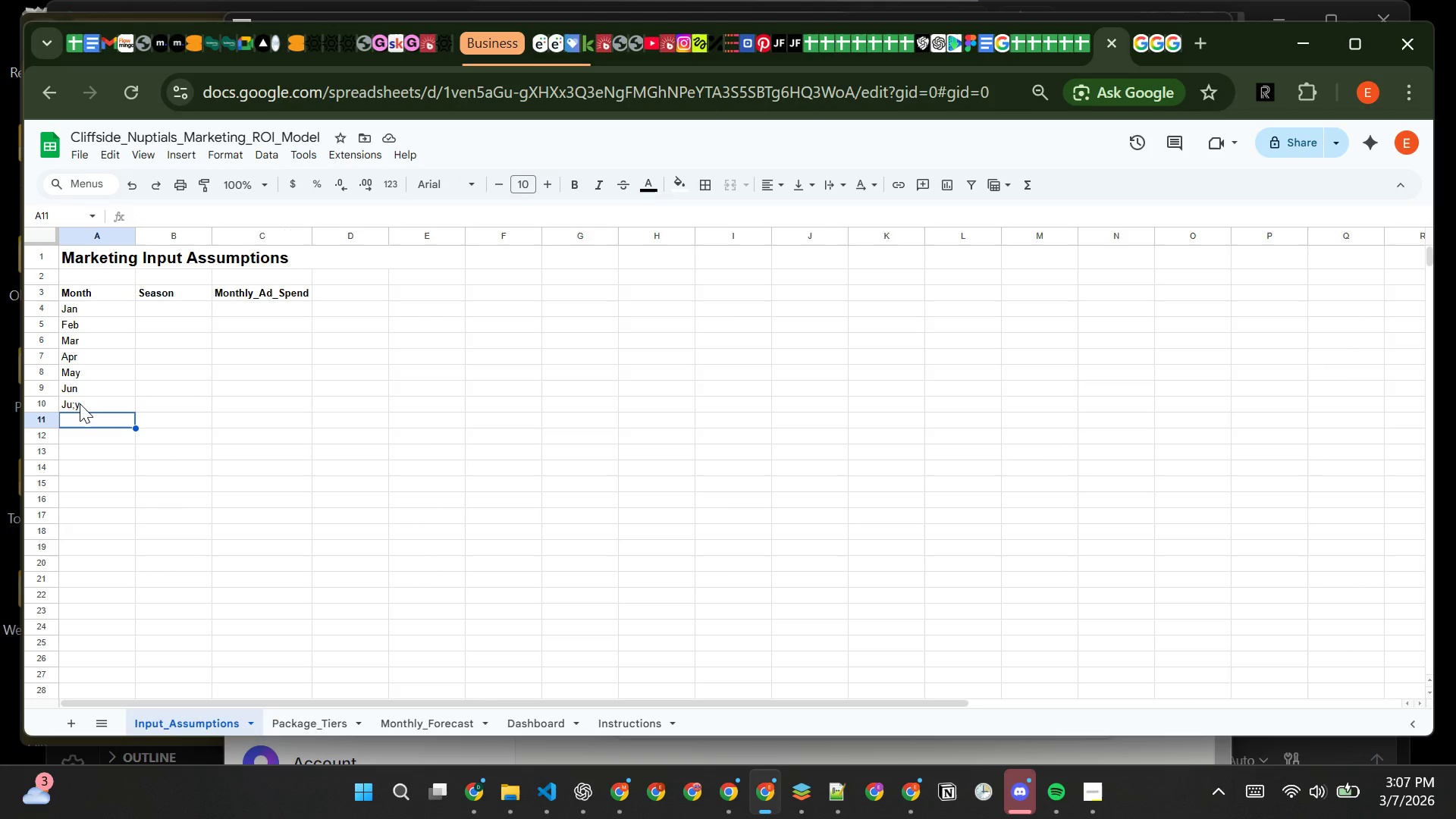 
left_click([155, 389])
 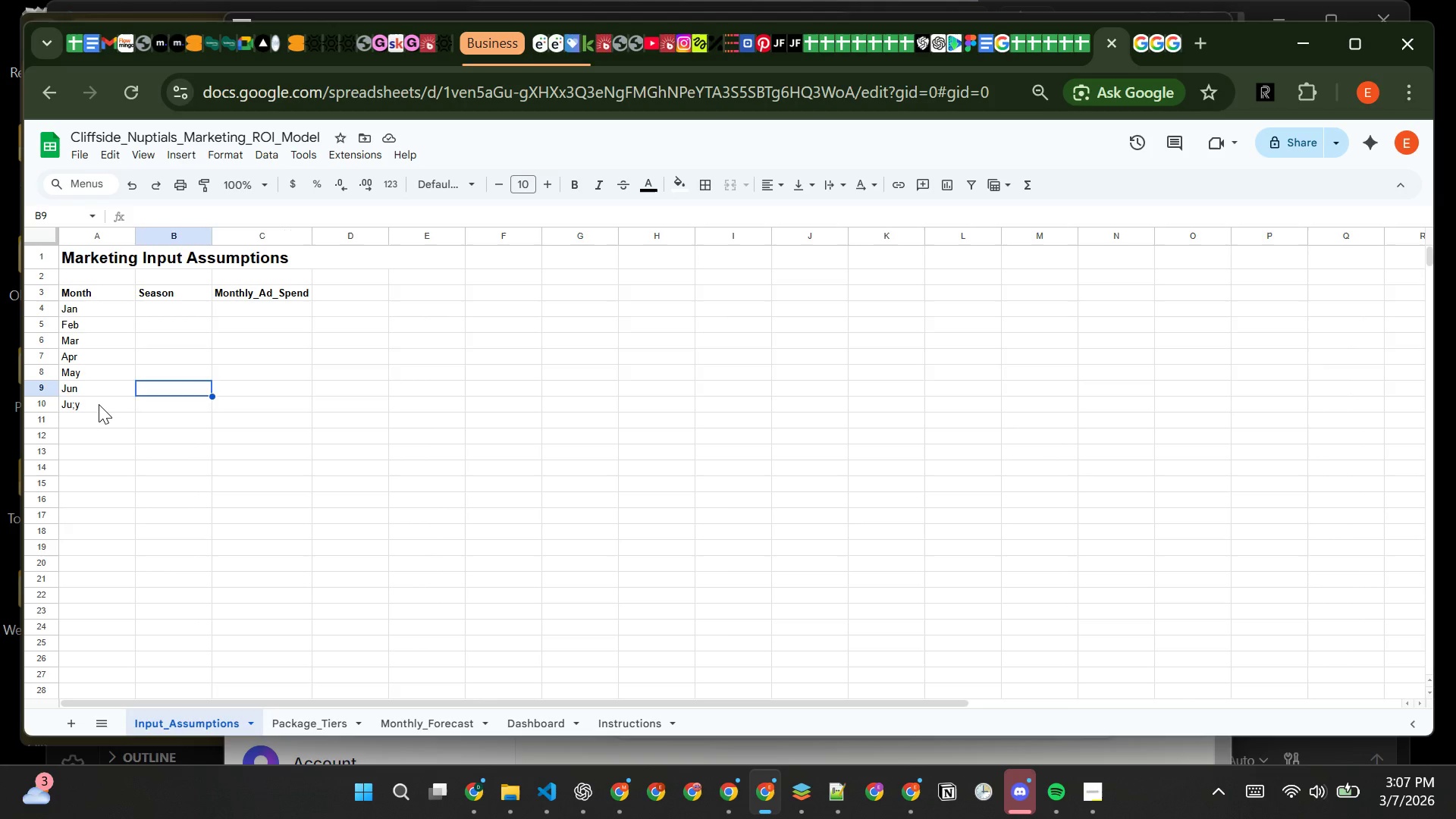 
left_click([99, 404])
 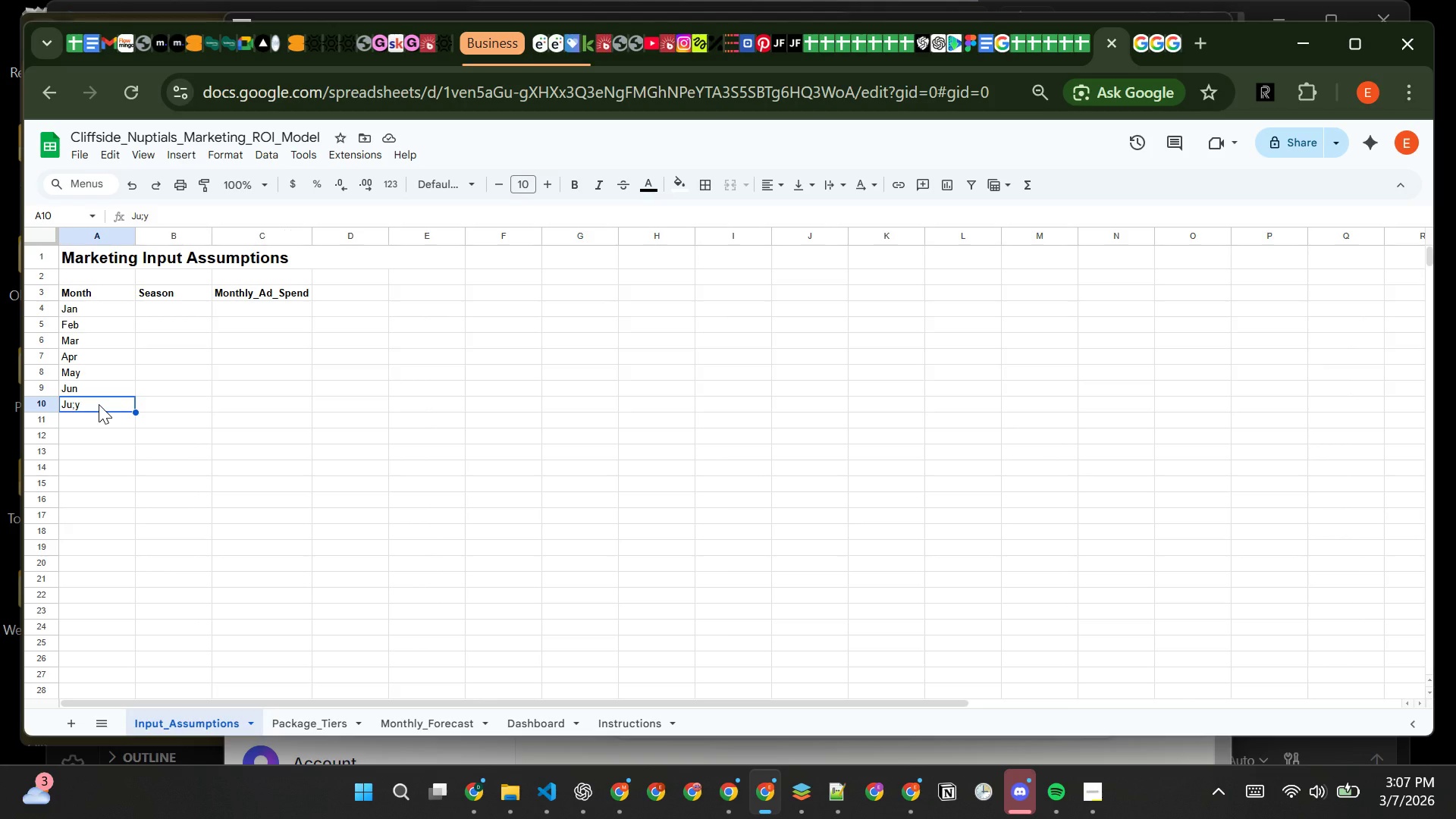 
type(July)
 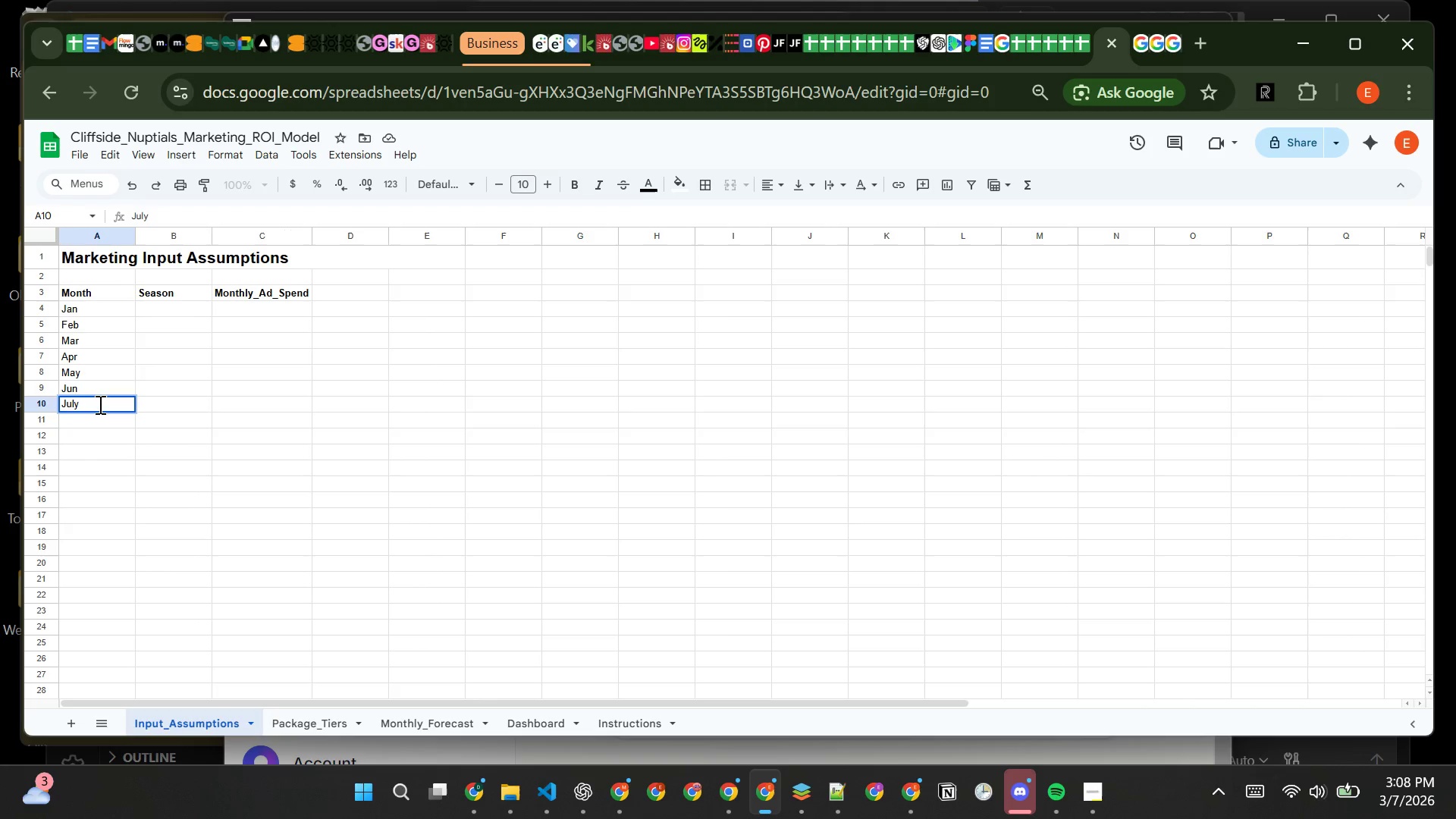 
key(Enter)
 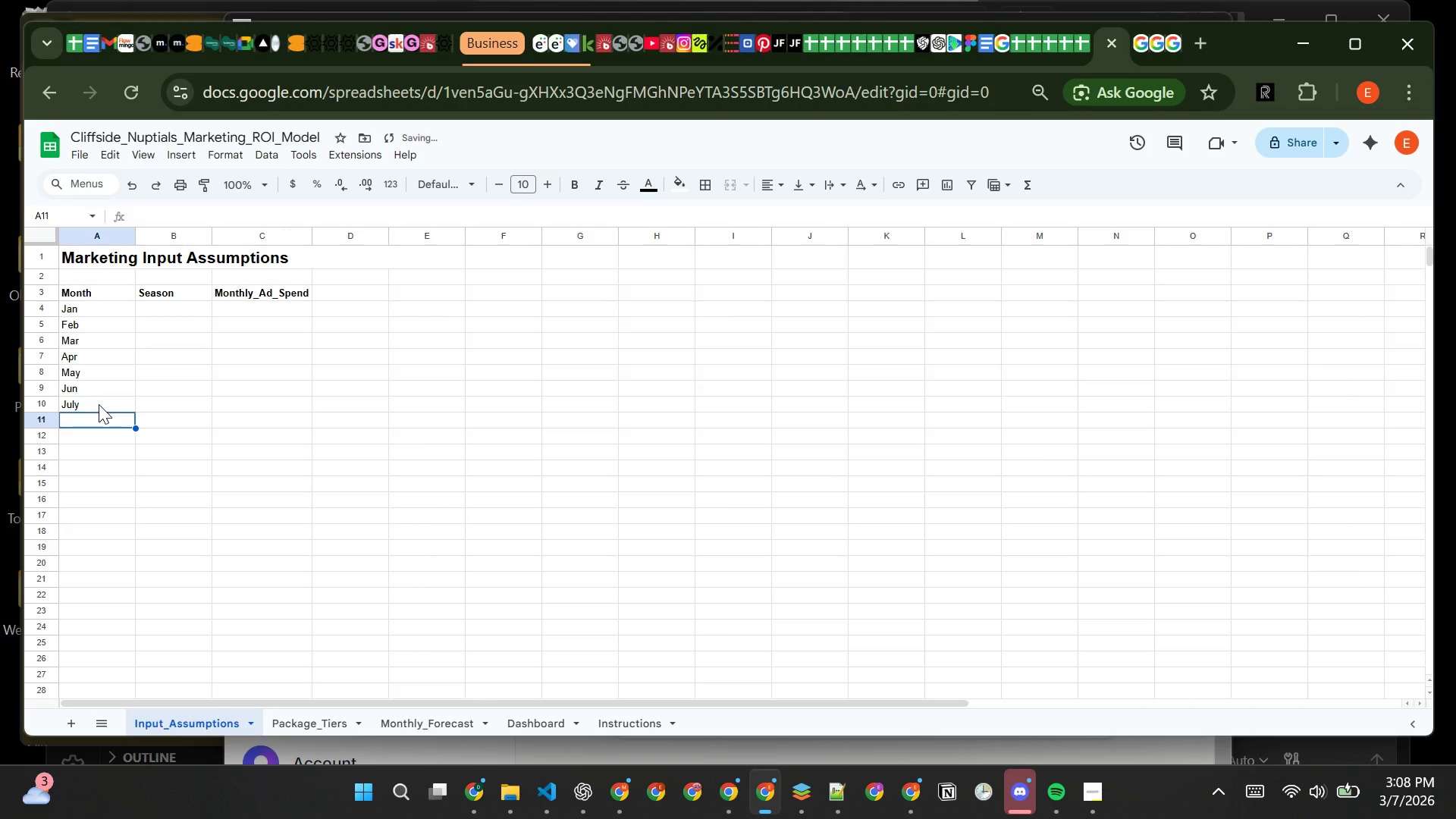 
type(Aug)
 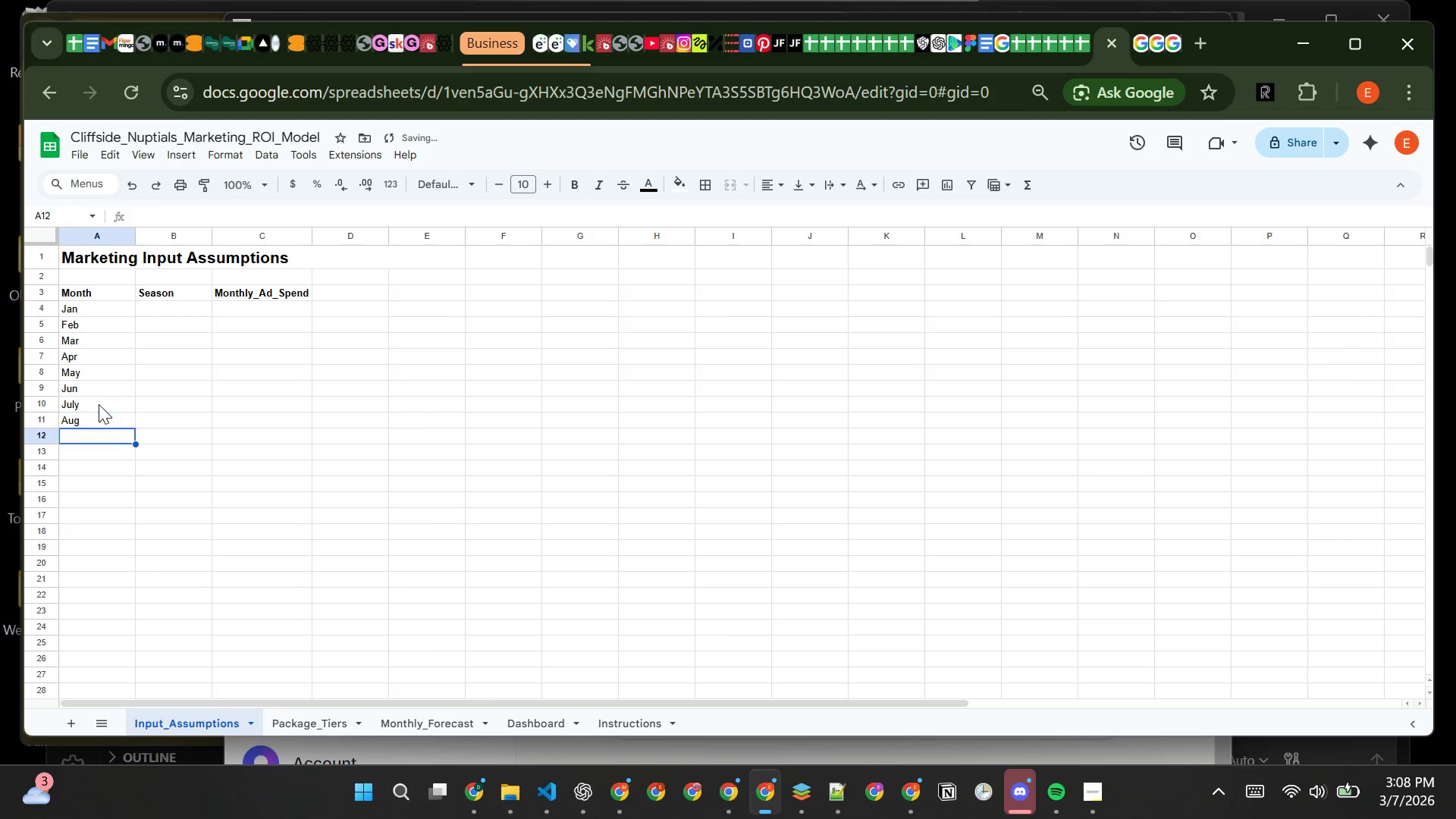 
key(Enter)
 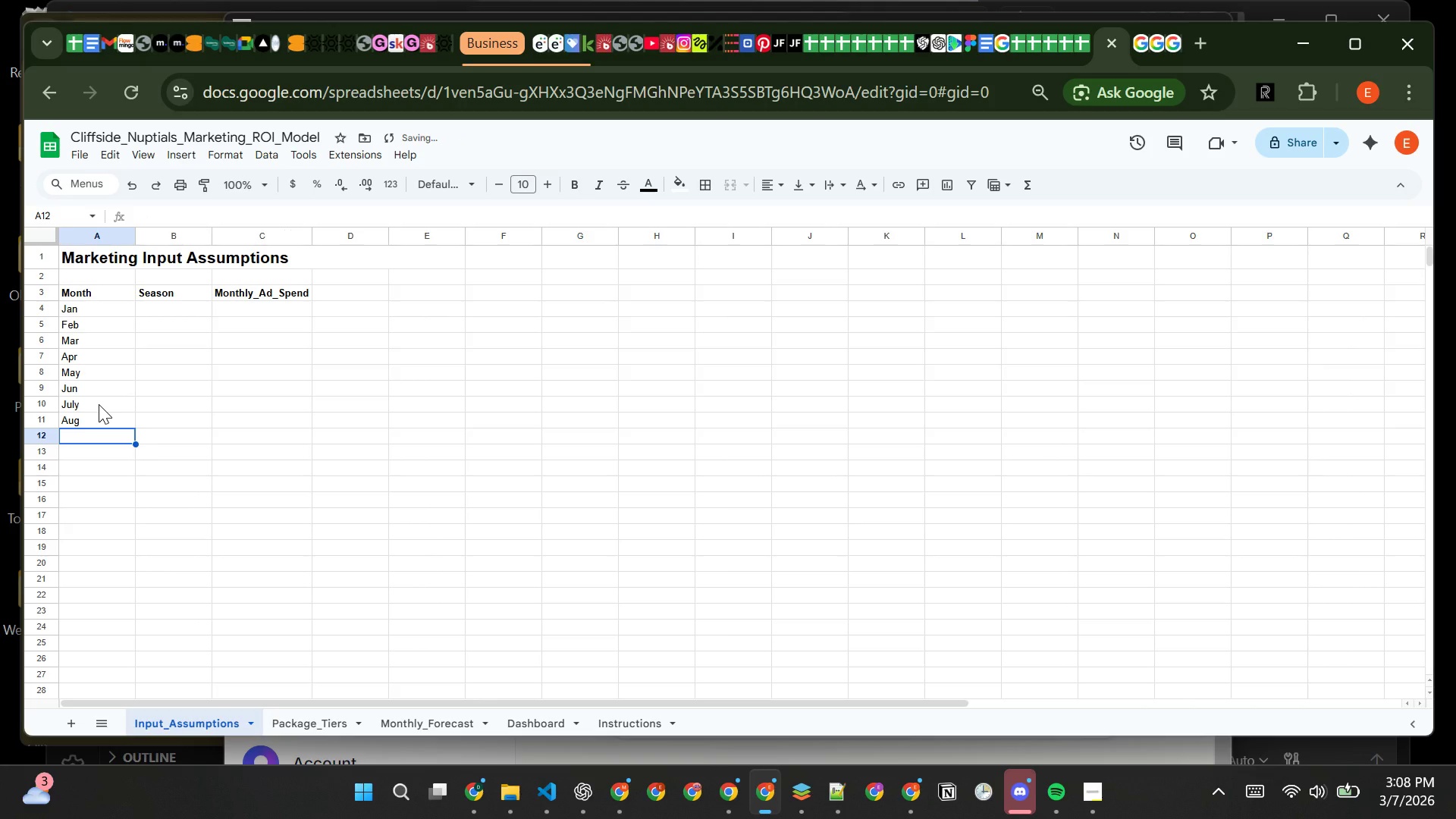 
type(Sep)
 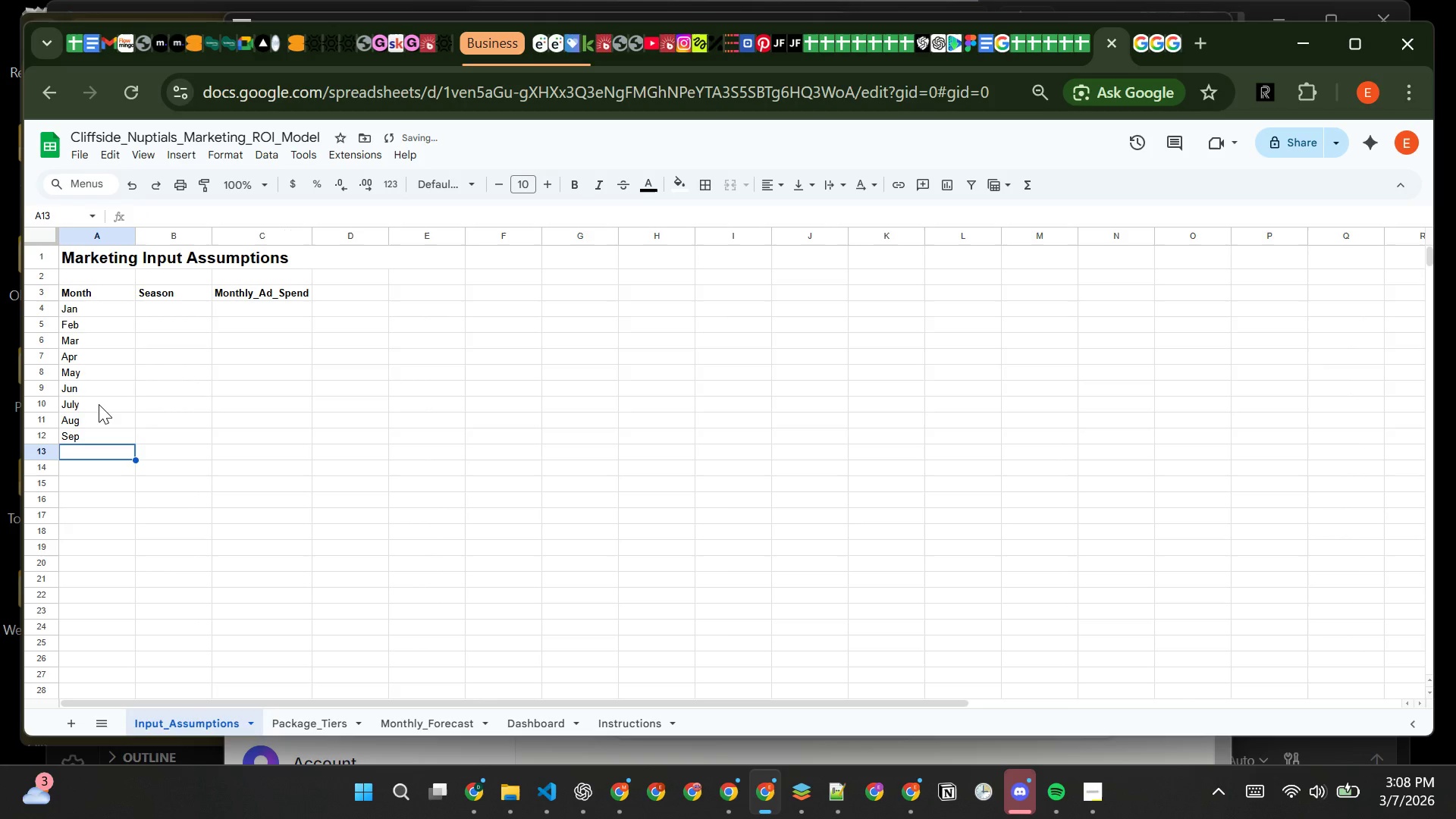 
key(Enter)
 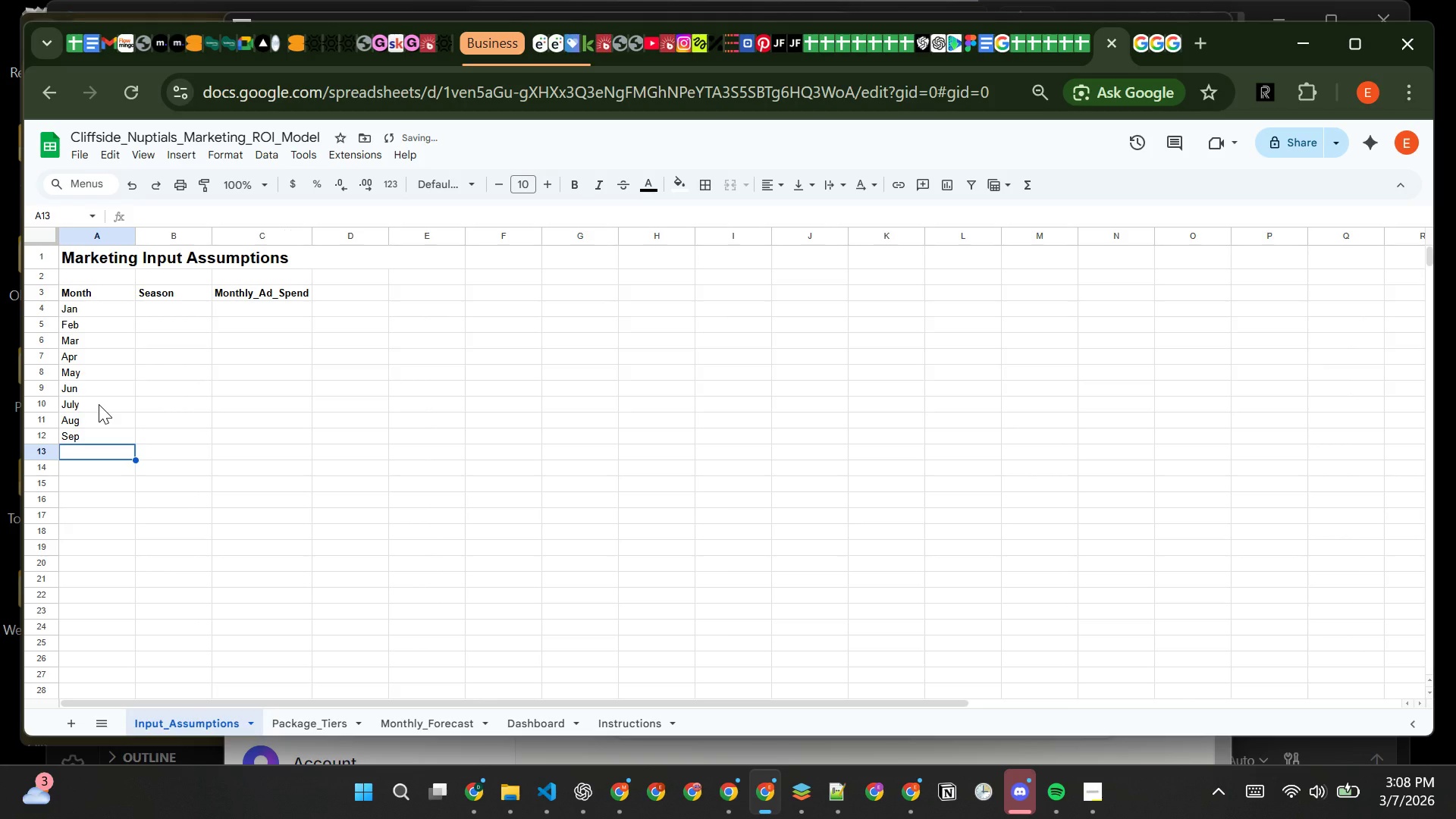 
type(Oct)
 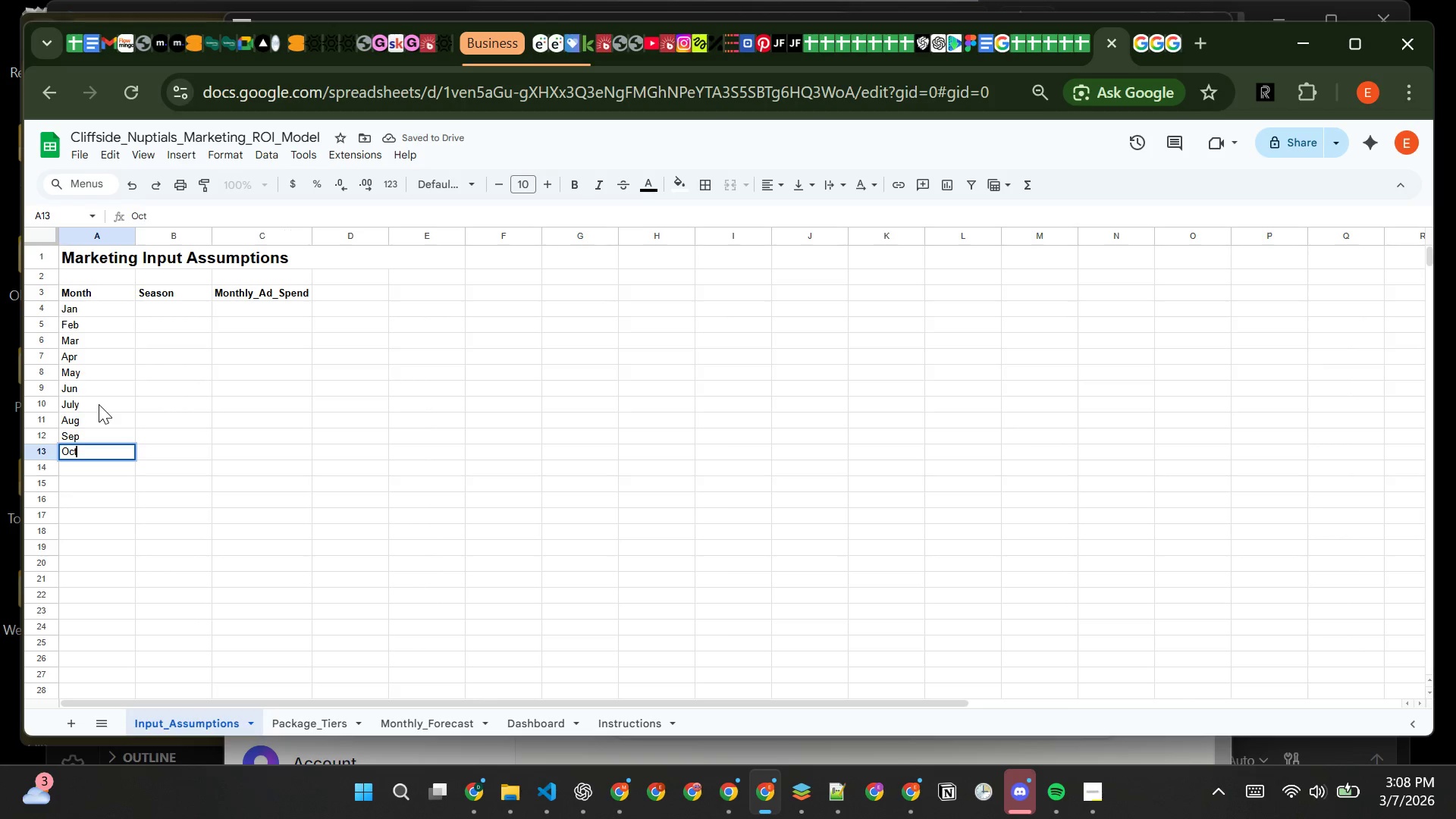 
key(Enter)
 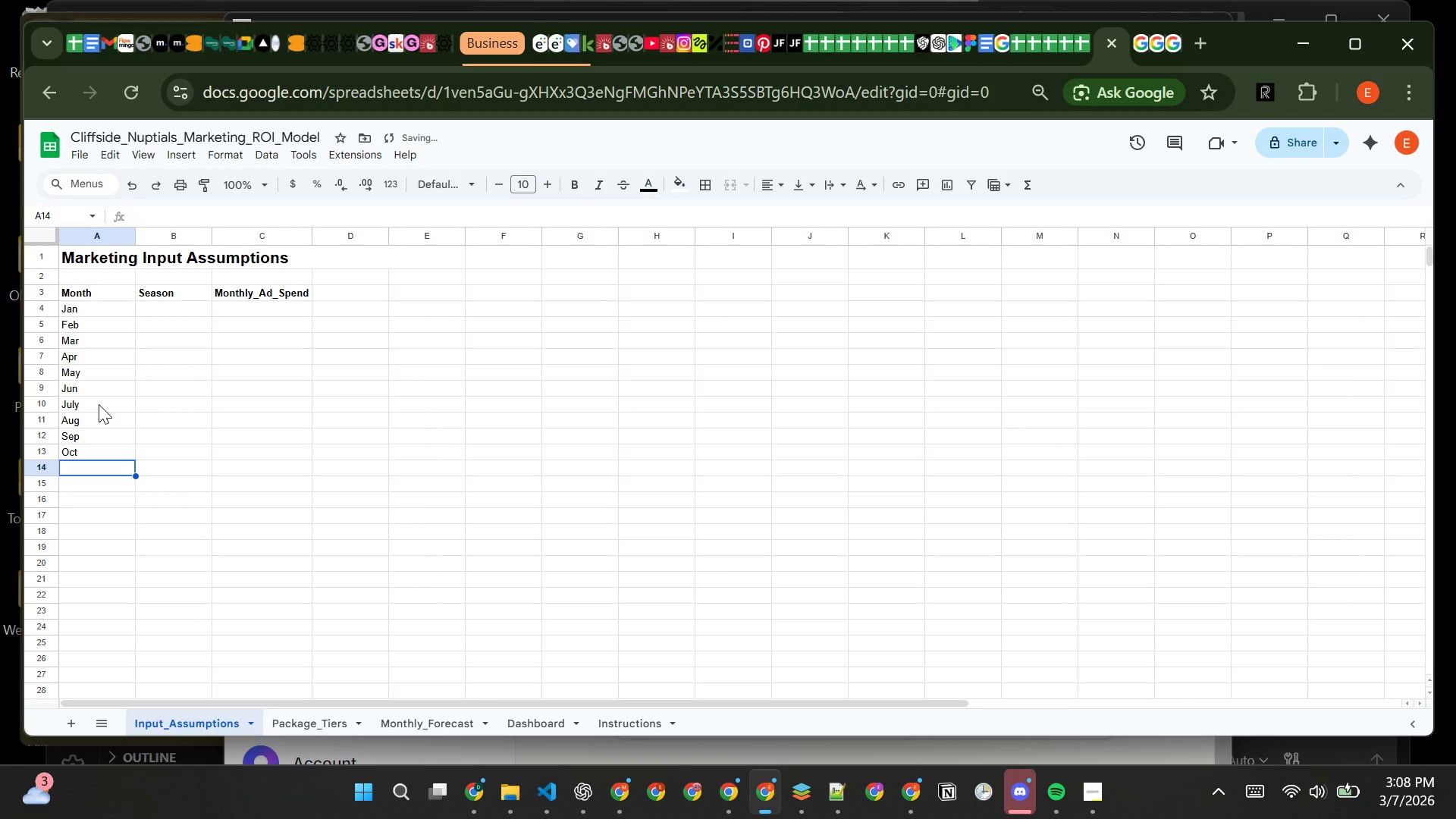 
type(Nov)
 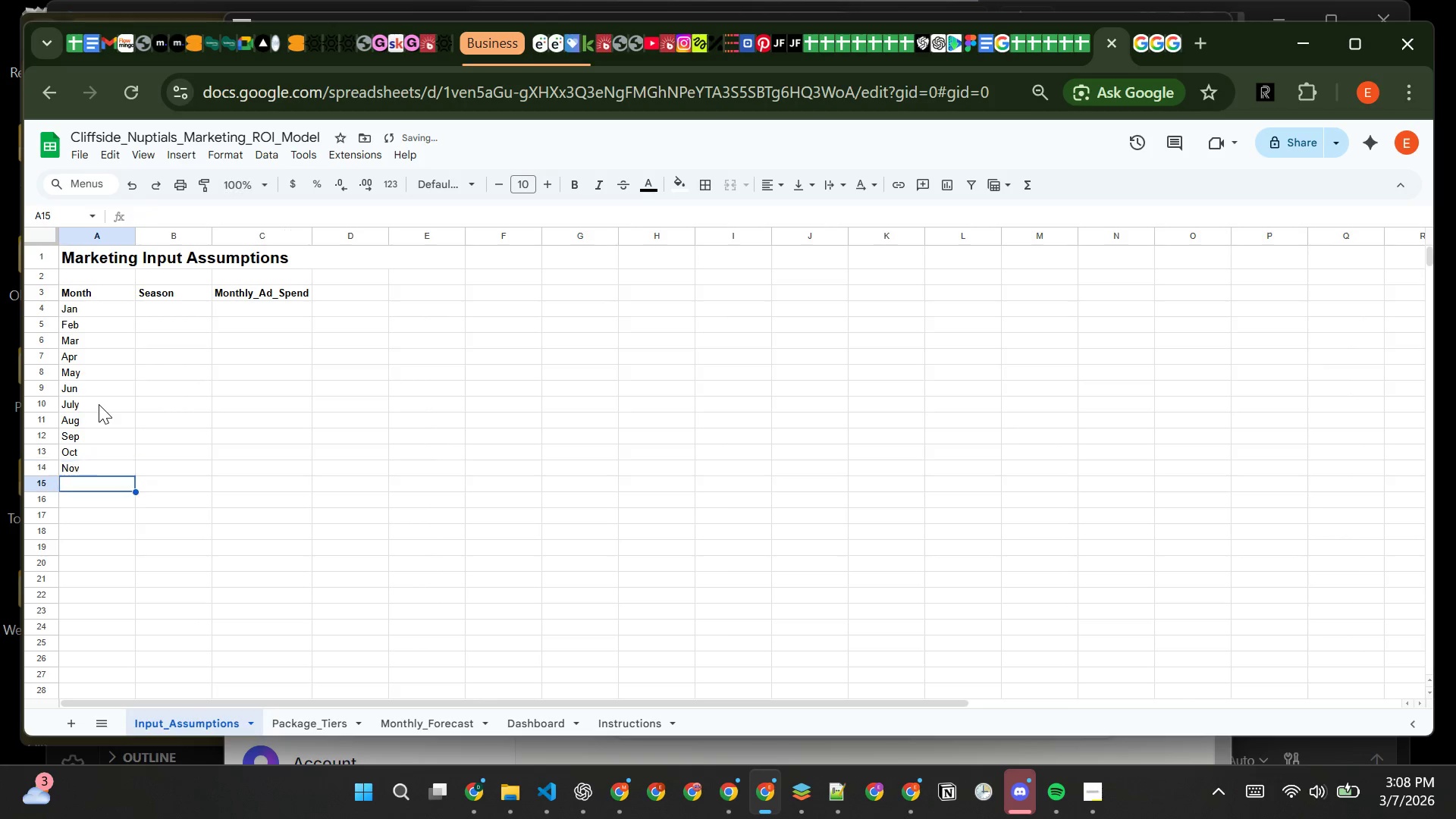 
key(Enter)
 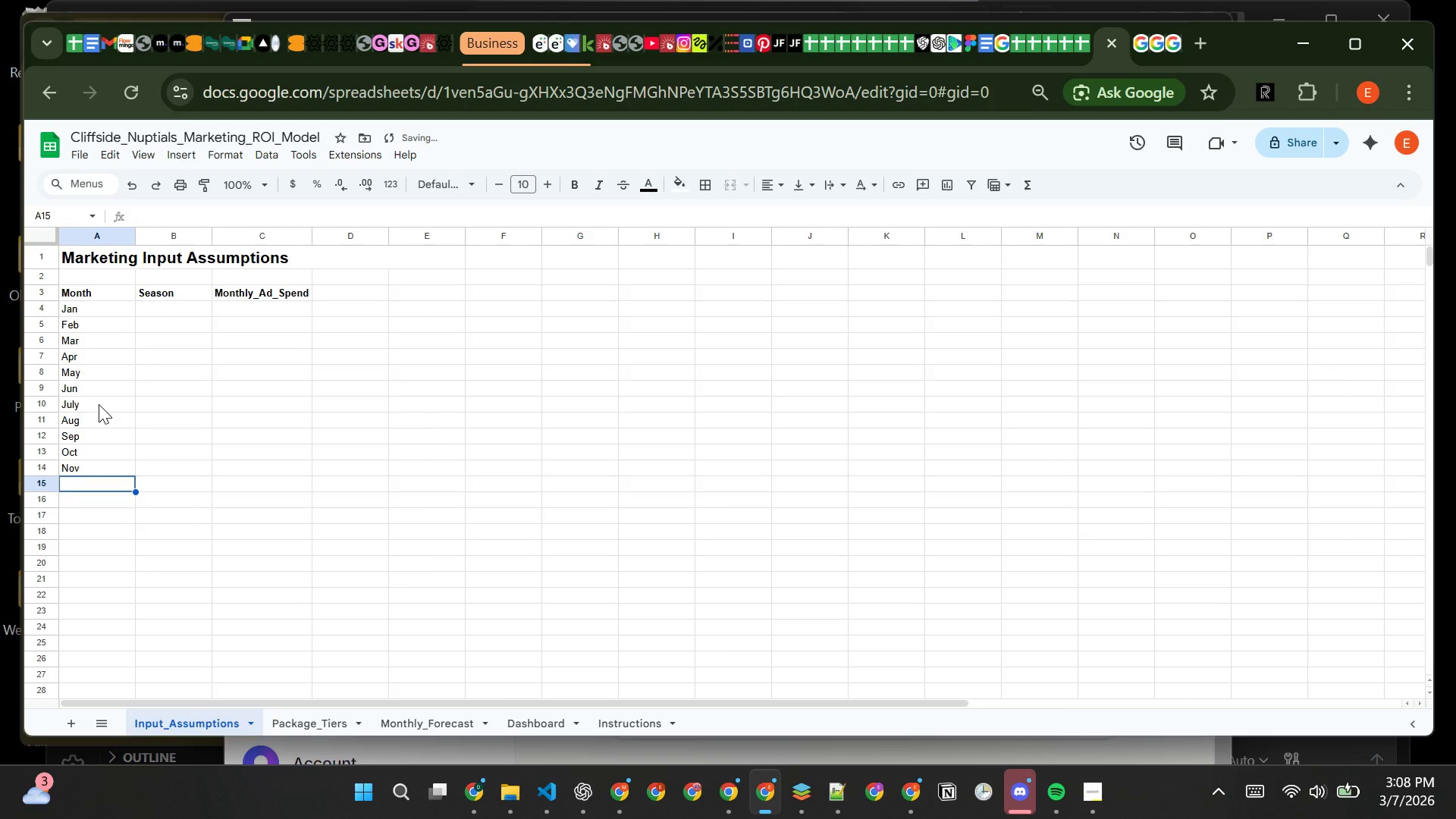 
type(Dec)
 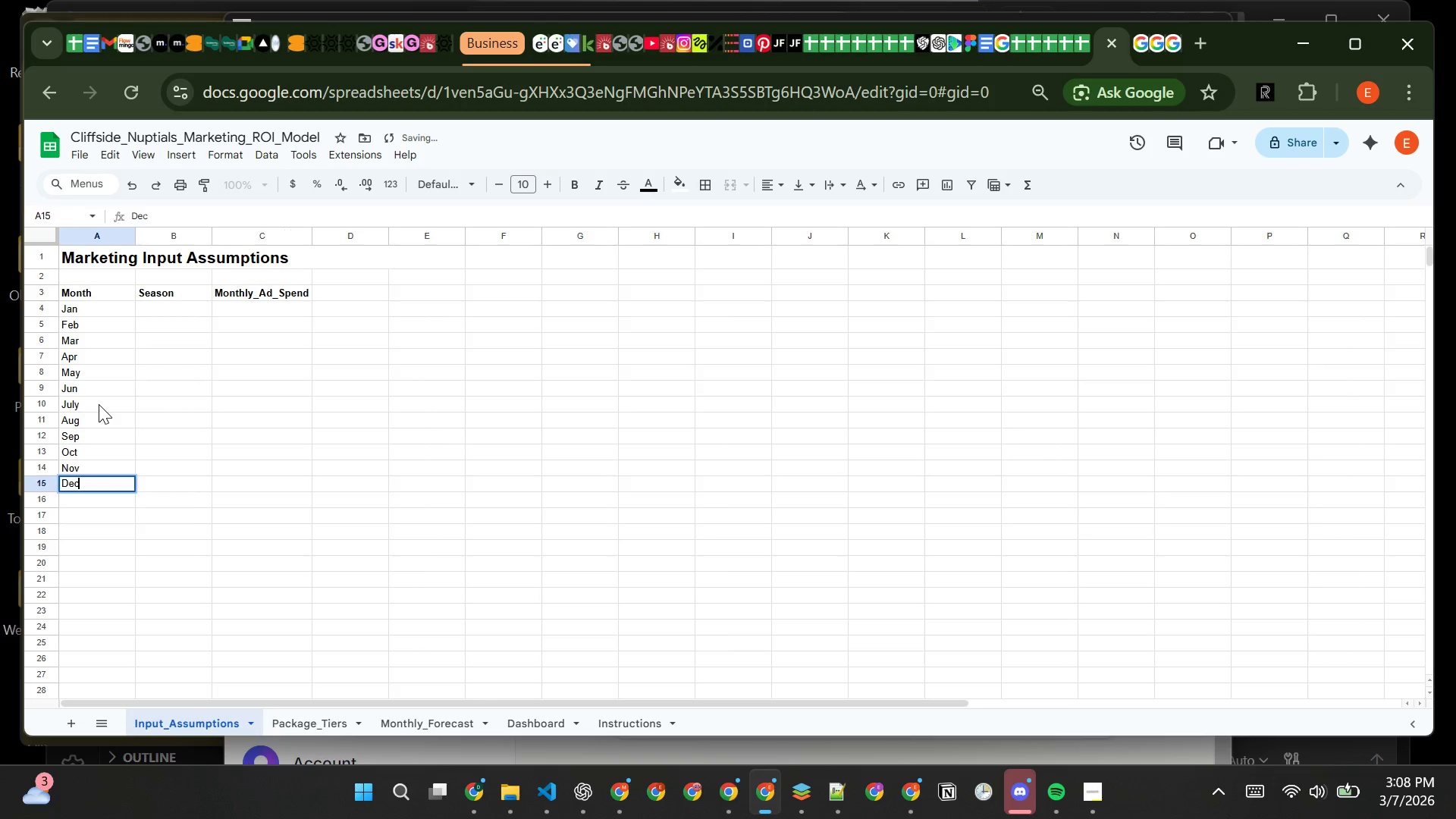 
key(Enter)
 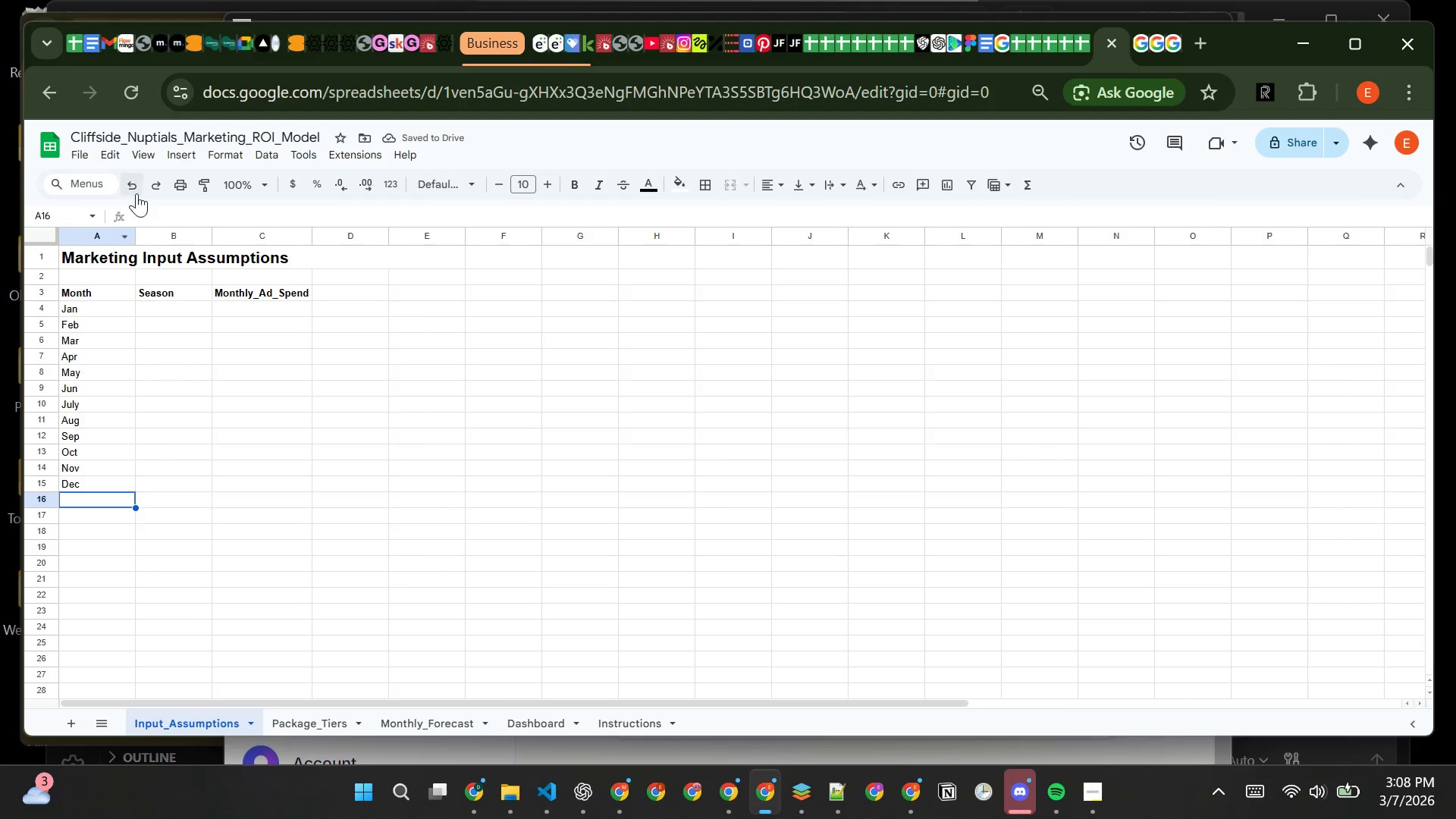 
wait(6.95)
 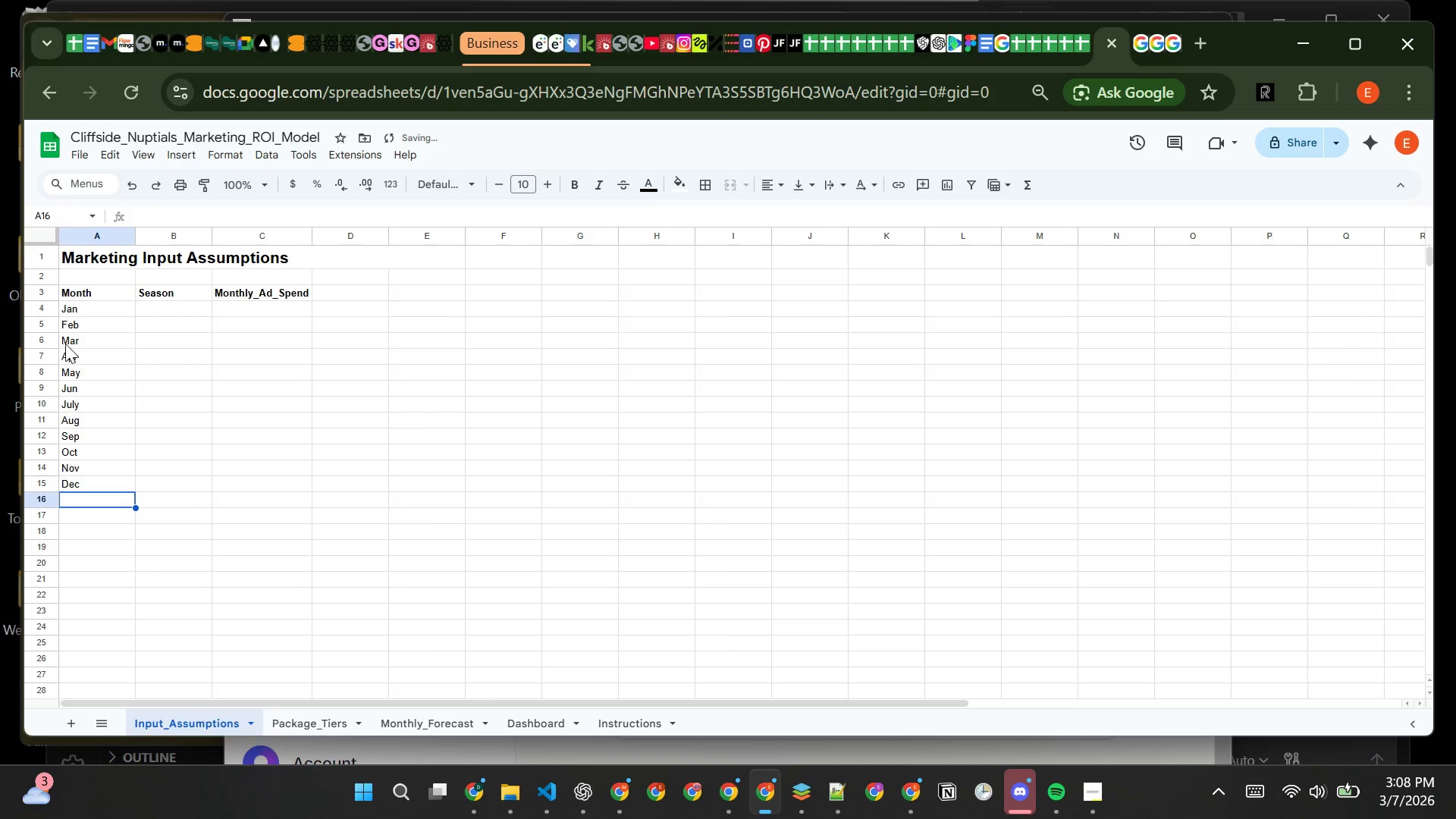 
left_click([173, 303])
 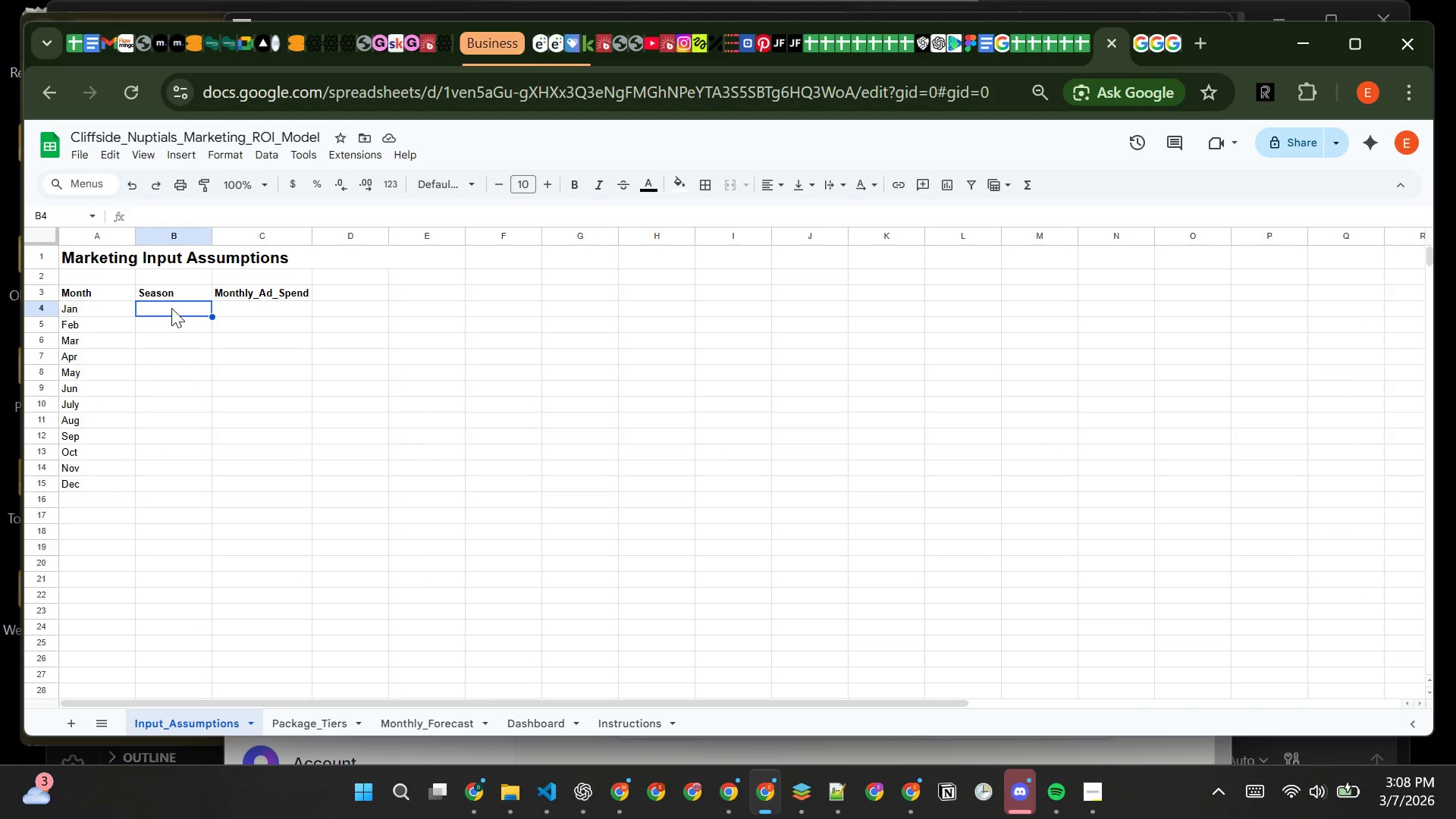 
left_click_drag(start_coordinate=[171, 306], to_coordinate=[180, 483])
 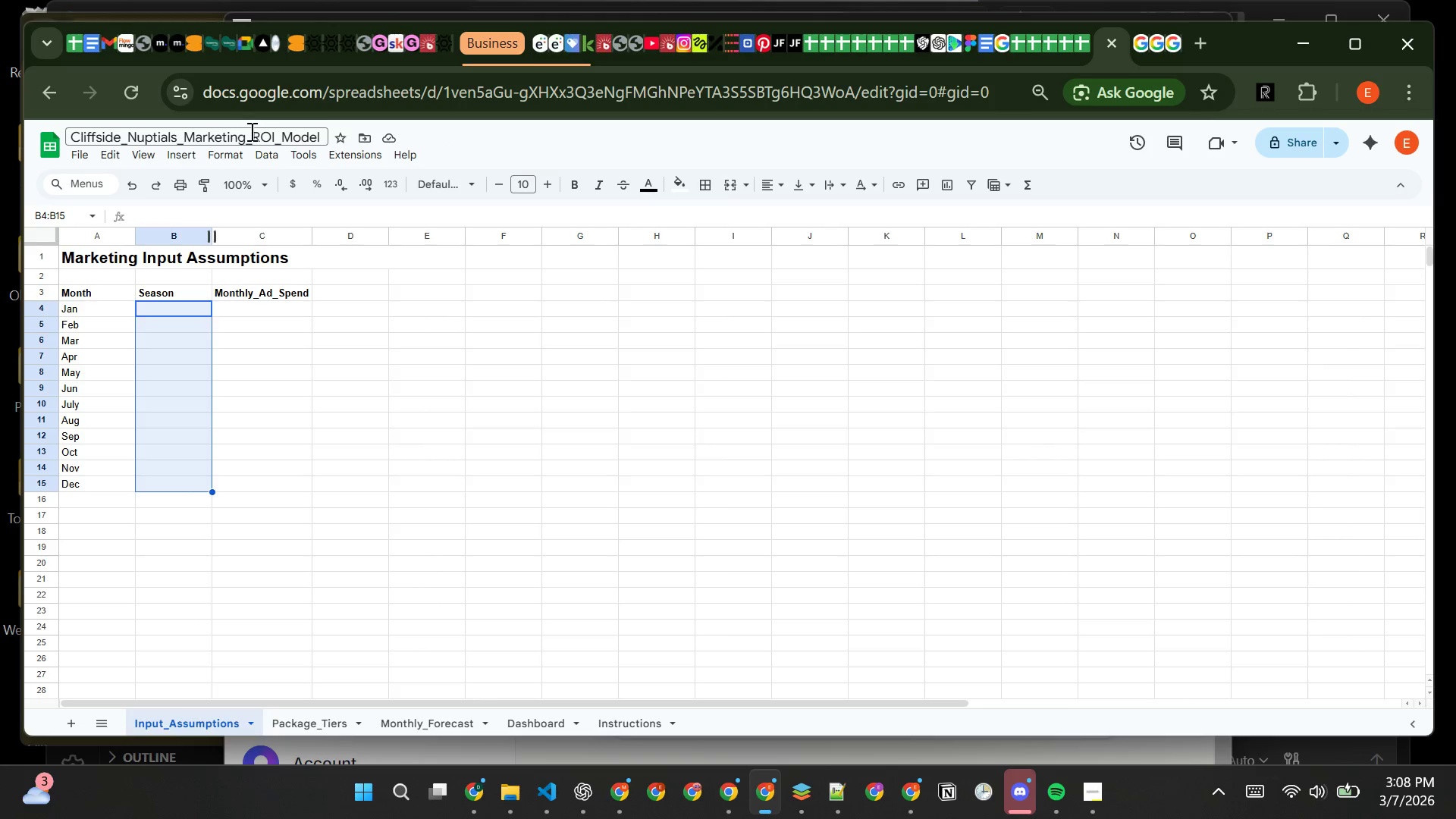 
left_click([270, 163])
 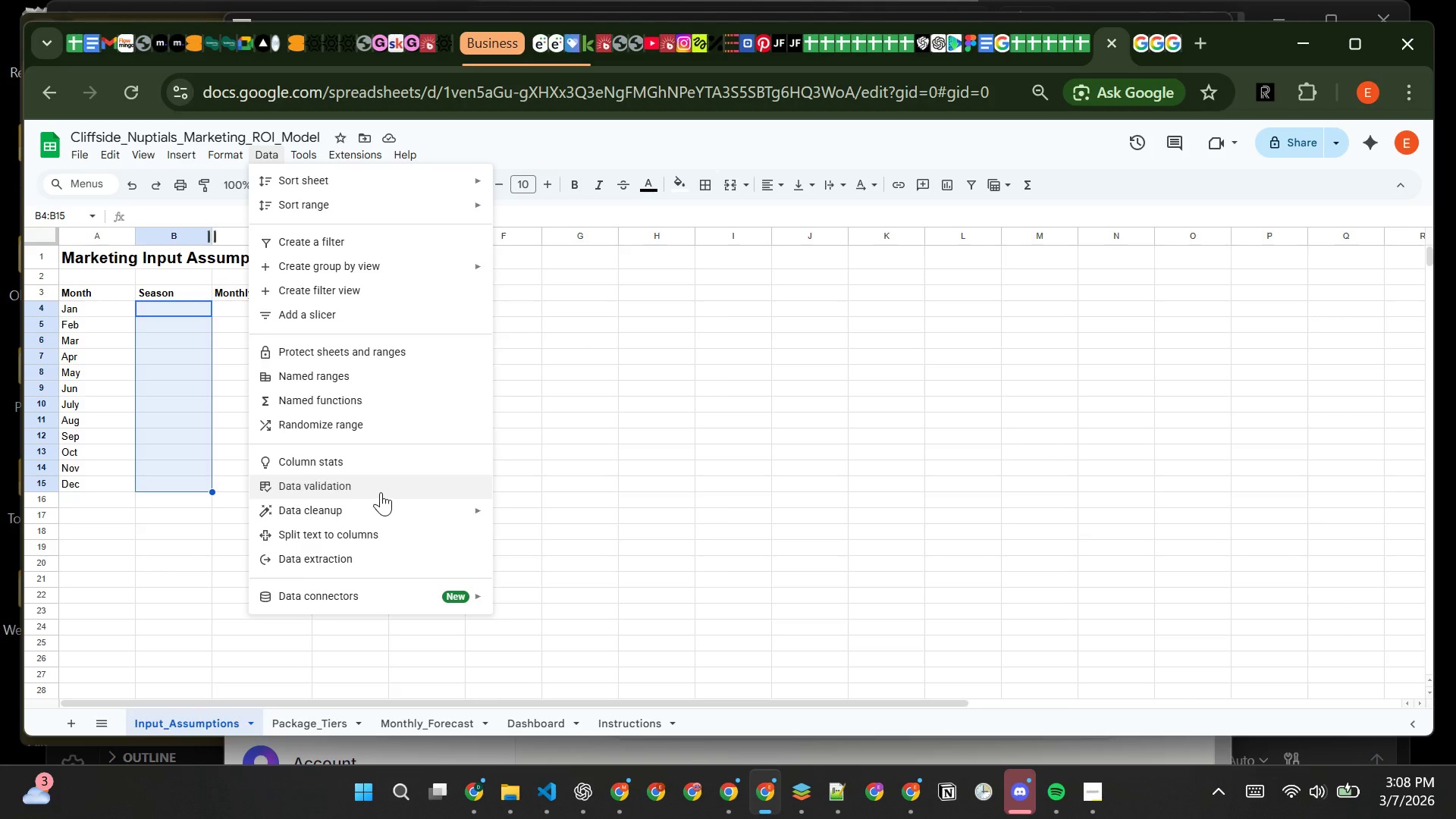 
left_click([380, 491])
 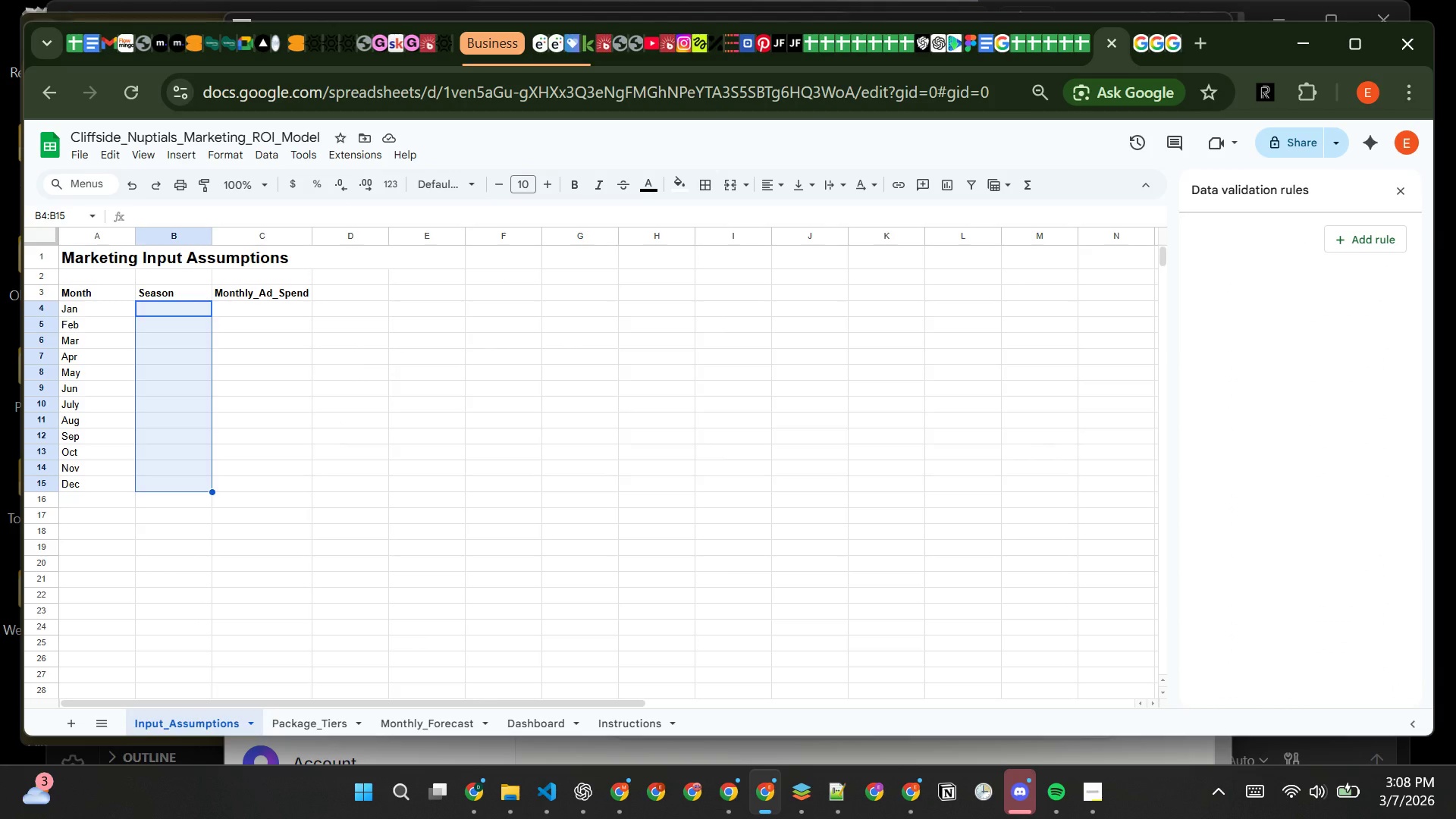 
wait(19.11)
 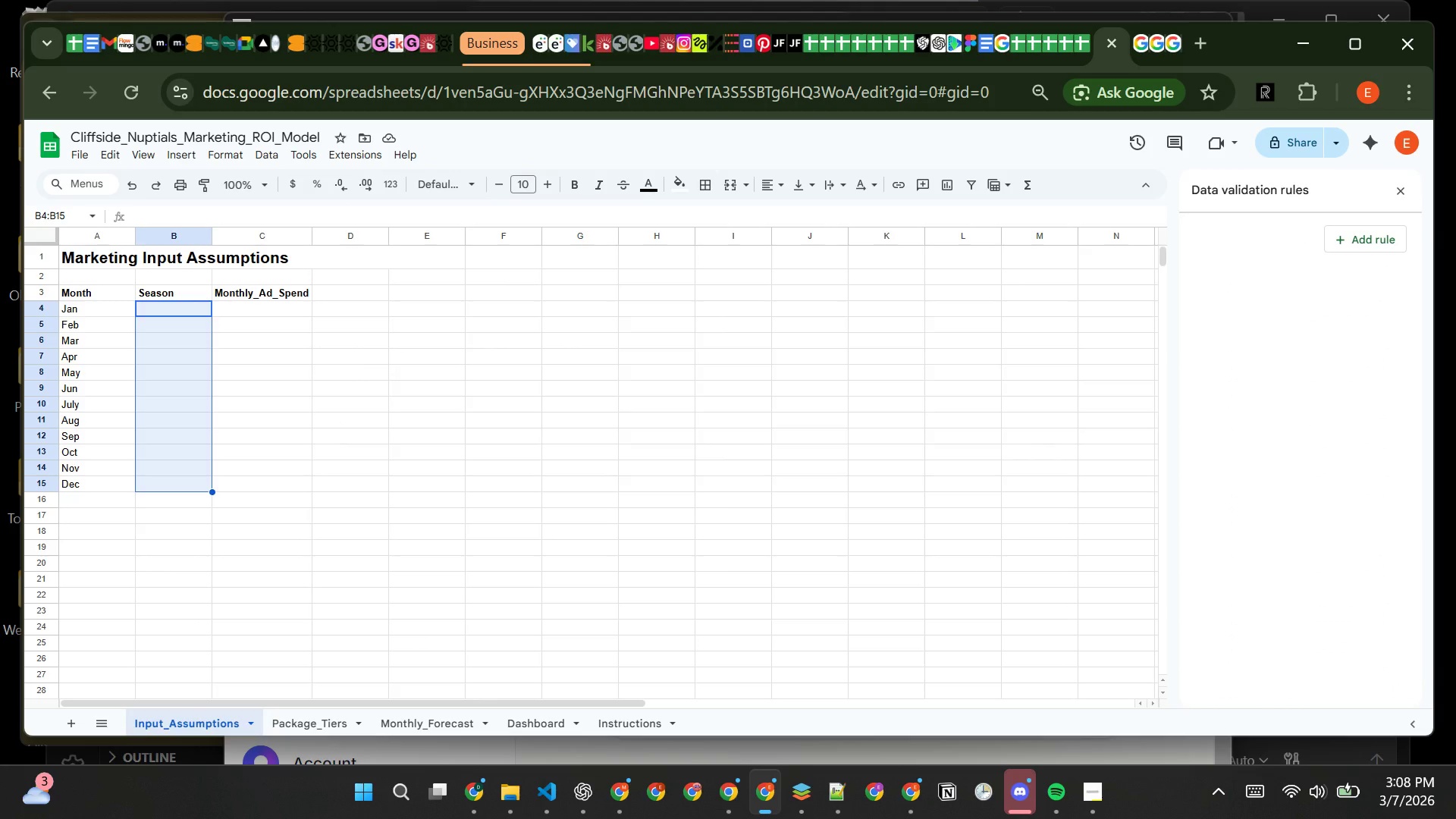 
left_click([1372, 230])
 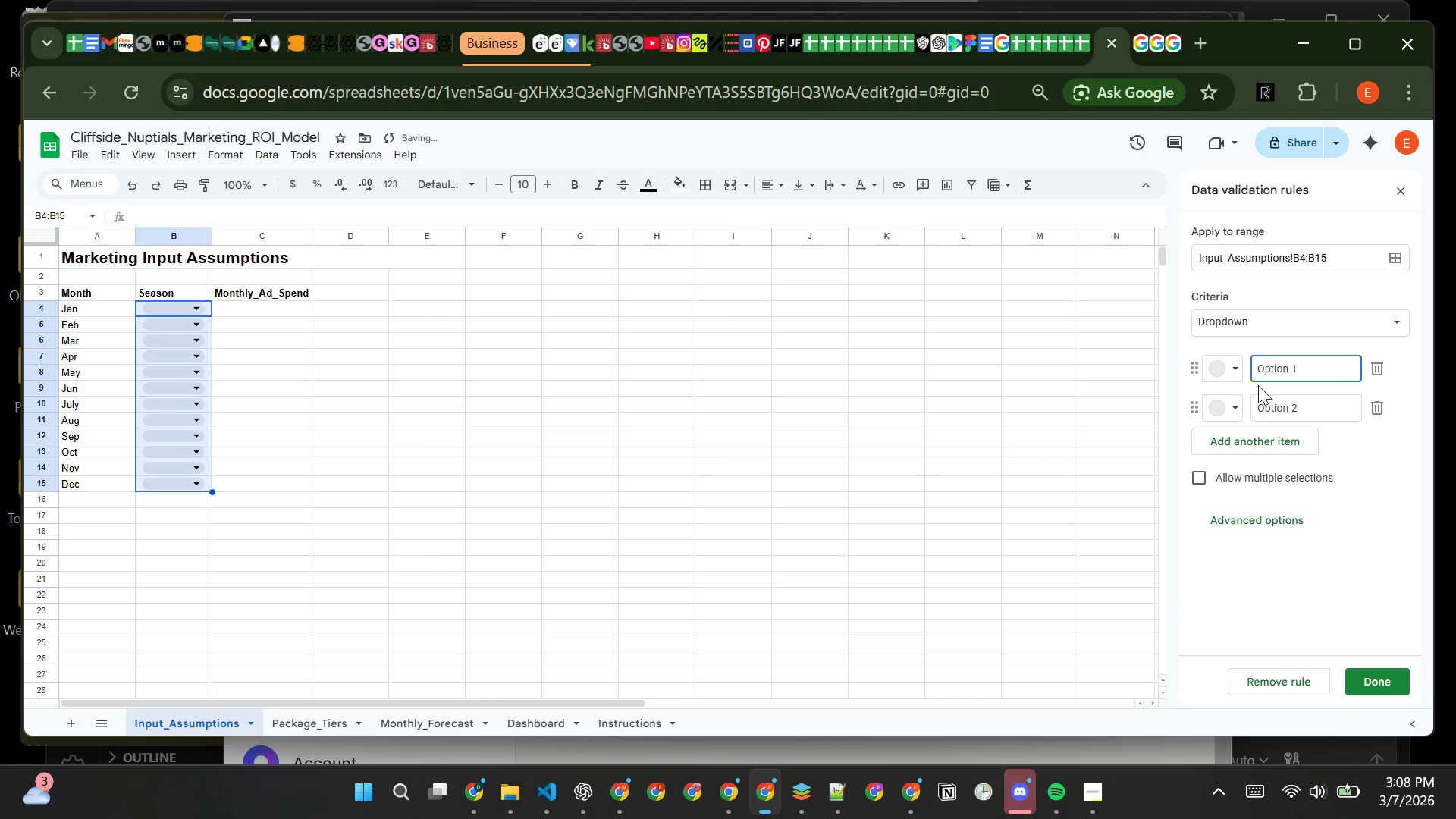 
key(Backspace)
key(Backspace)
key(Backspace)
key(Backspace)
key(Backspace)
key(Backspace)
key(Backspace)
key(Backspace)
type(Peak)
 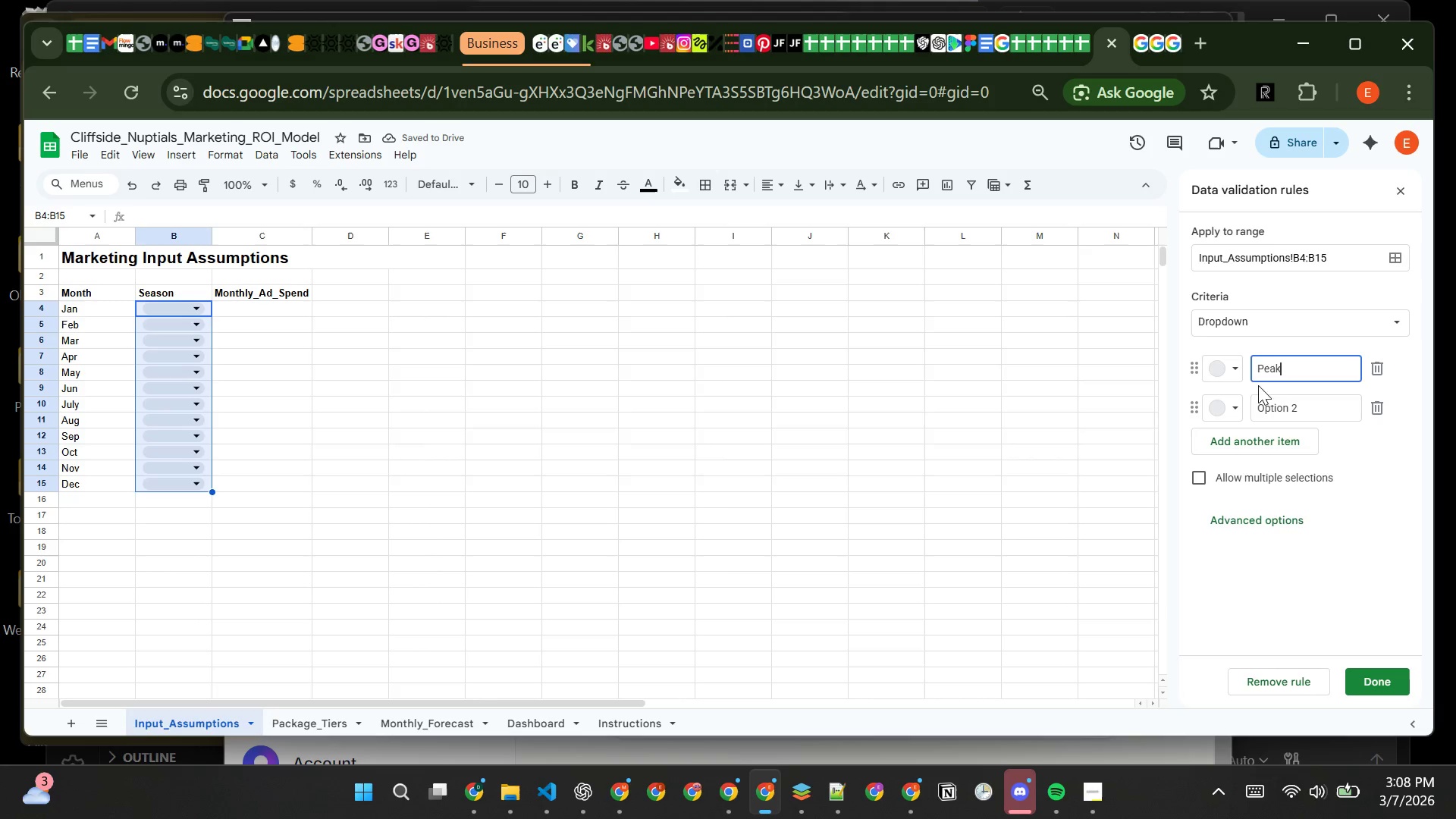 
left_click([1313, 410])
 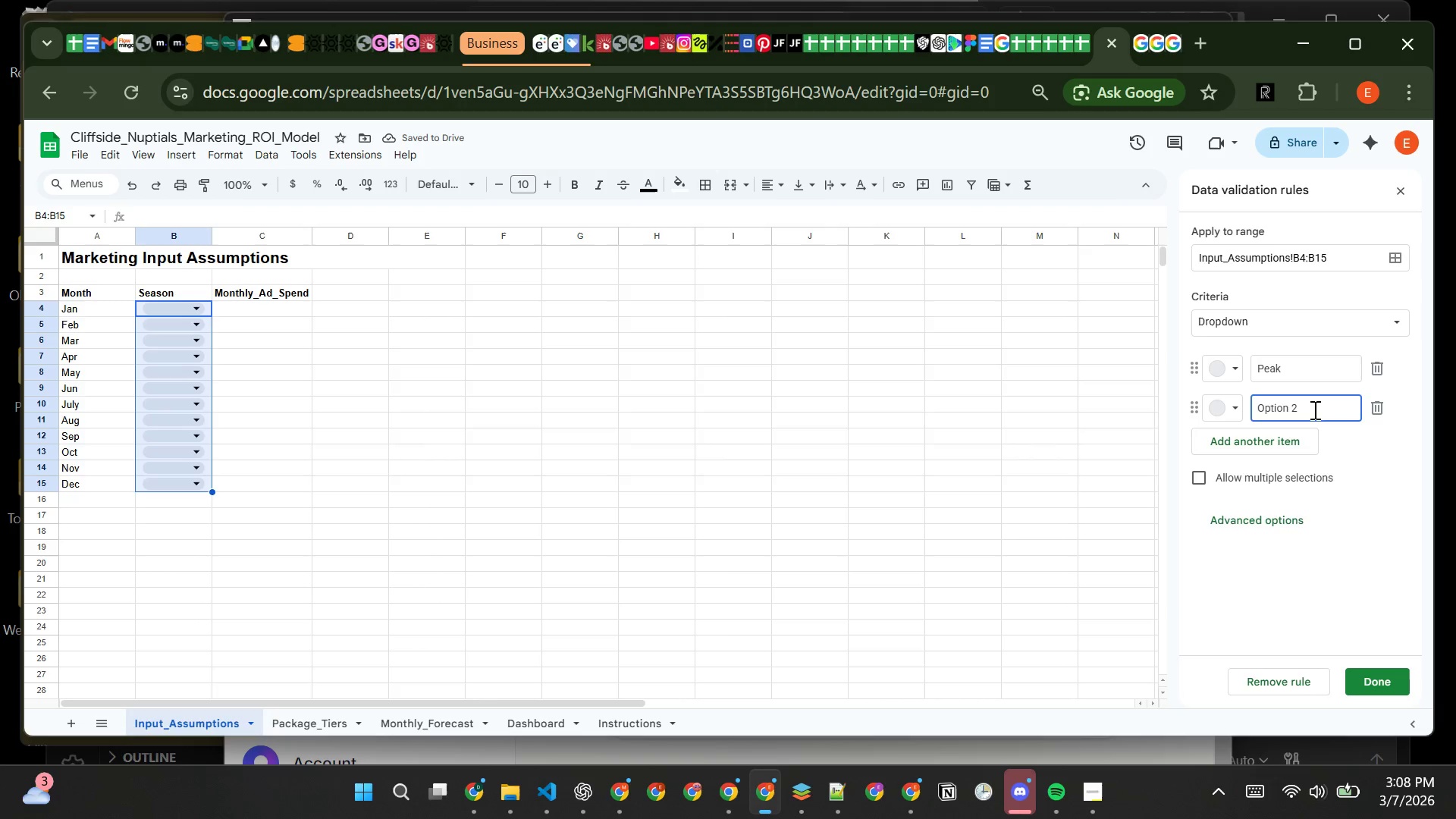 
key(Backspace)
key(Backspace)
key(Backspace)
key(Backspace)
key(Backspace)
key(Backspace)
key(Backspace)
key(Backspace)
key(Tab)
type(sHOULDE[Delete][Delete])
key(Backspace)
key(Backspace)
key(Backspace)
key(Backspace)
key(Backspace)
key(Backspace)
key(Backspace)
type(Shoulder)
 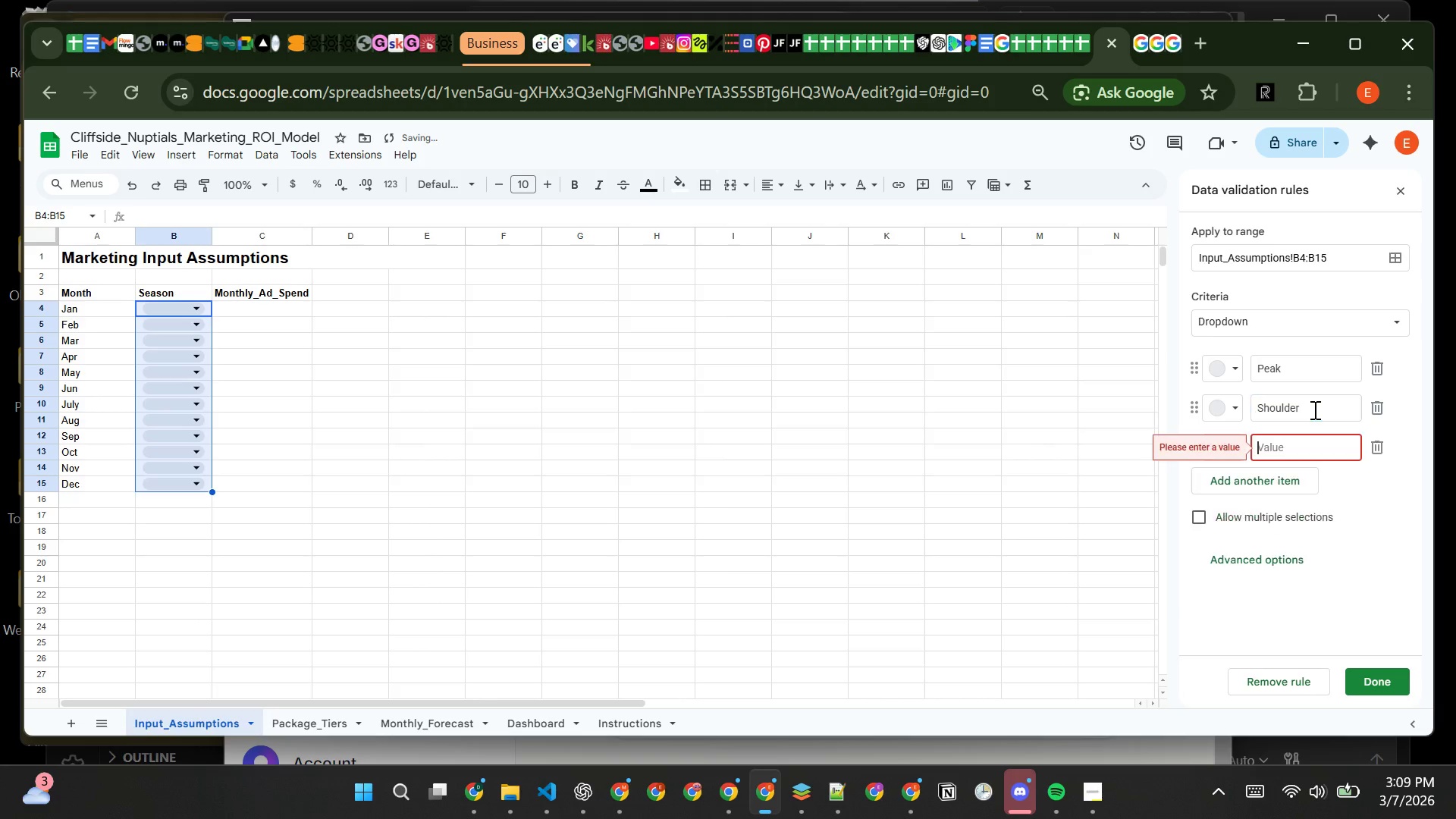 
key(Enter)
 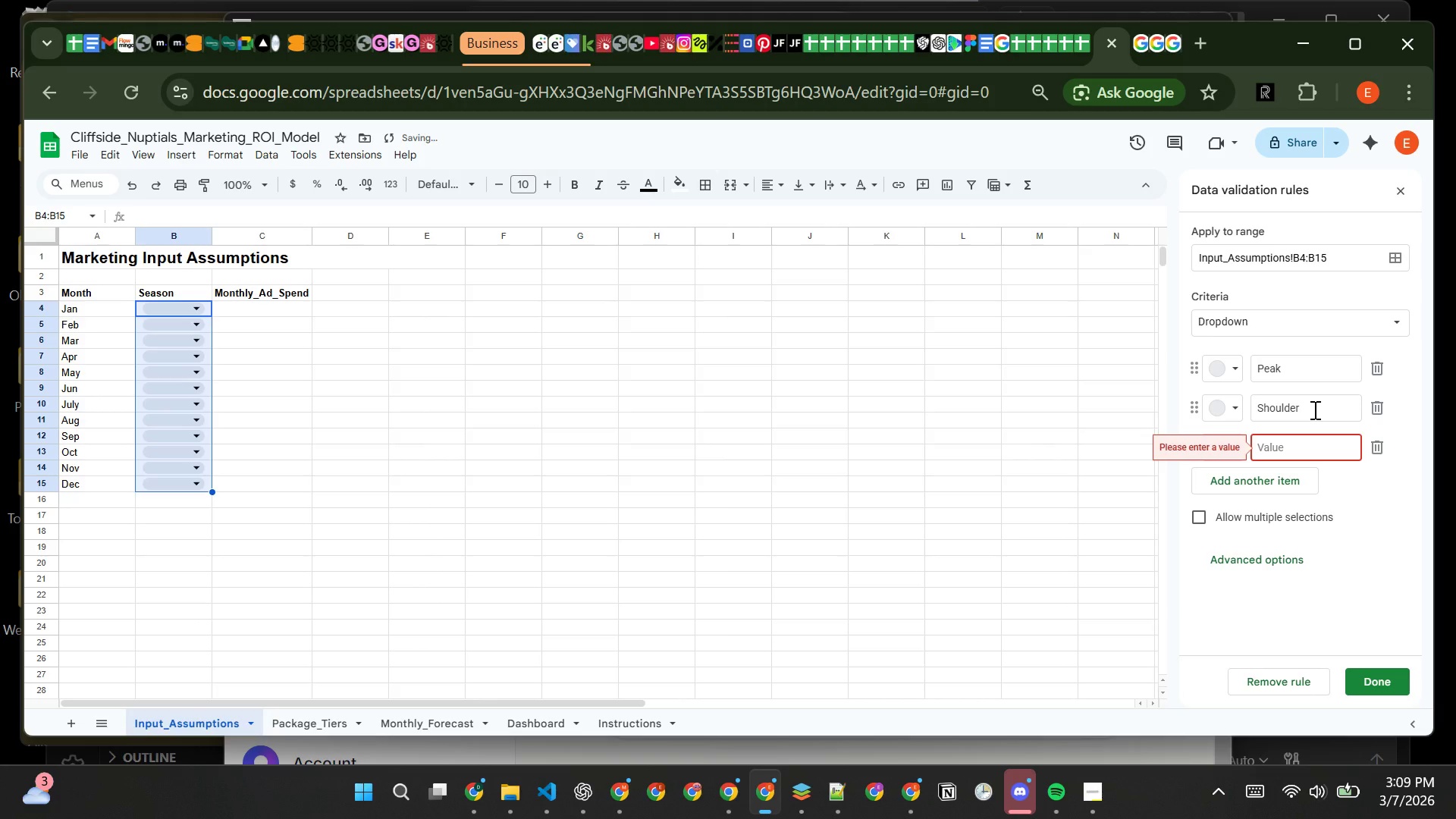 
type(Off-Peak)
 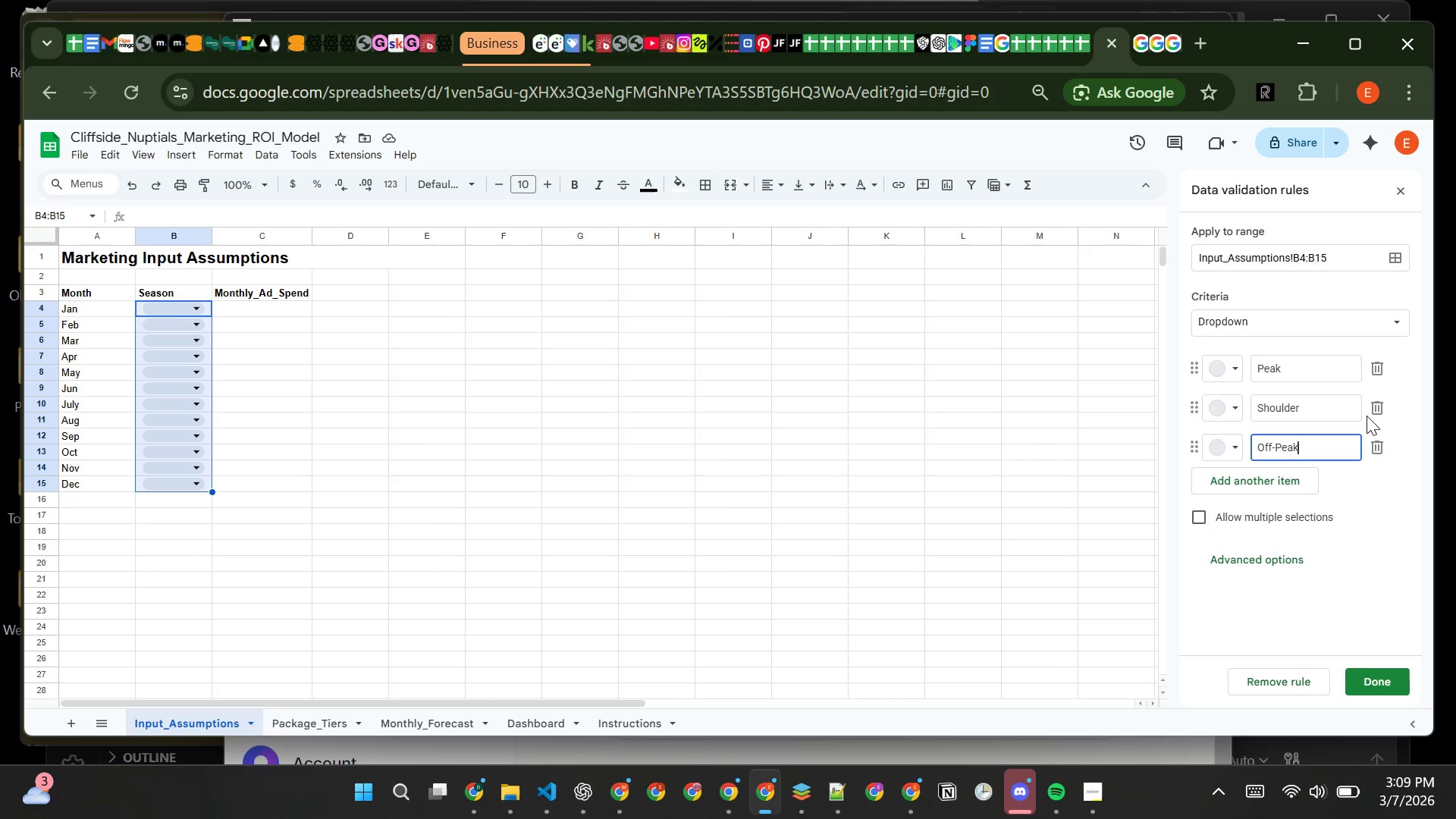 
wait(19.74)
 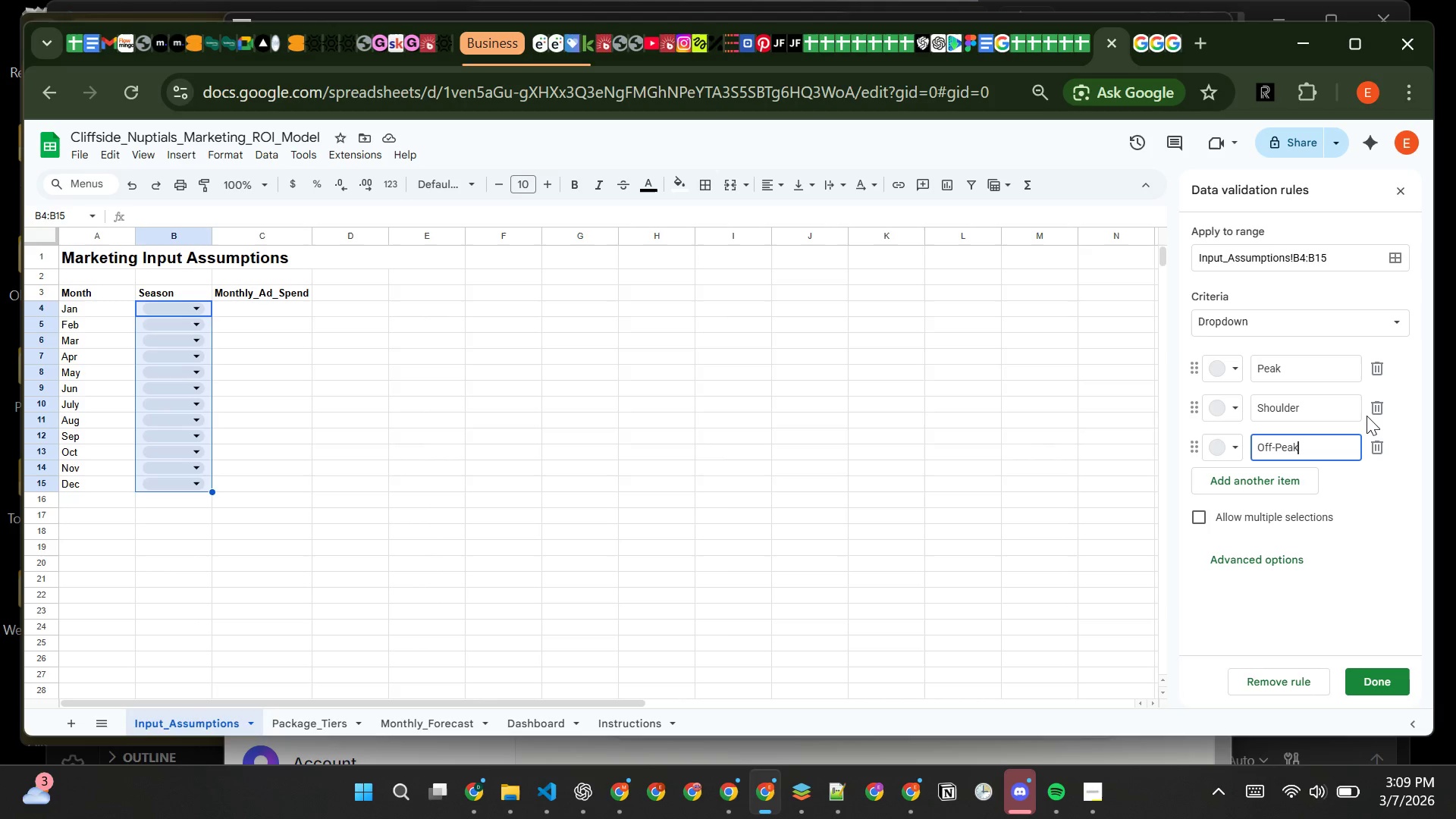 
left_click([1385, 678])
 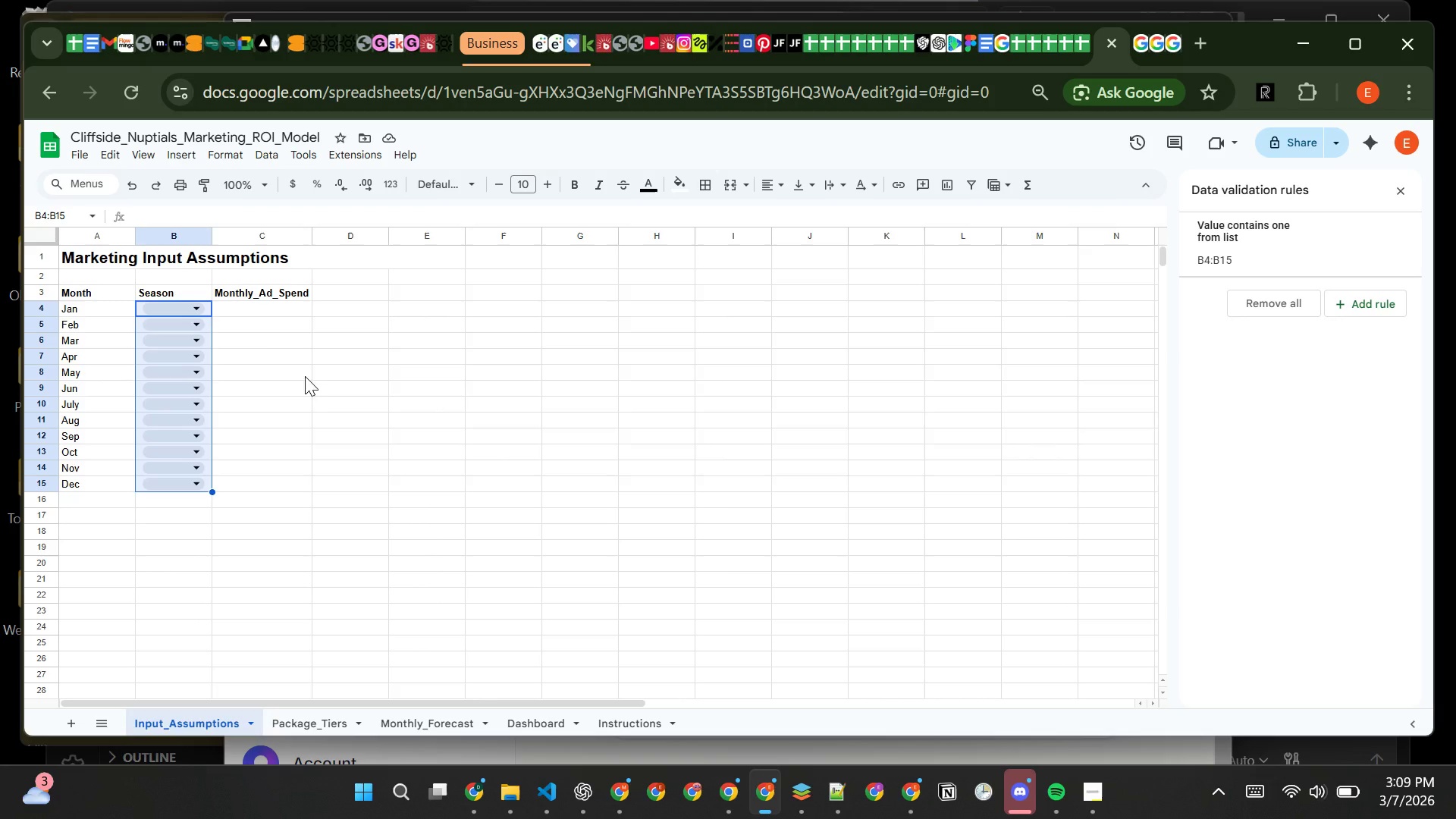 
wait(5.01)
 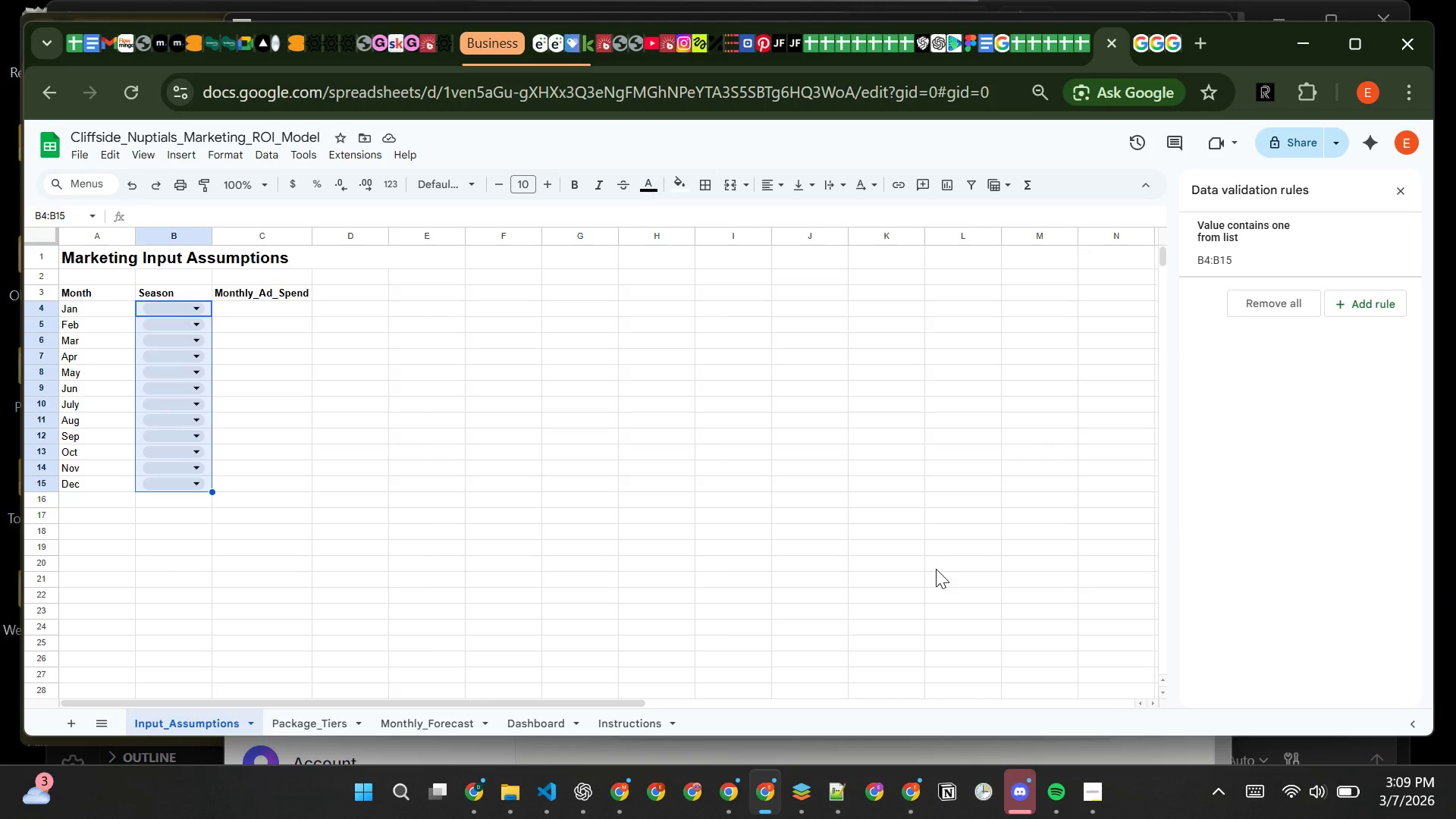 
left_click([266, 317])
 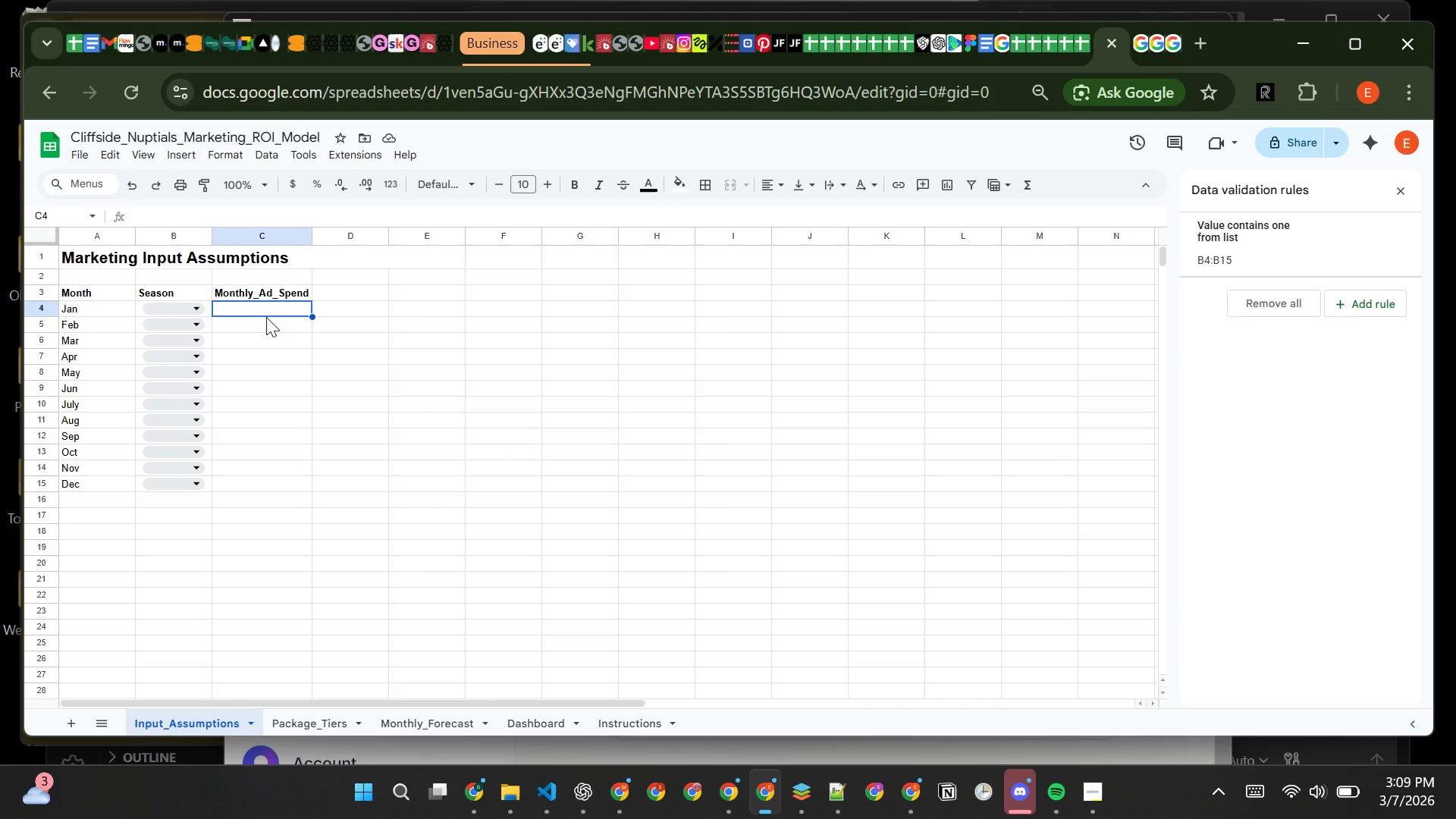 
type(3000)
 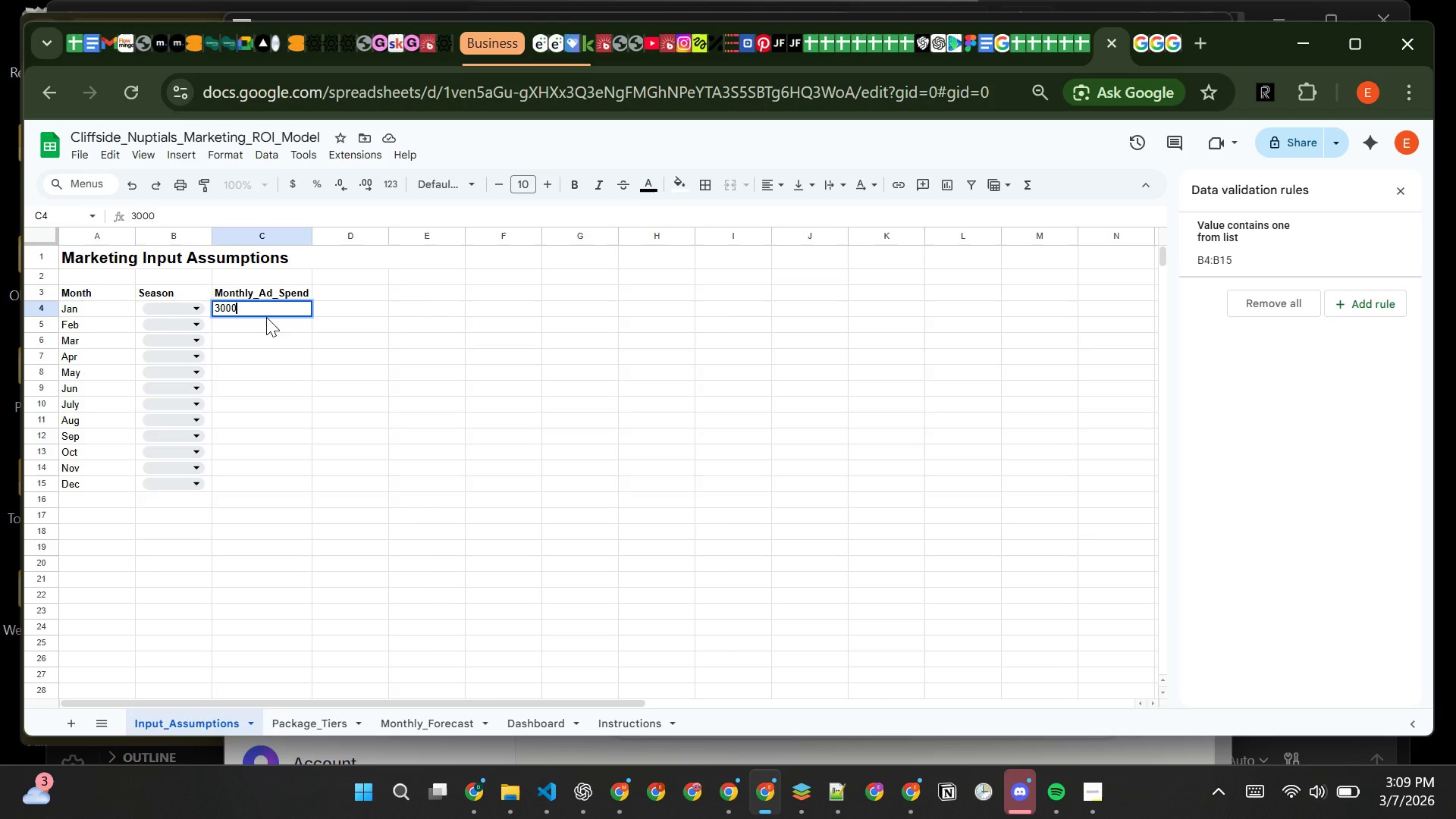 
key(Enter)
 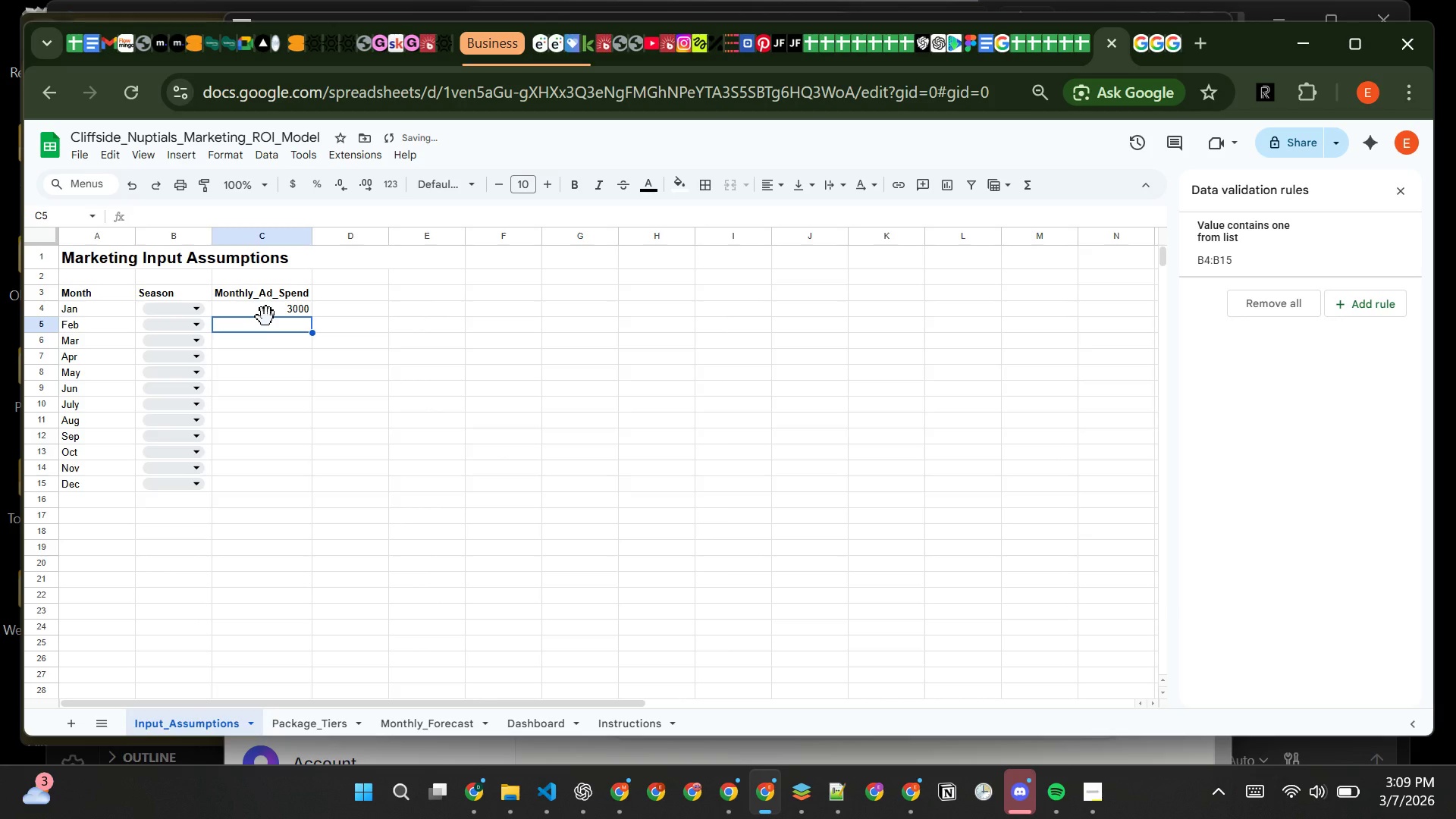 
type(3500)
 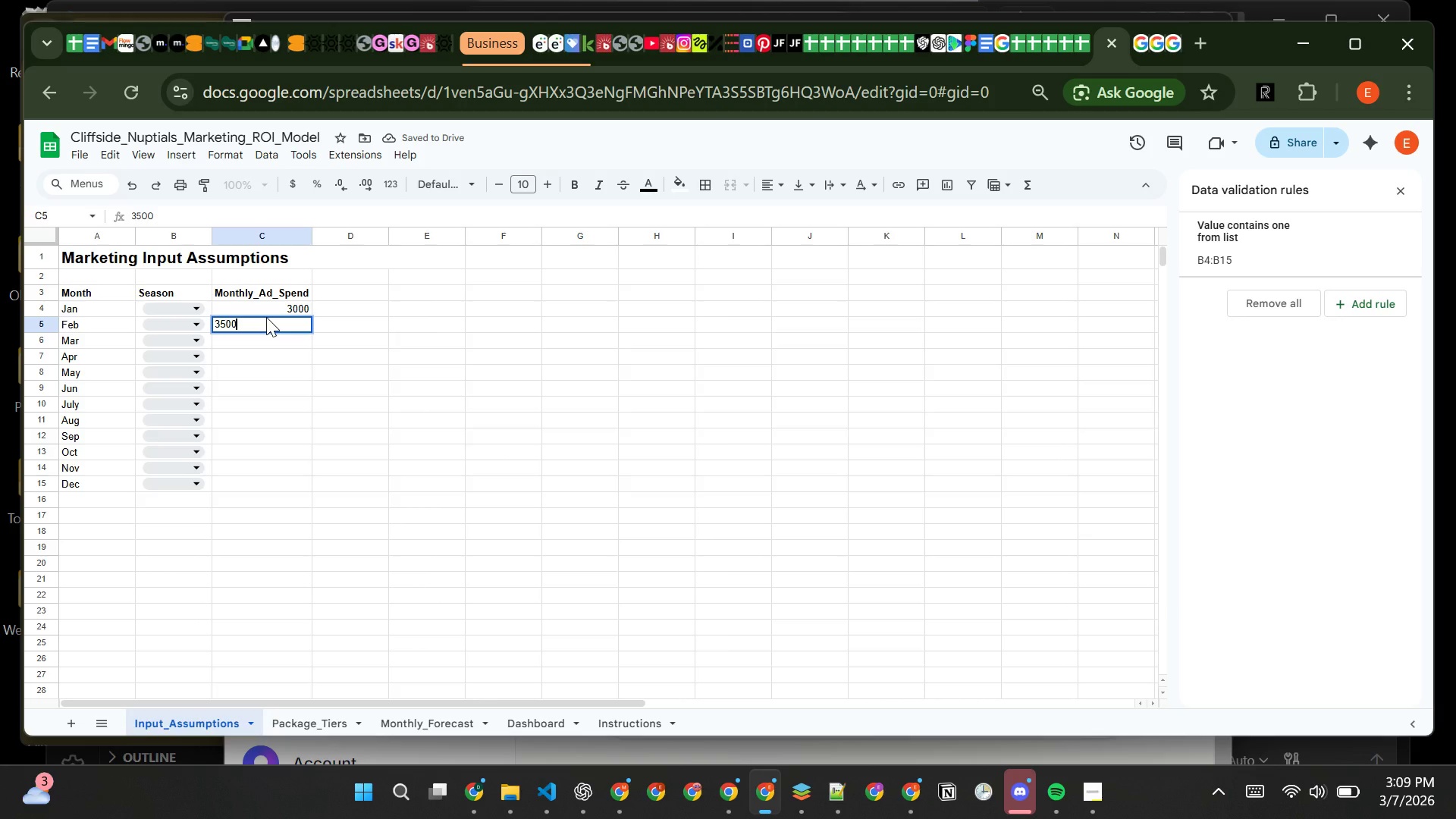 
key(Enter)
 